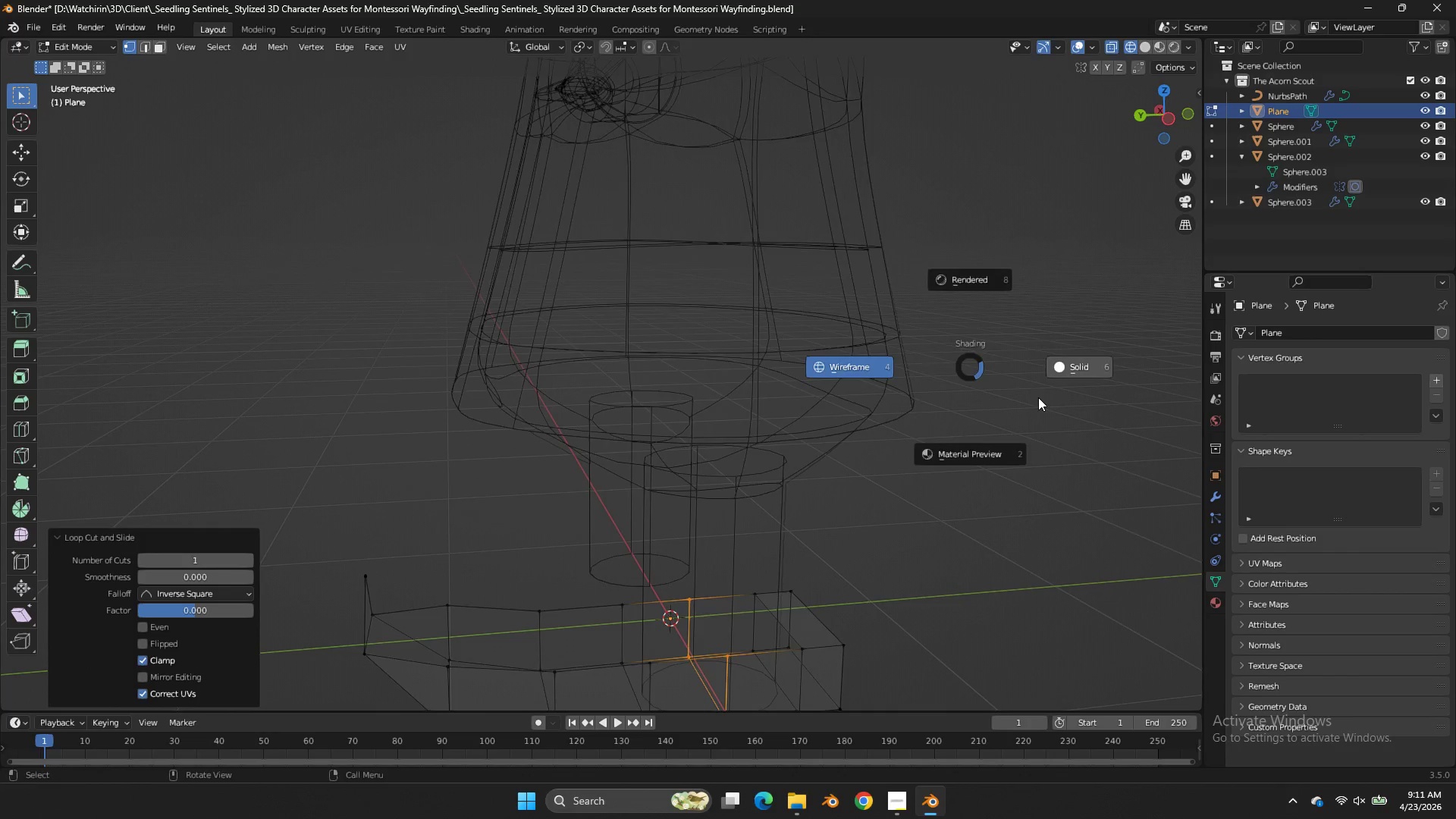 
key(Z)
 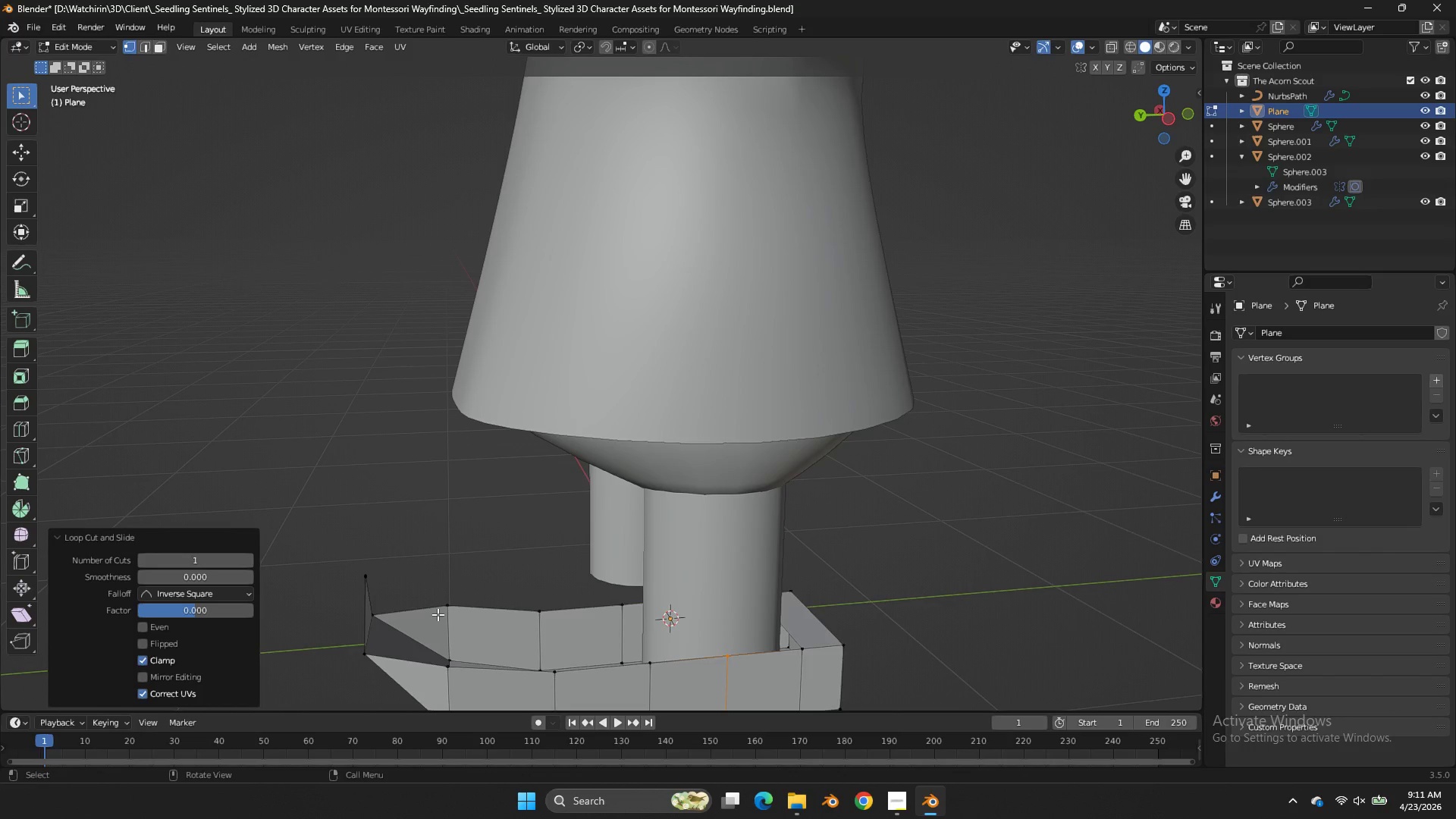 
left_click([438, 614])
 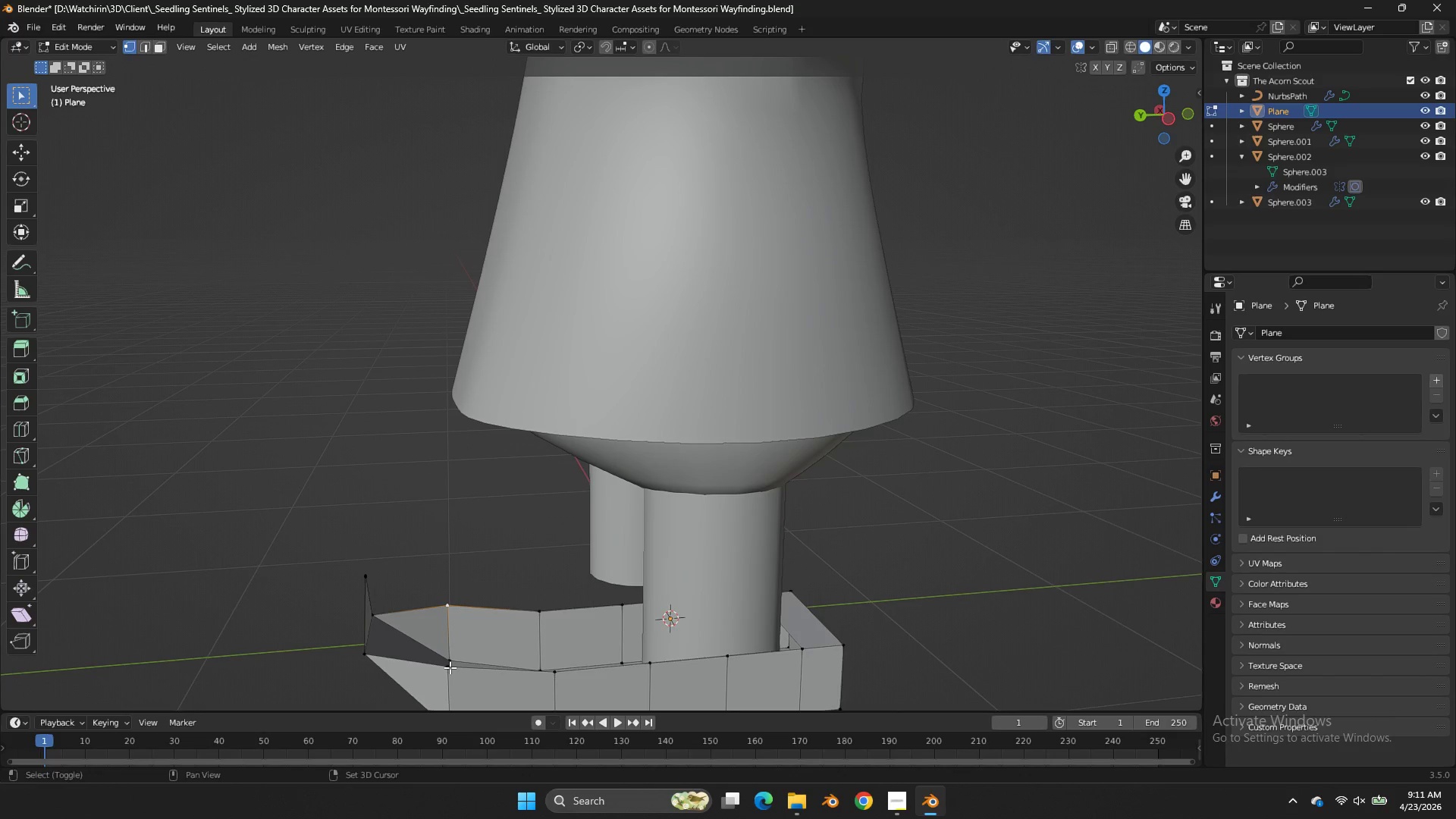 
double_click([438, 614])
 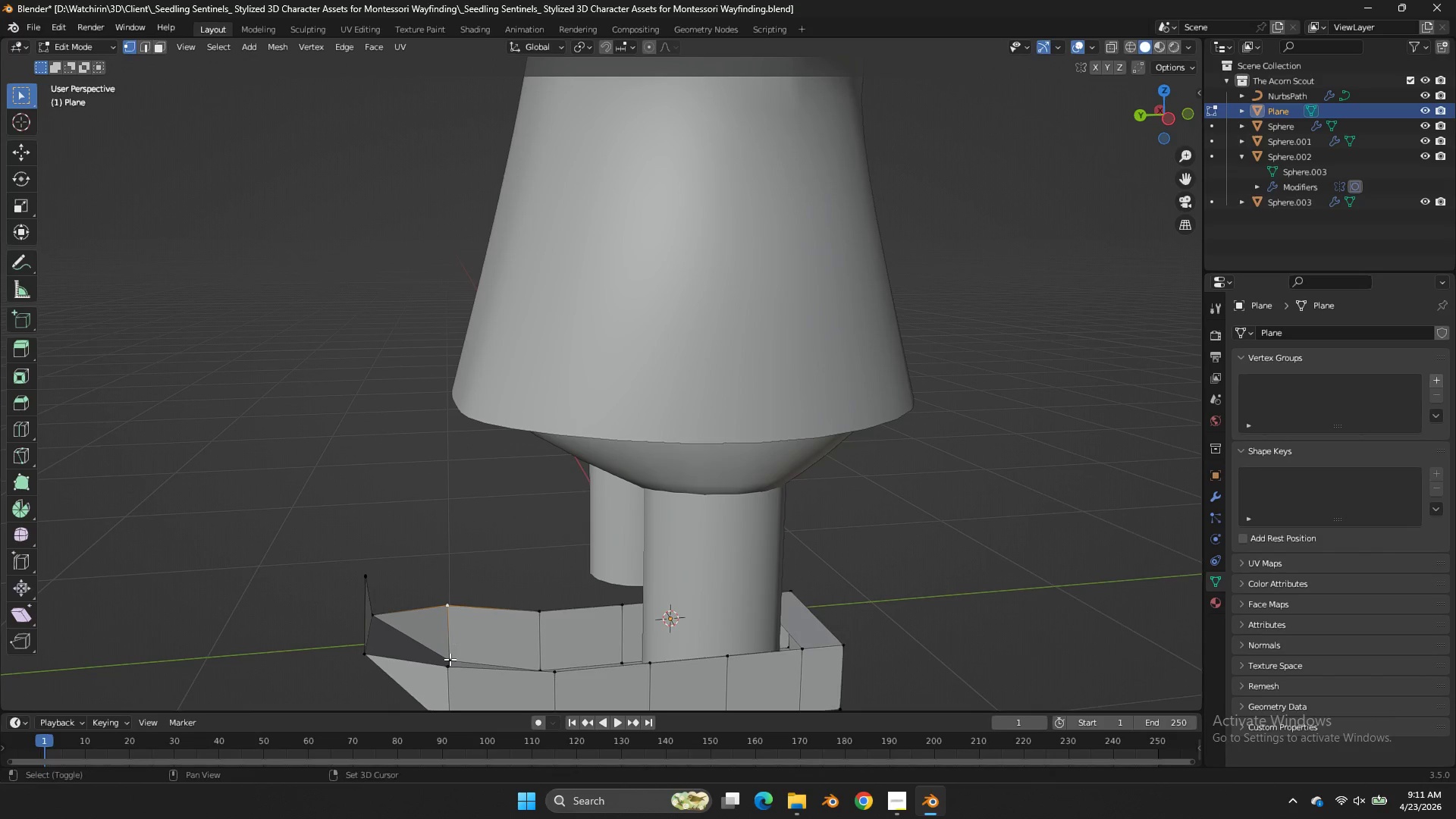 
hold_key(key=ShiftLeft, duration=2.08)
triple_click([450, 667])
 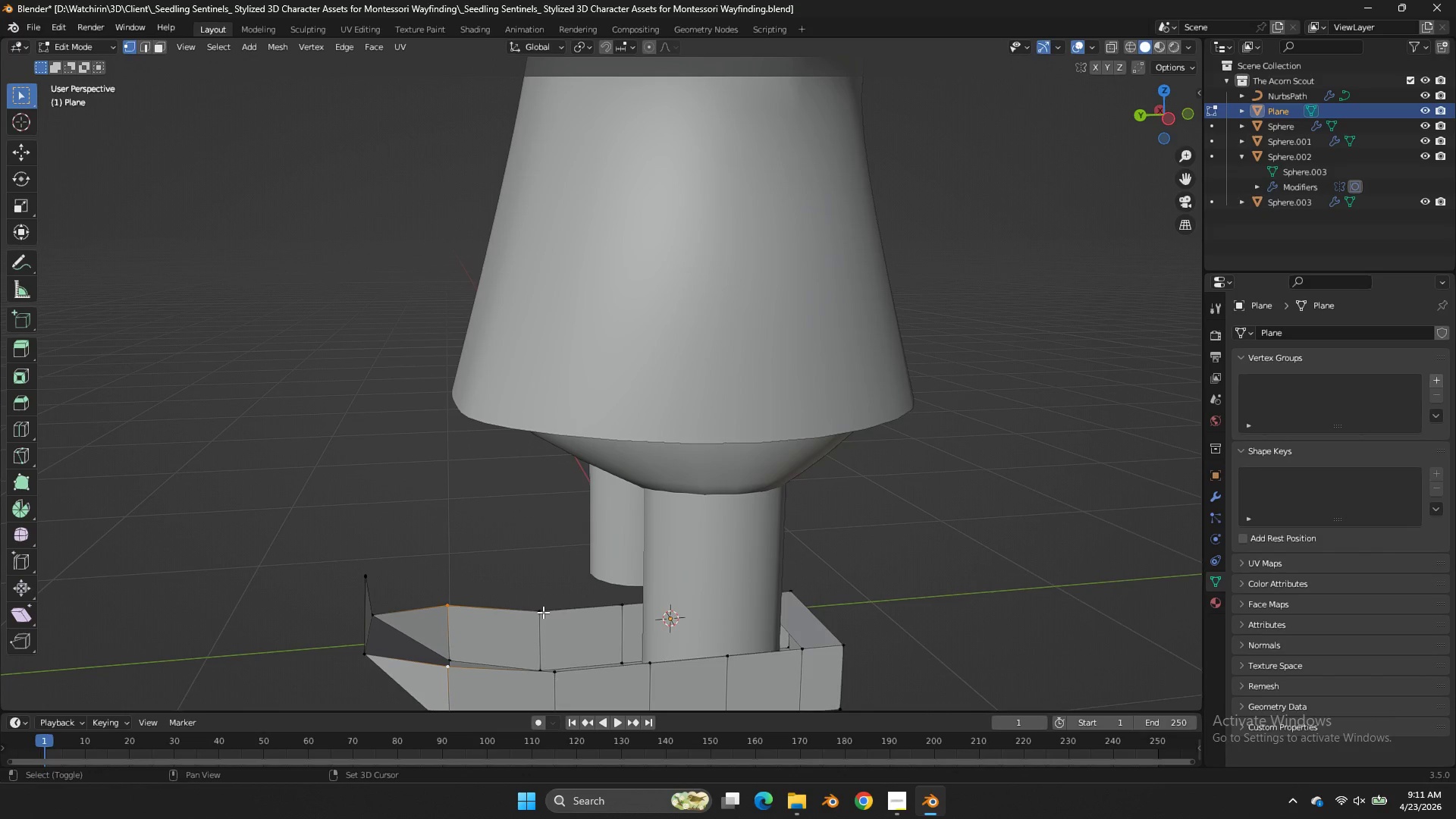 
double_click([543, 612])
 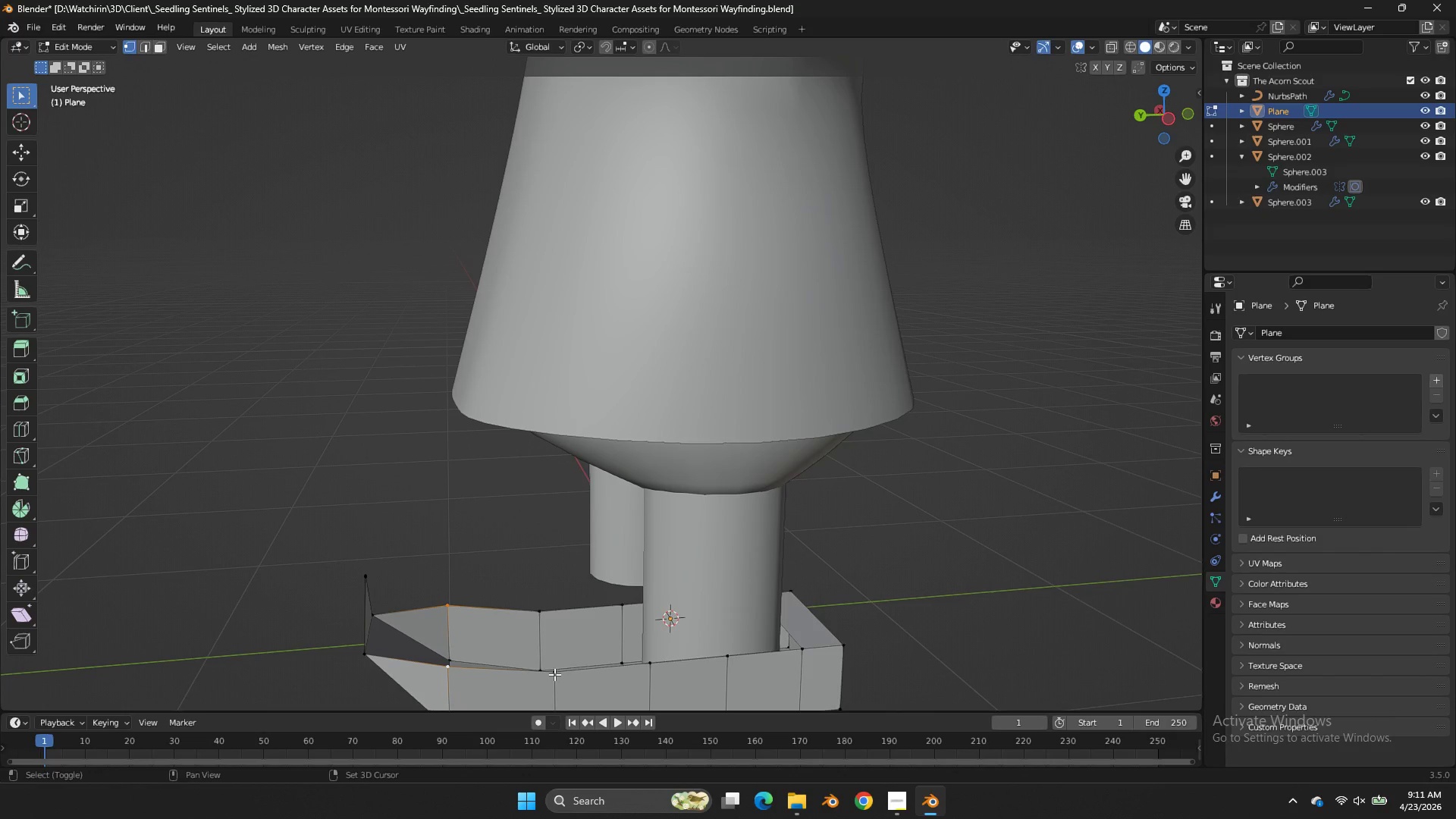 
triple_click([554, 674])
 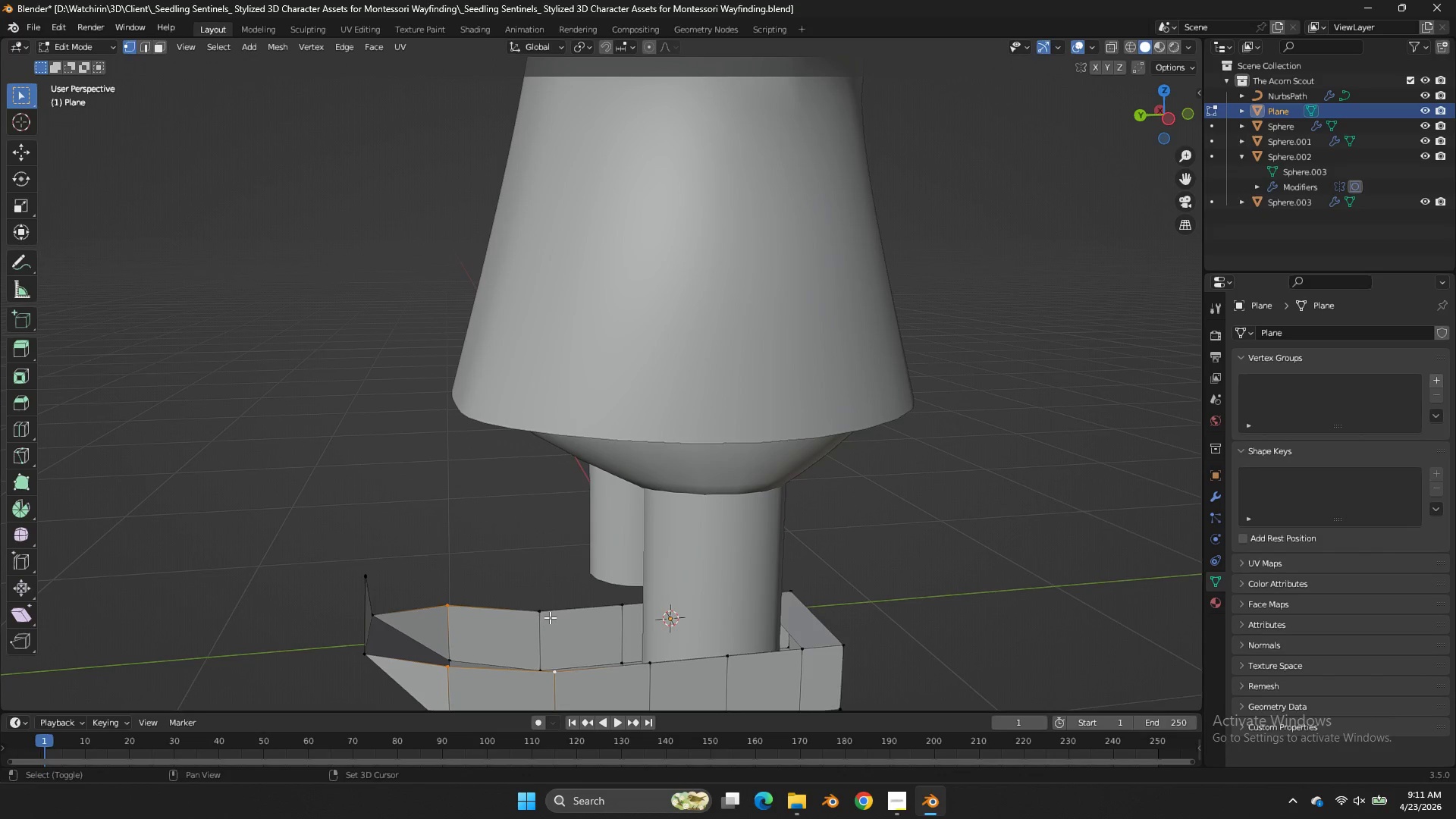 
left_click([550, 617])
 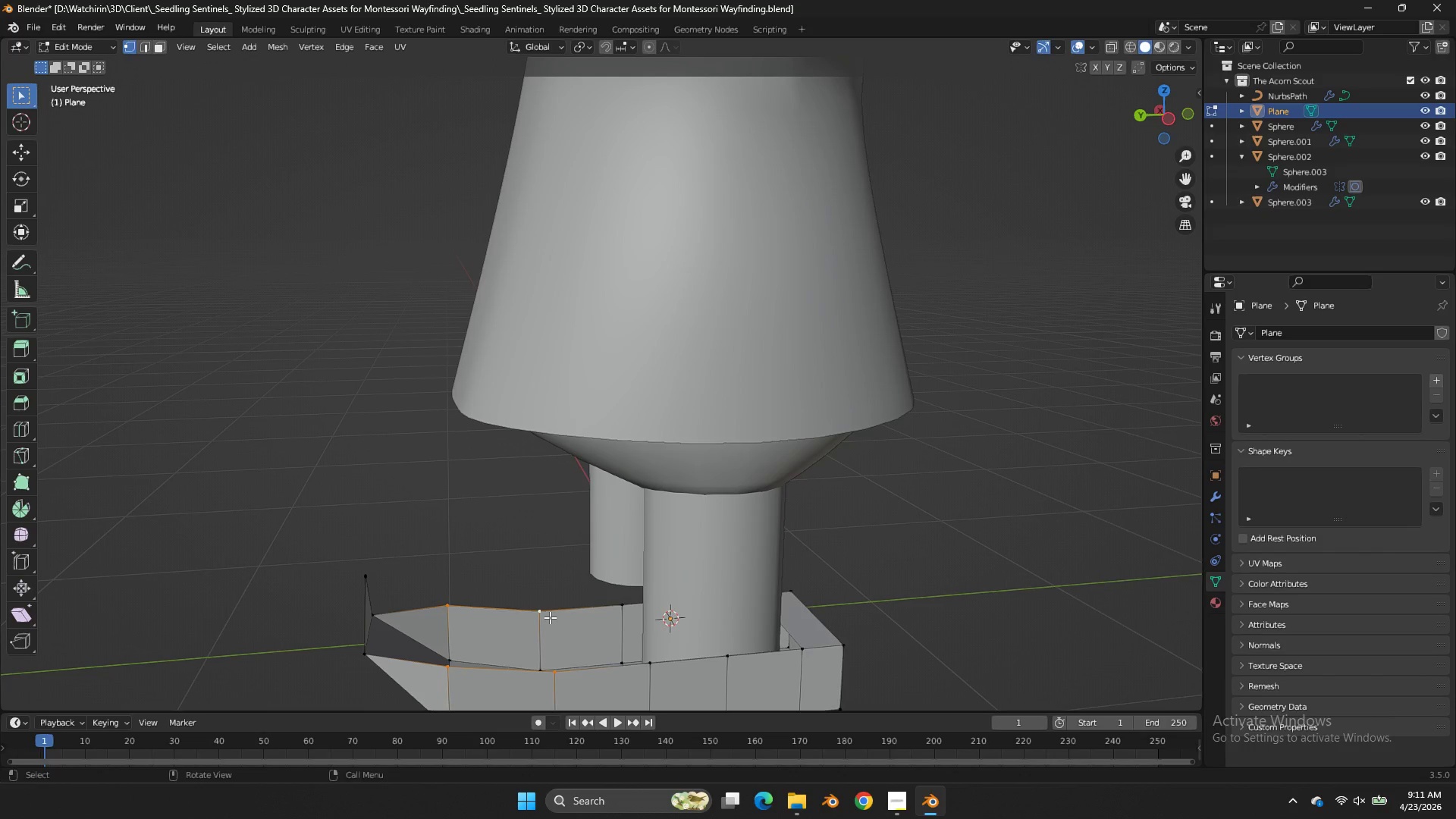 
key(F)
 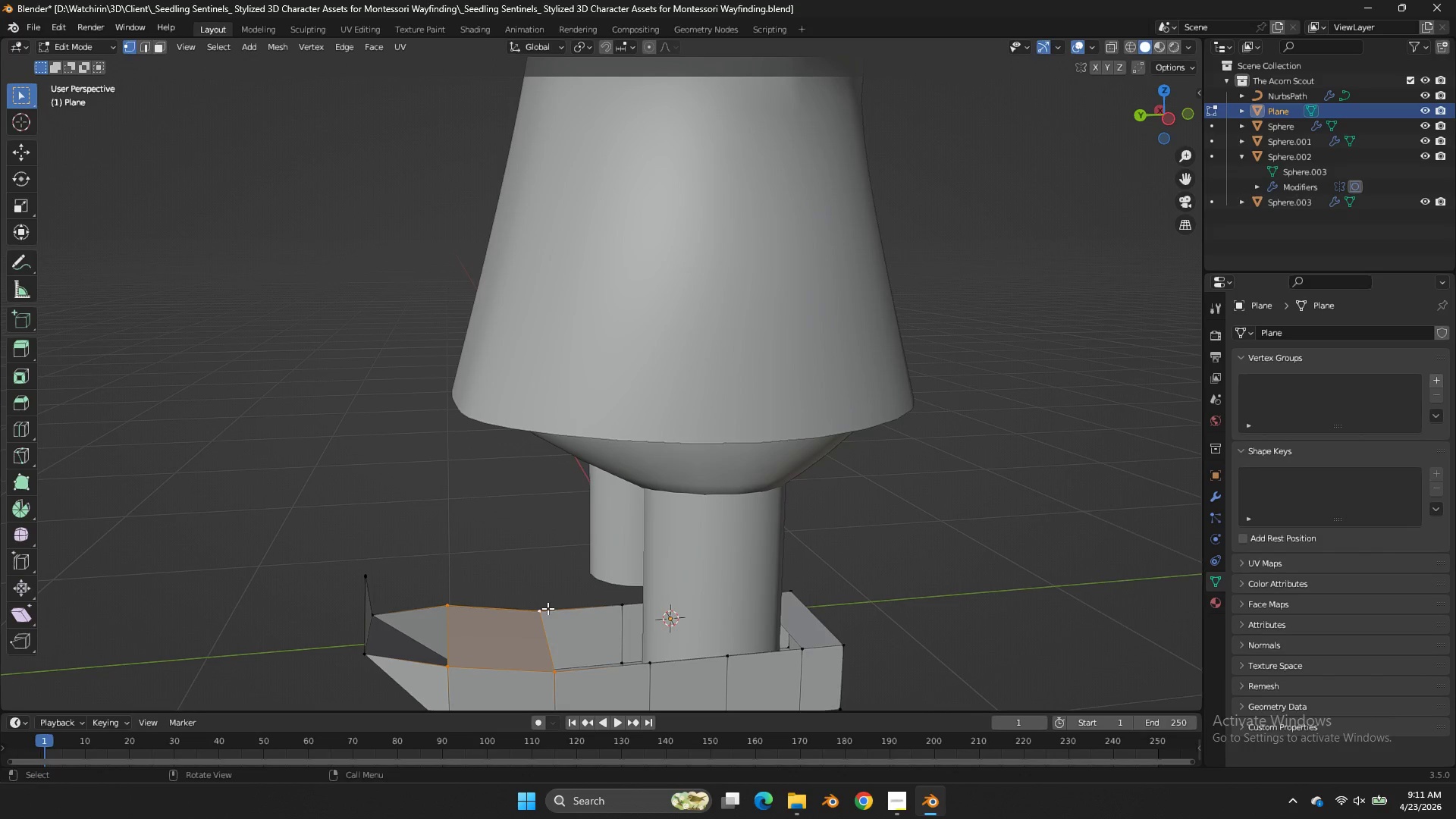 
double_click([548, 608])
 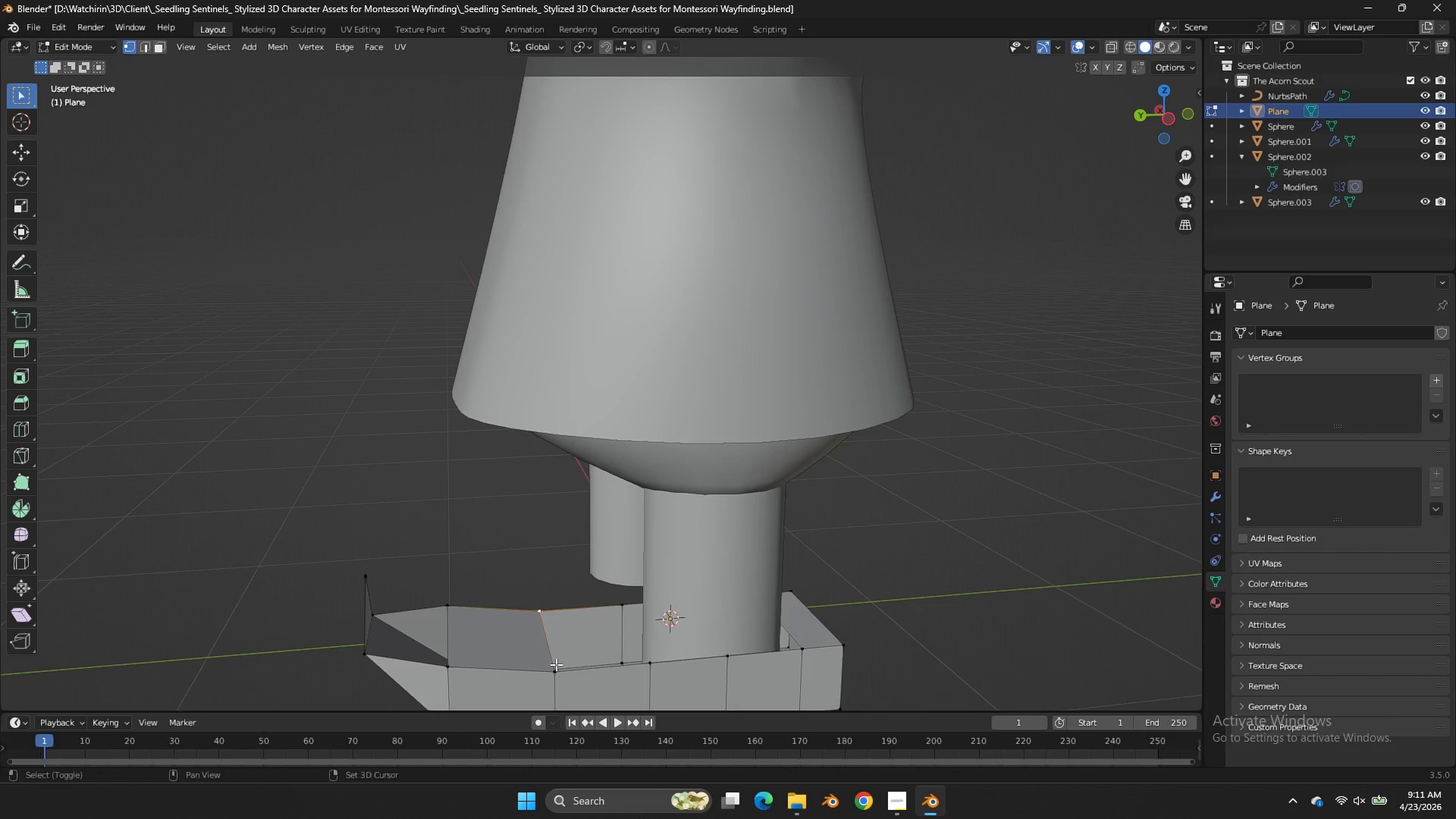 
left_click([548, 608])
 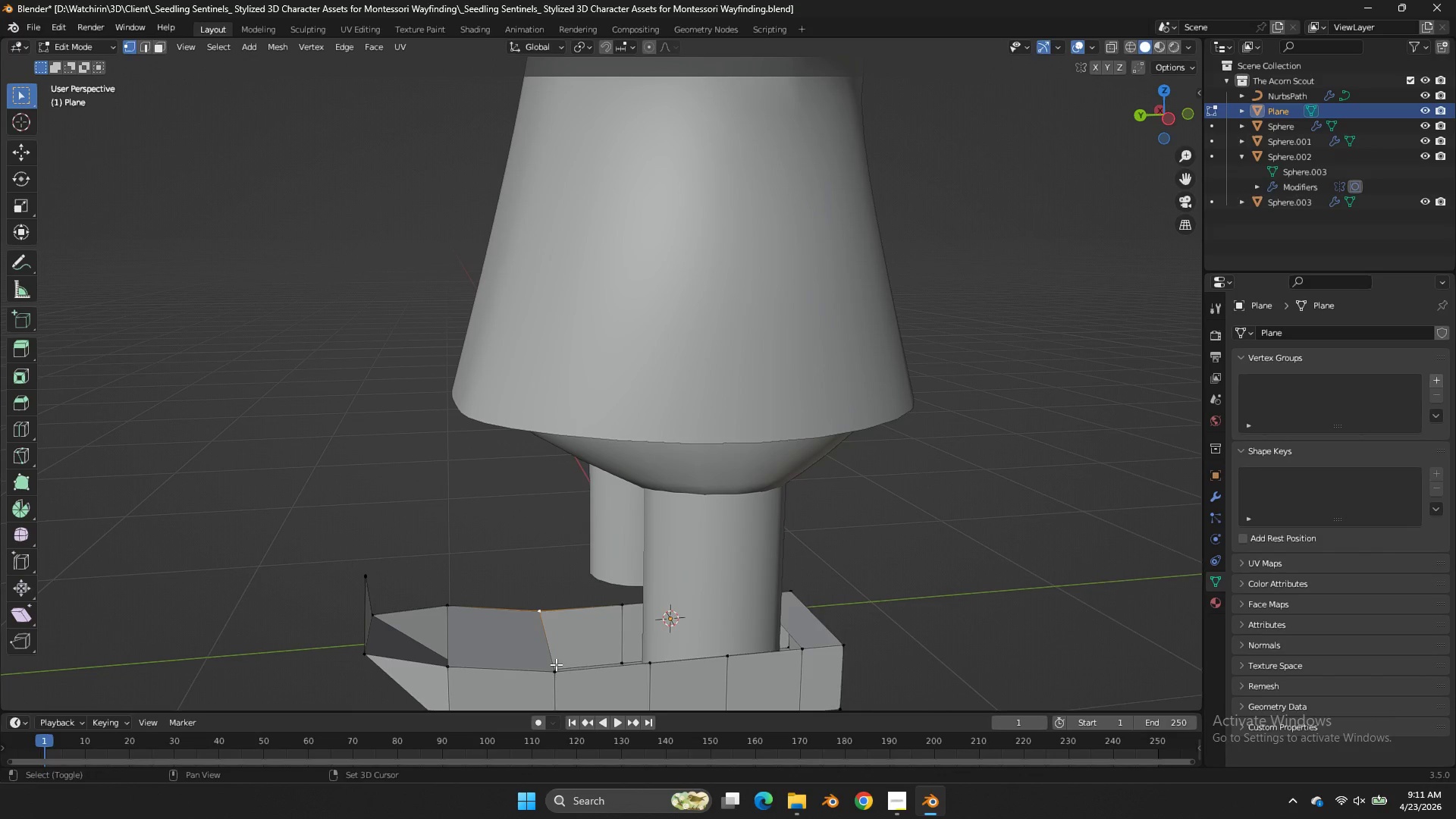 
hold_key(key=ShiftLeft, duration=0.48)
triple_click([556, 664])
 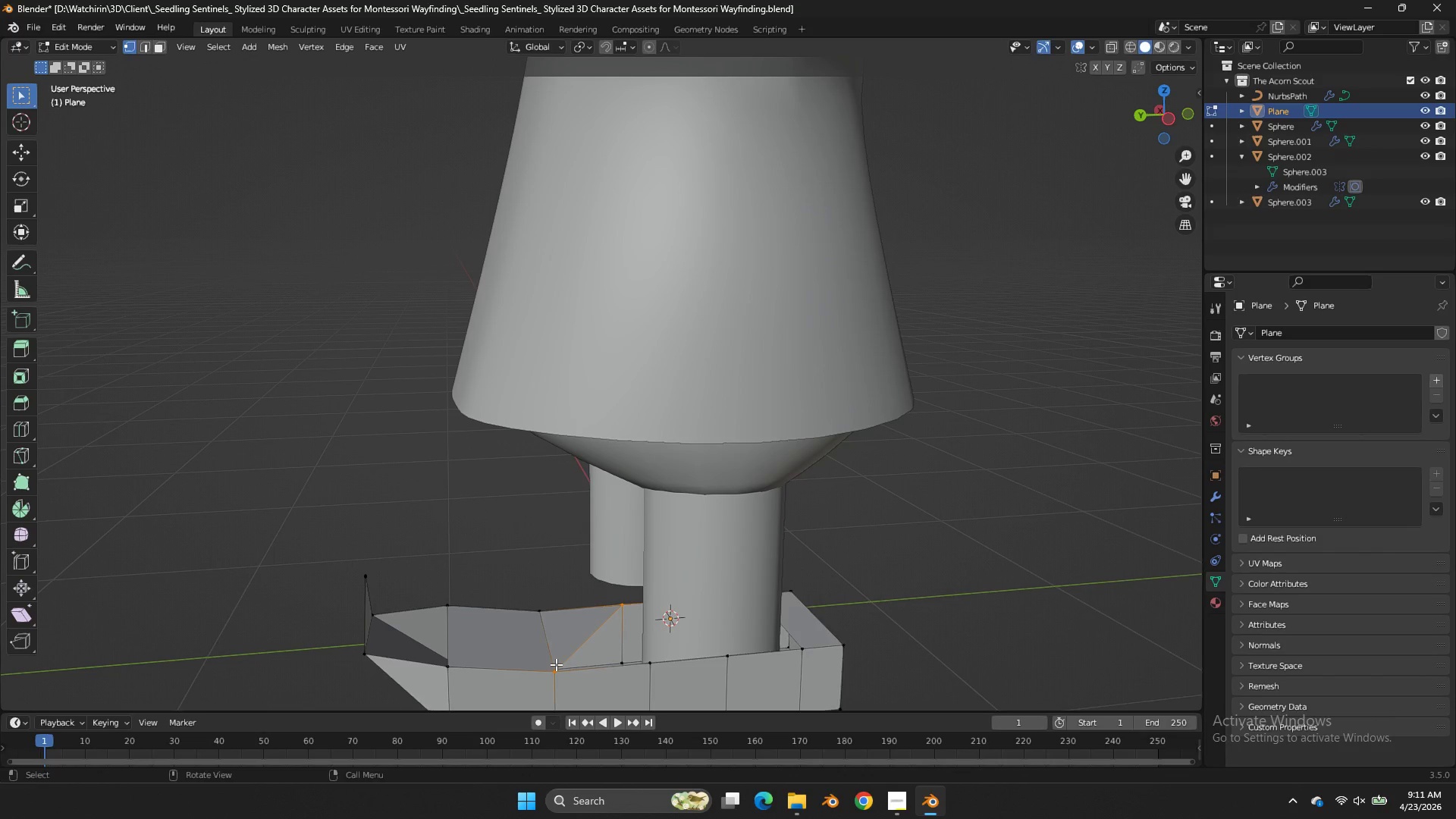 
triple_click([556, 664])
 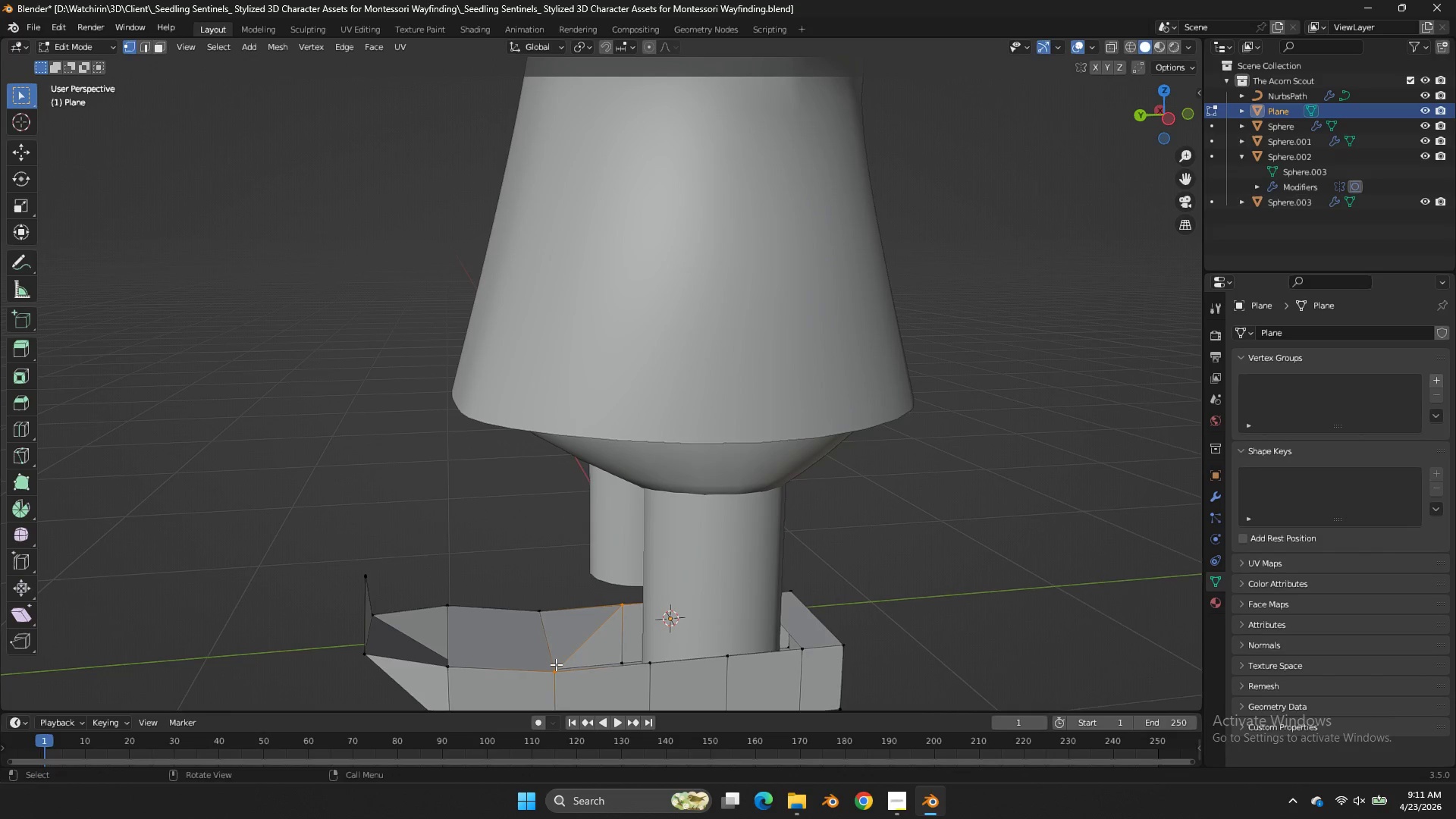 
key(F)
 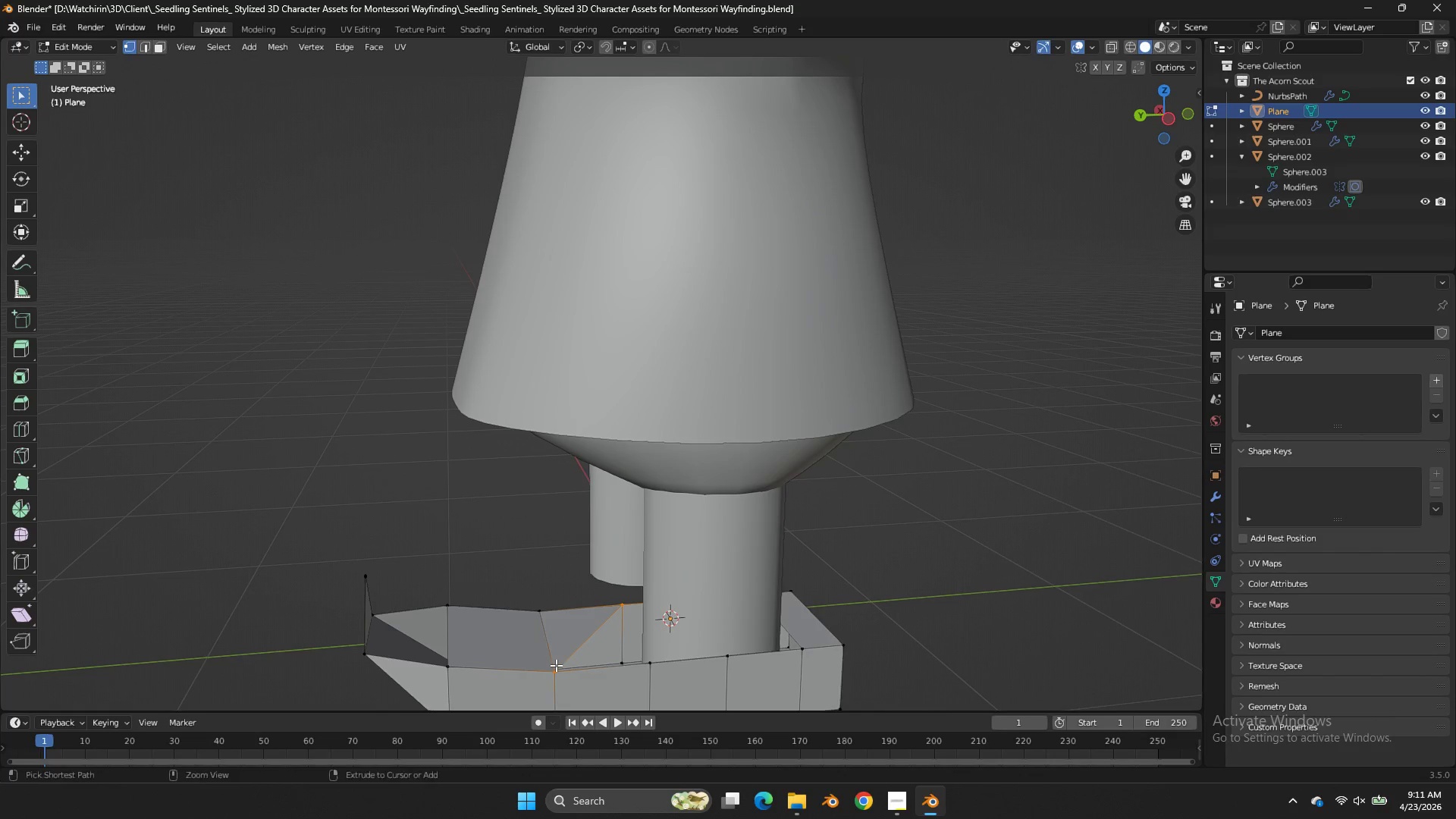 
key(Control+ControlLeft)
 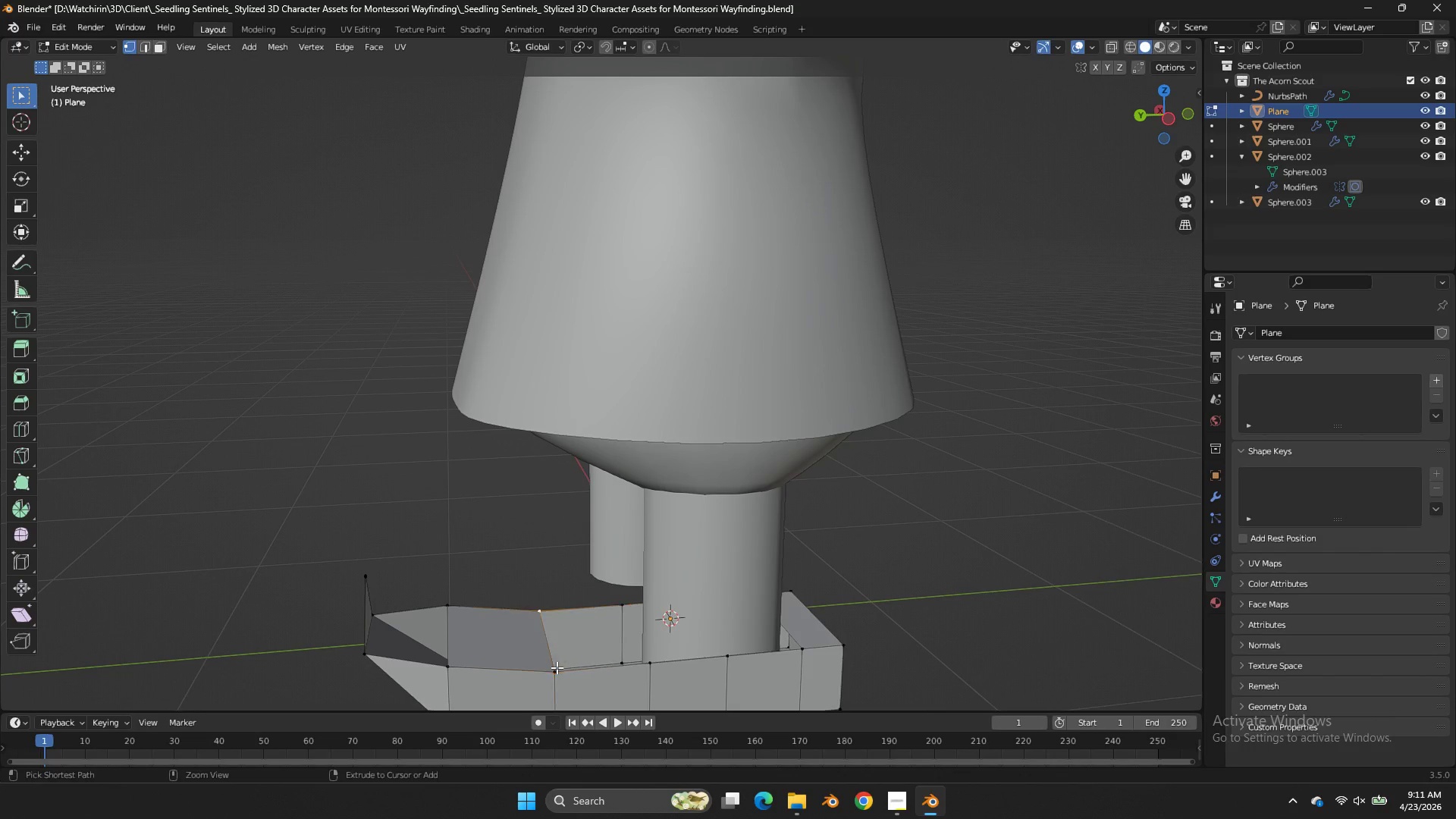 
key(Control+Z)
 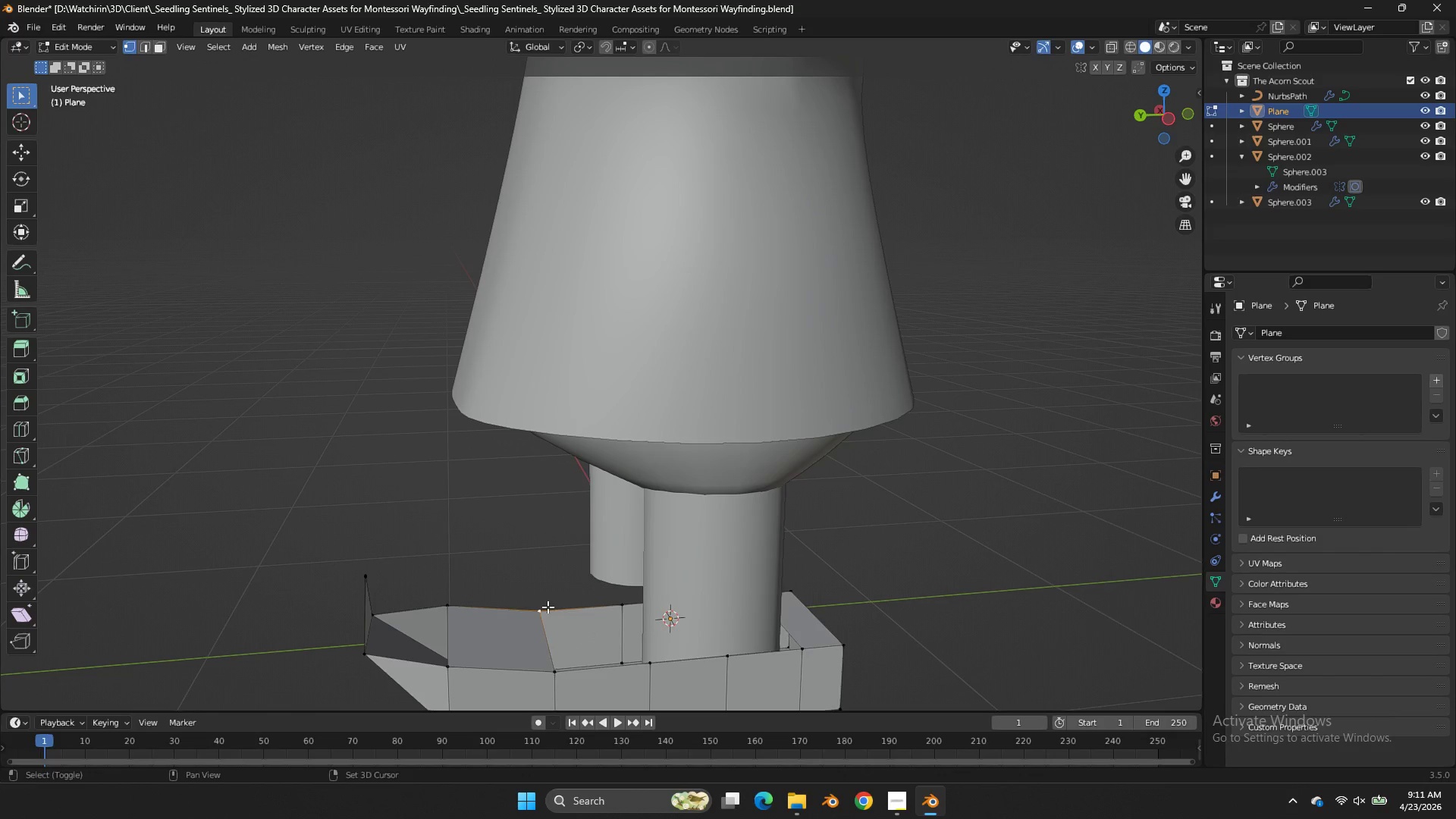 
hold_key(key=ShiftLeft, duration=0.78)
left_click([551, 667])
 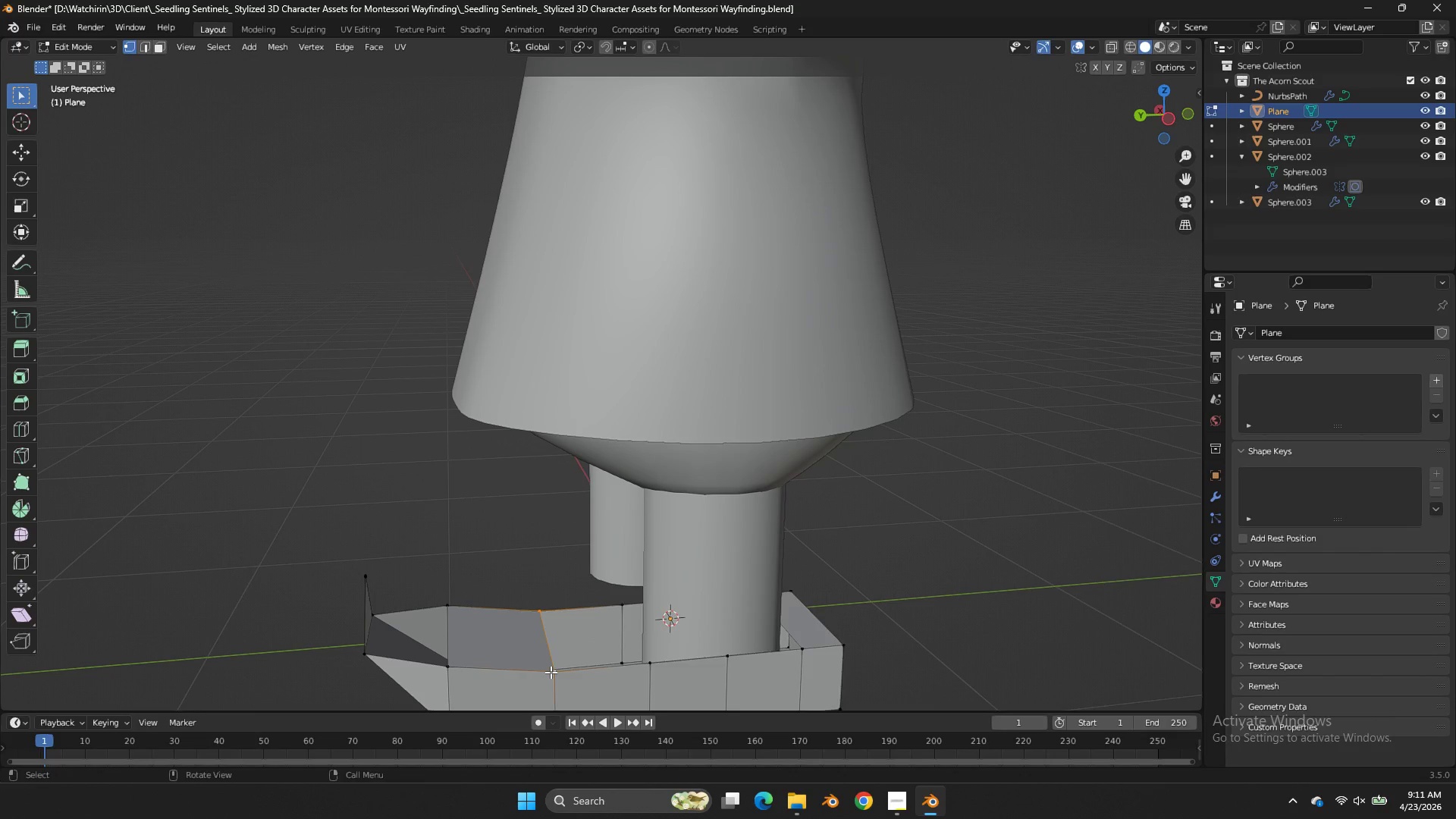 
key(F)
 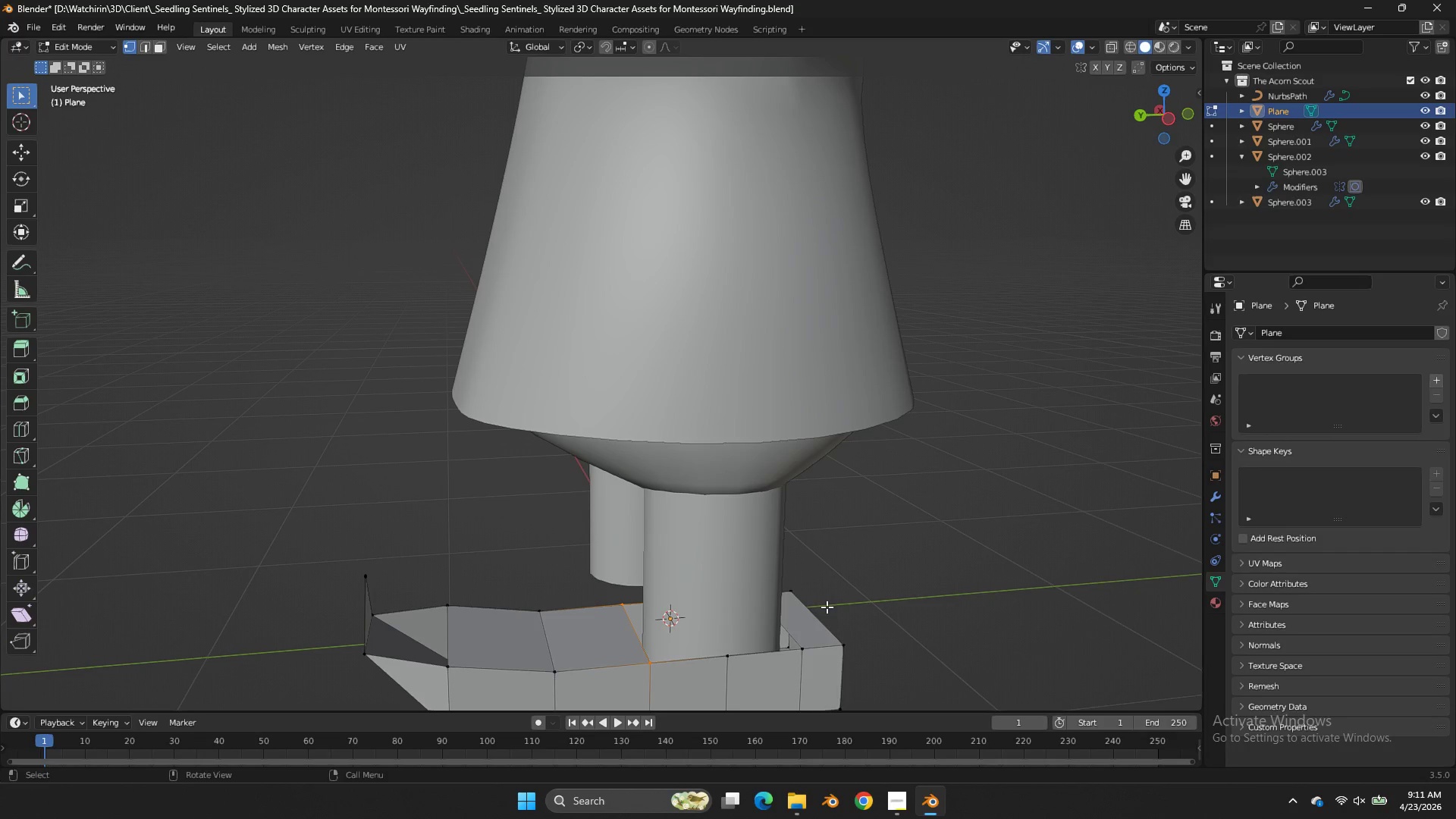 
scroll: coordinate [827, 607], scroll_direction: down, amount: 1.0
 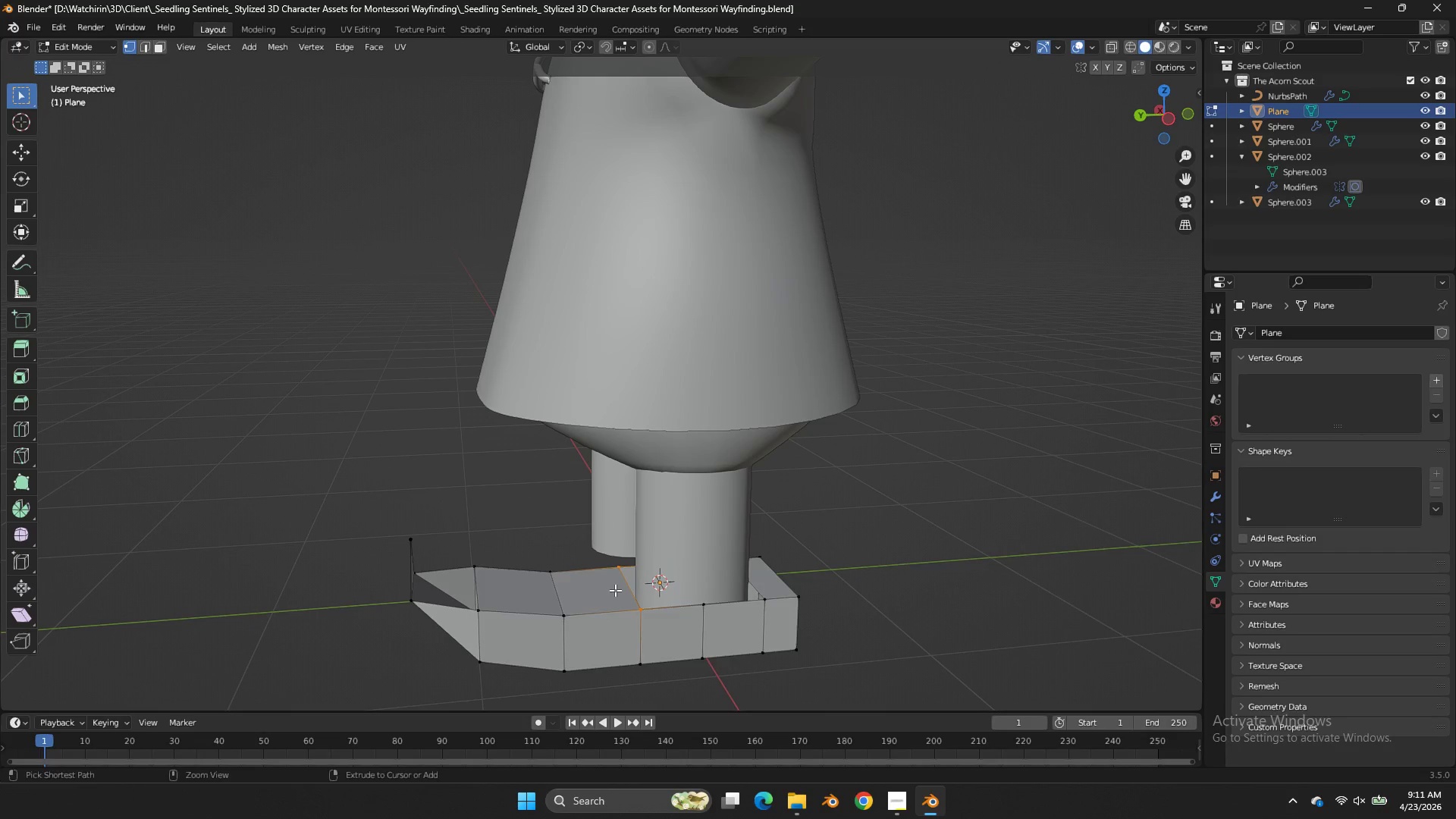 
key(Control+R)
 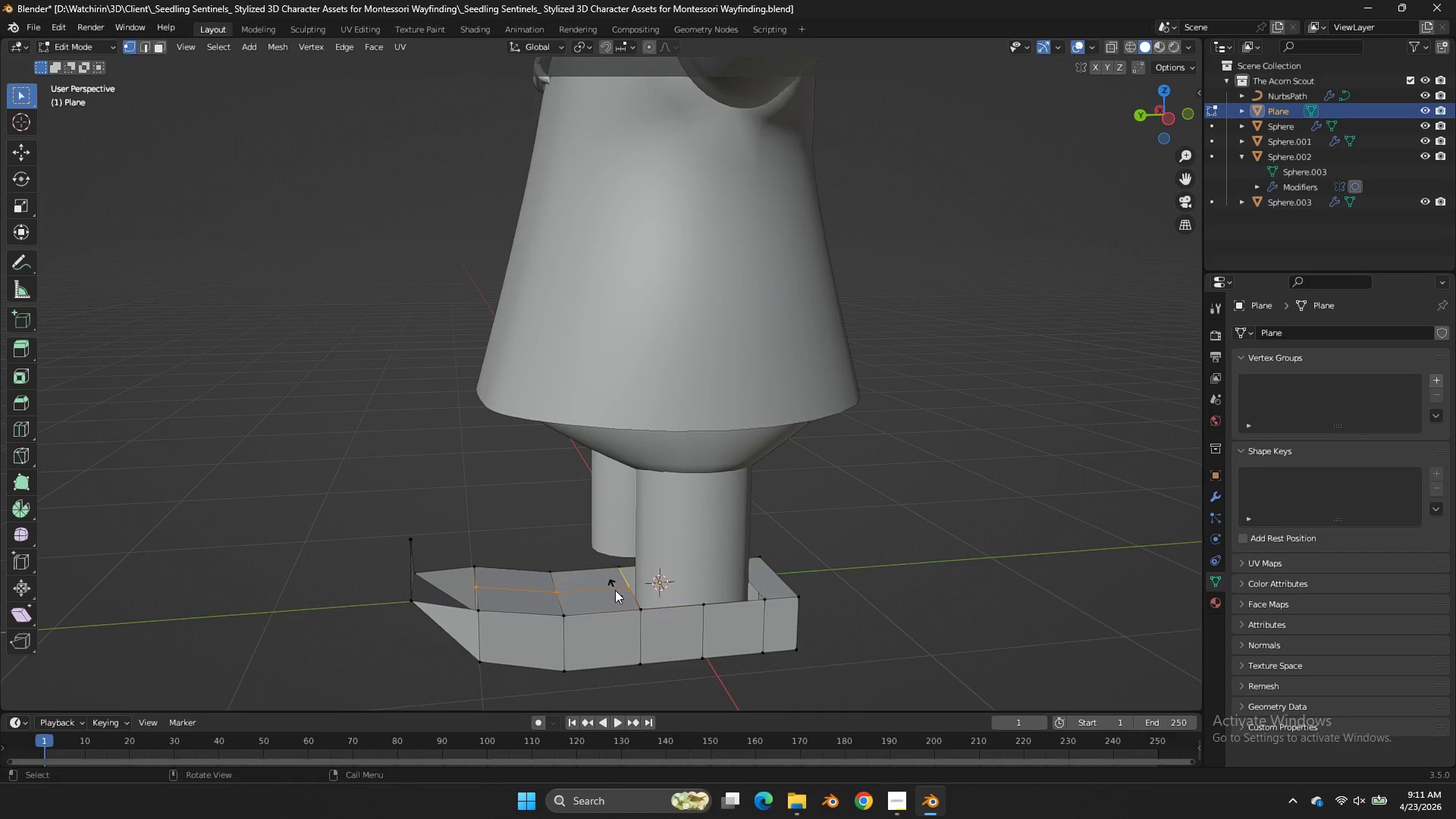 
left_click([615, 590])
 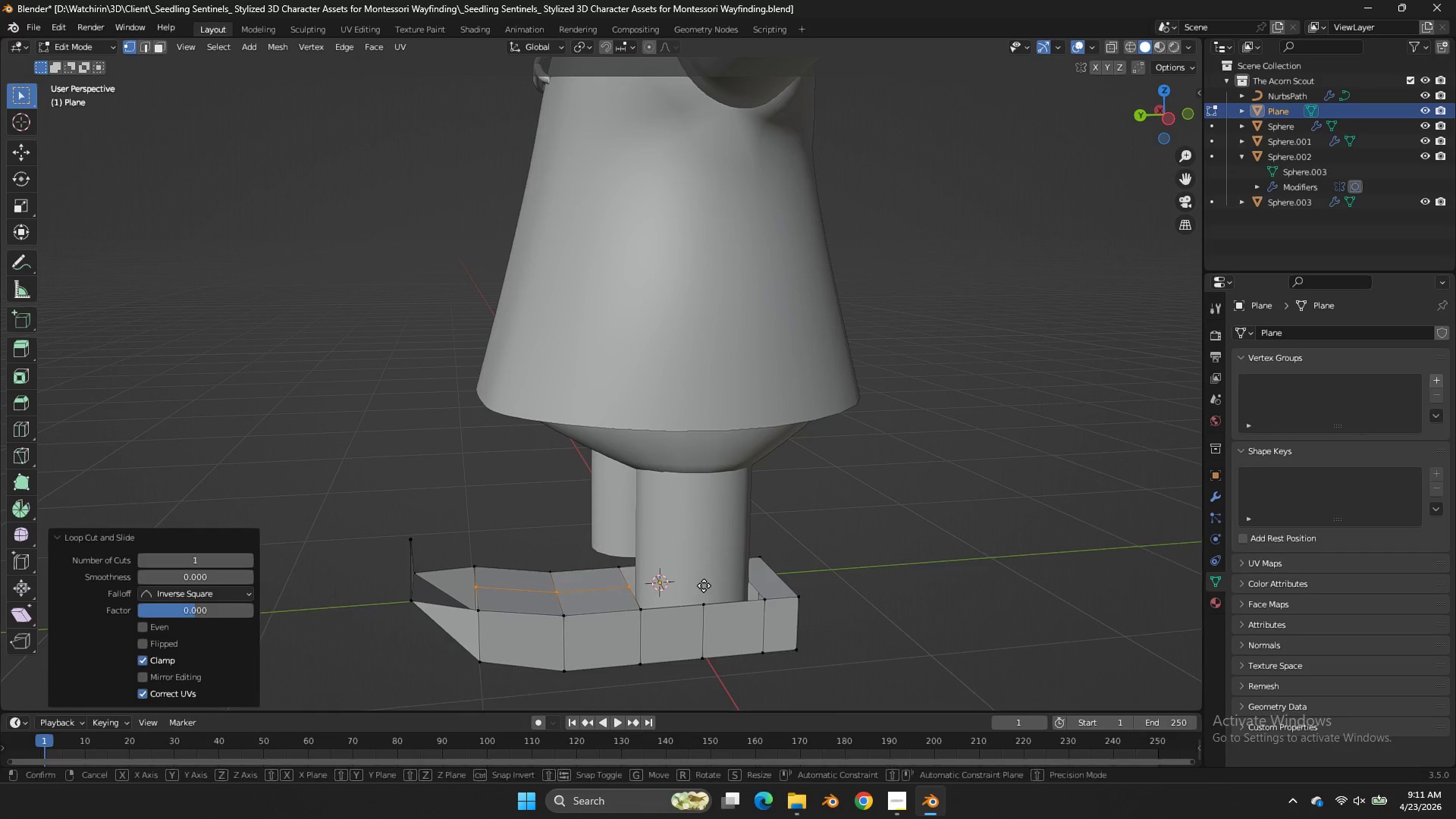 
type(gz)
 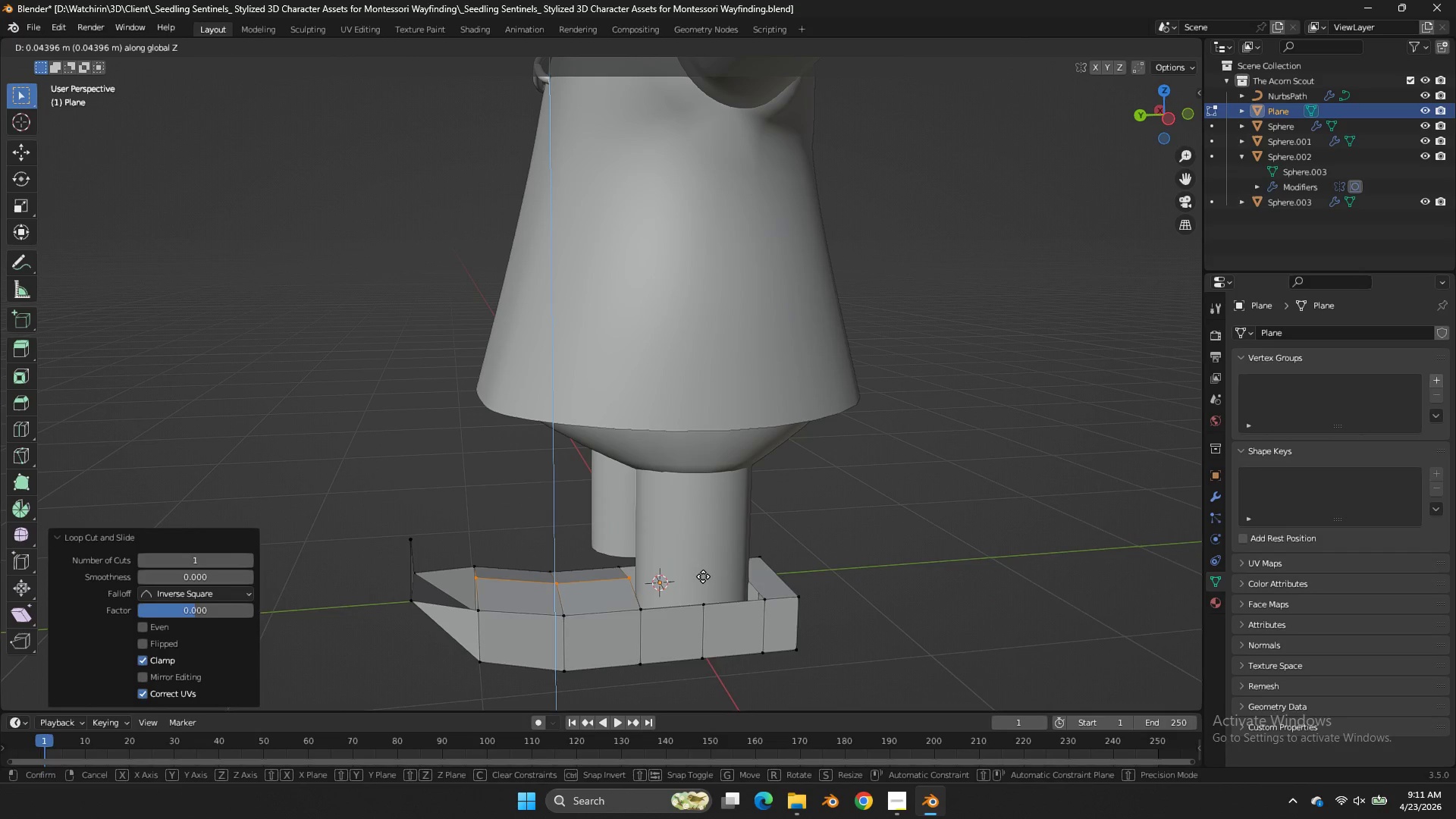 
hold_key(key=ShiftLeft, duration=0.61)
left_click([703, 576])
 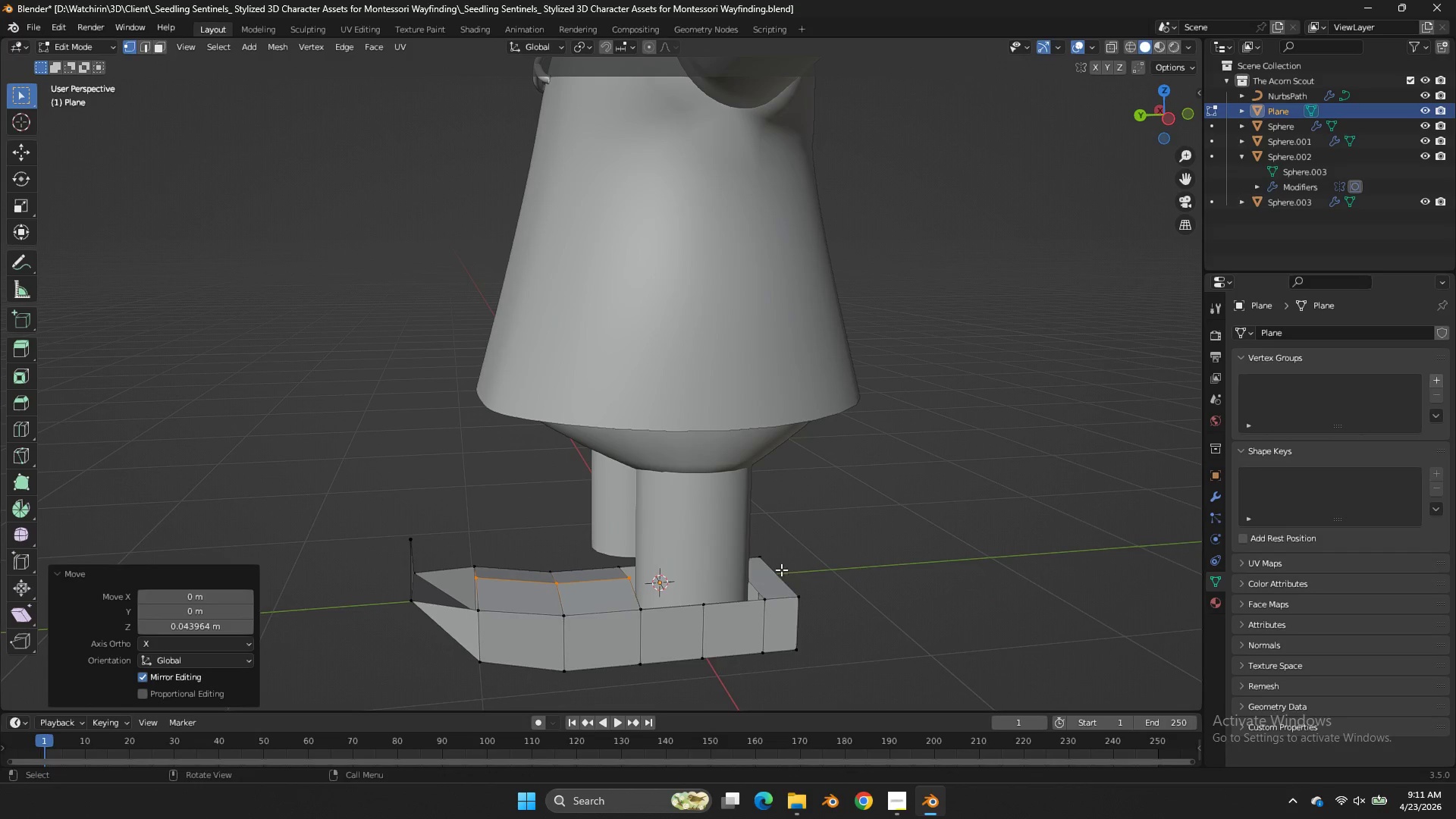 
key(Control+R)
 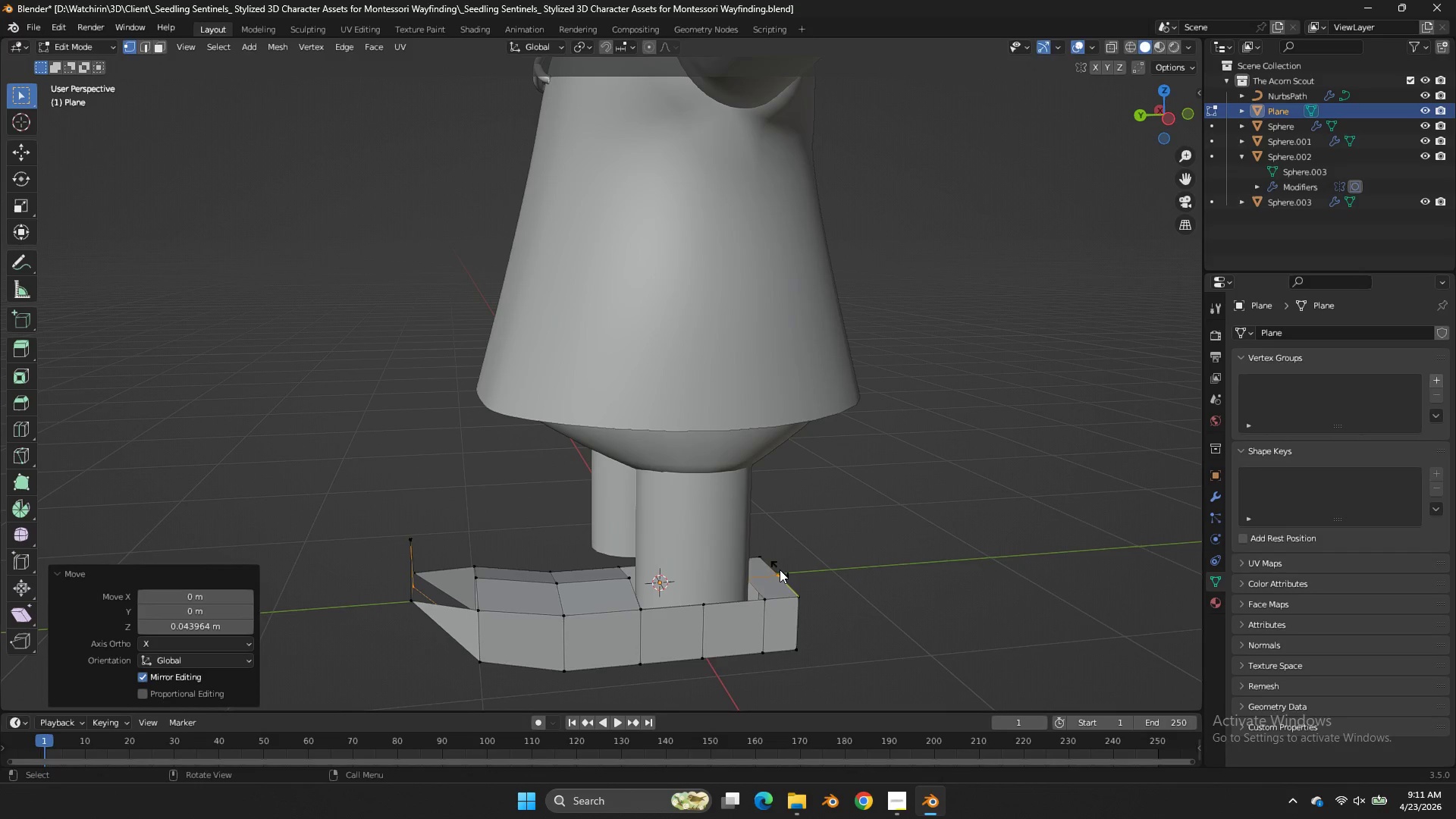 
left_click([780, 570])
 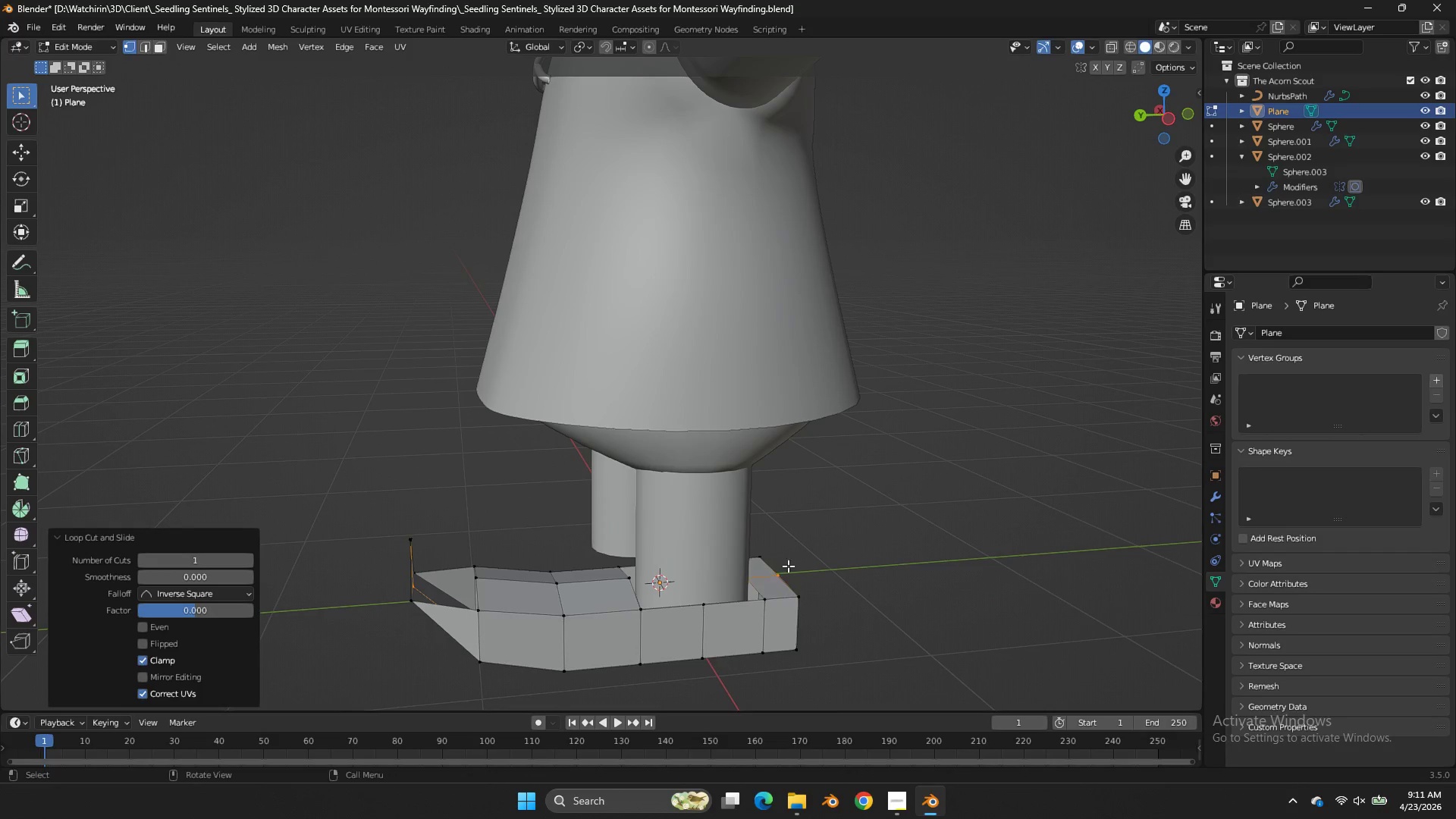 
key(Control+Z)
 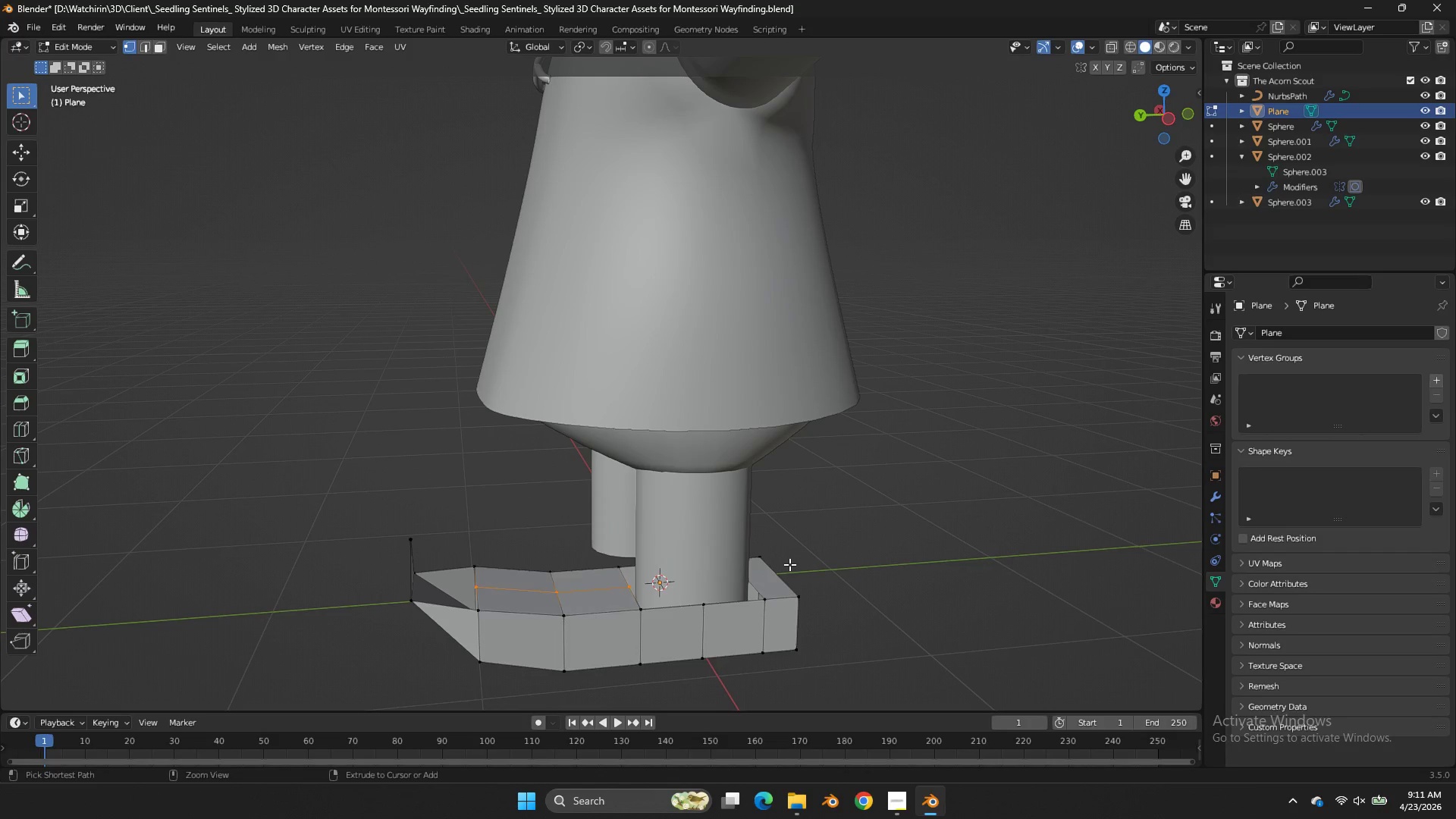 
key(Control+Z)
 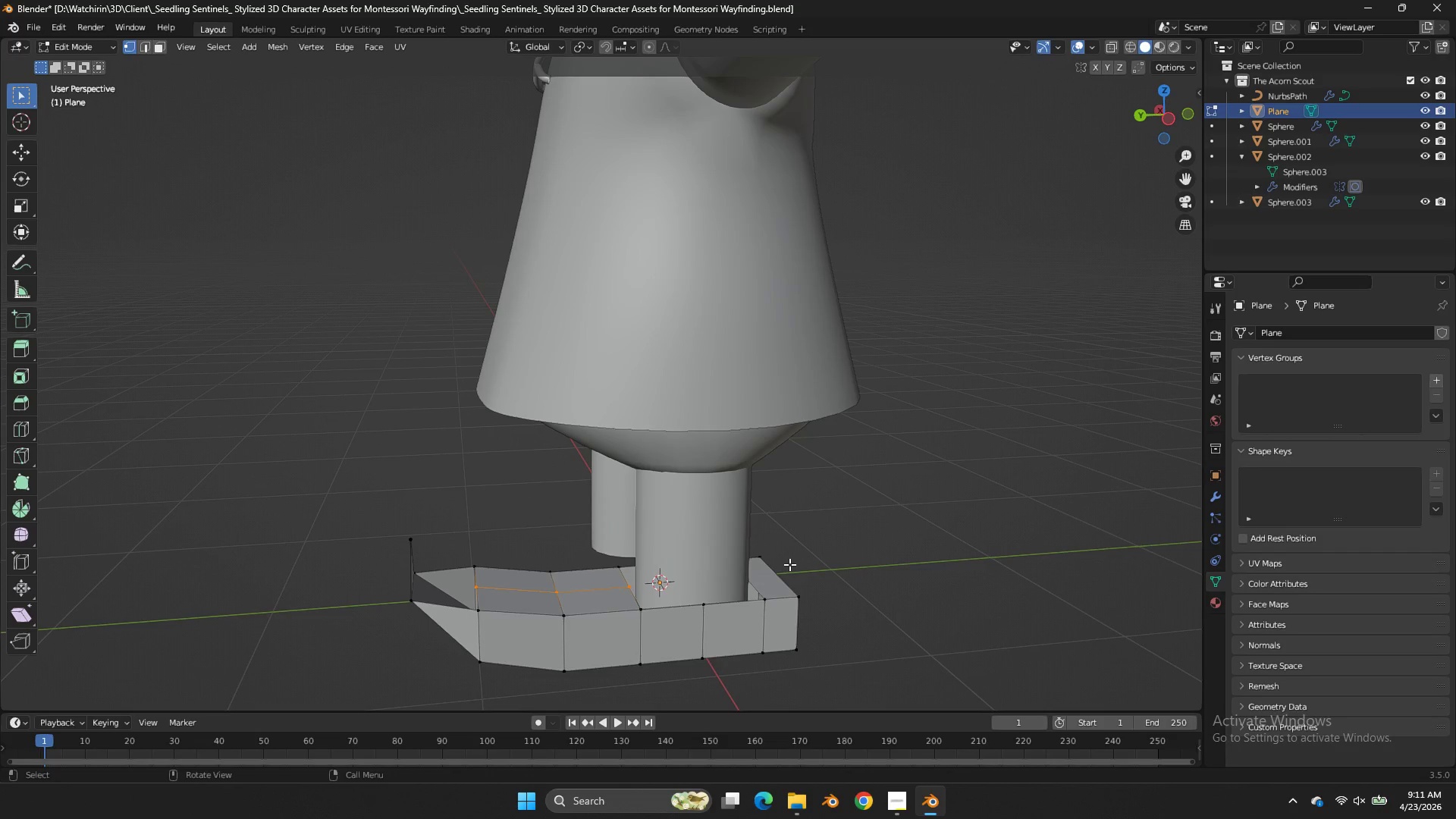 
hold_key(key=ControlLeft, duration=0.41)
 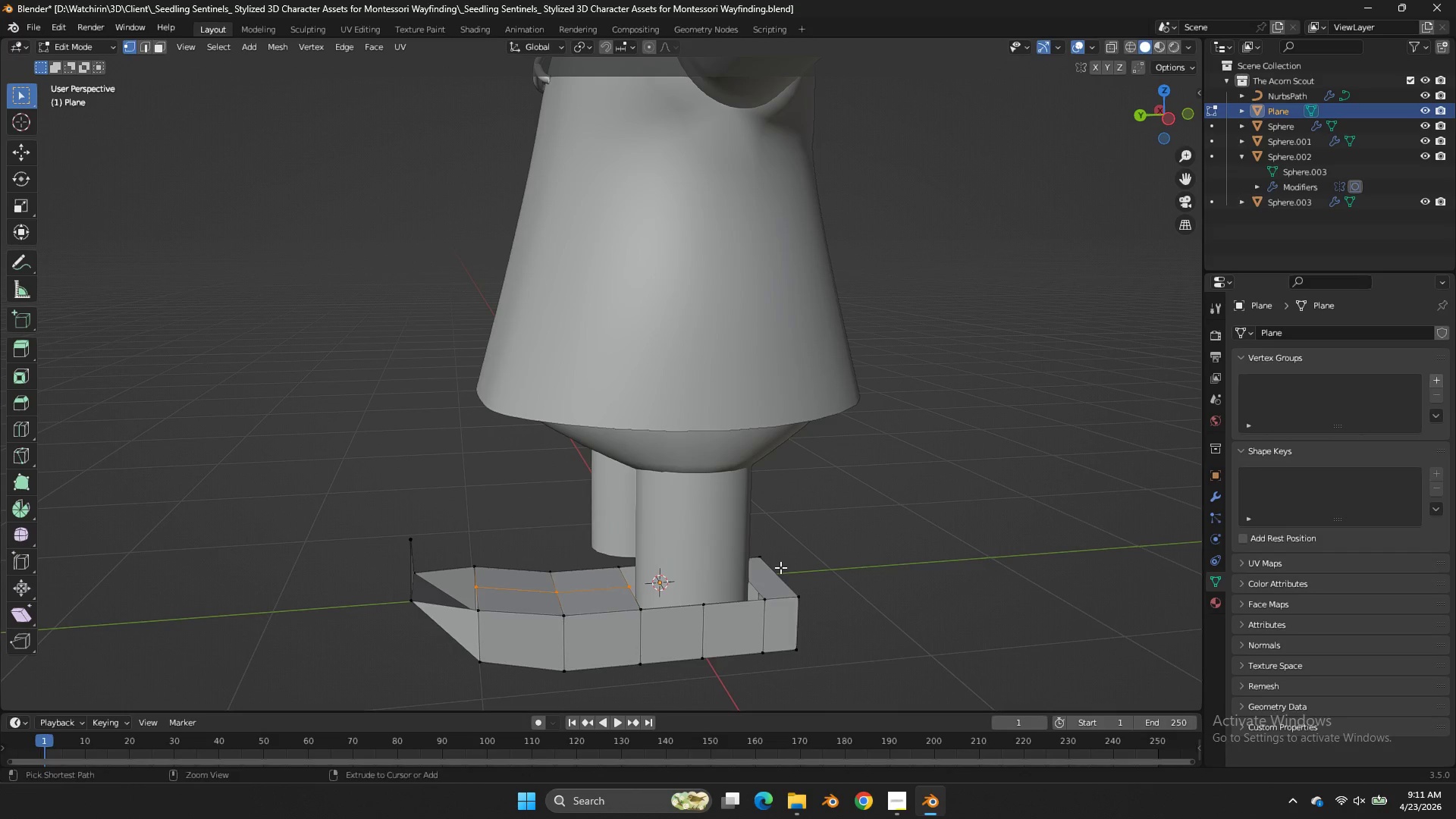 
key(Control+R)
 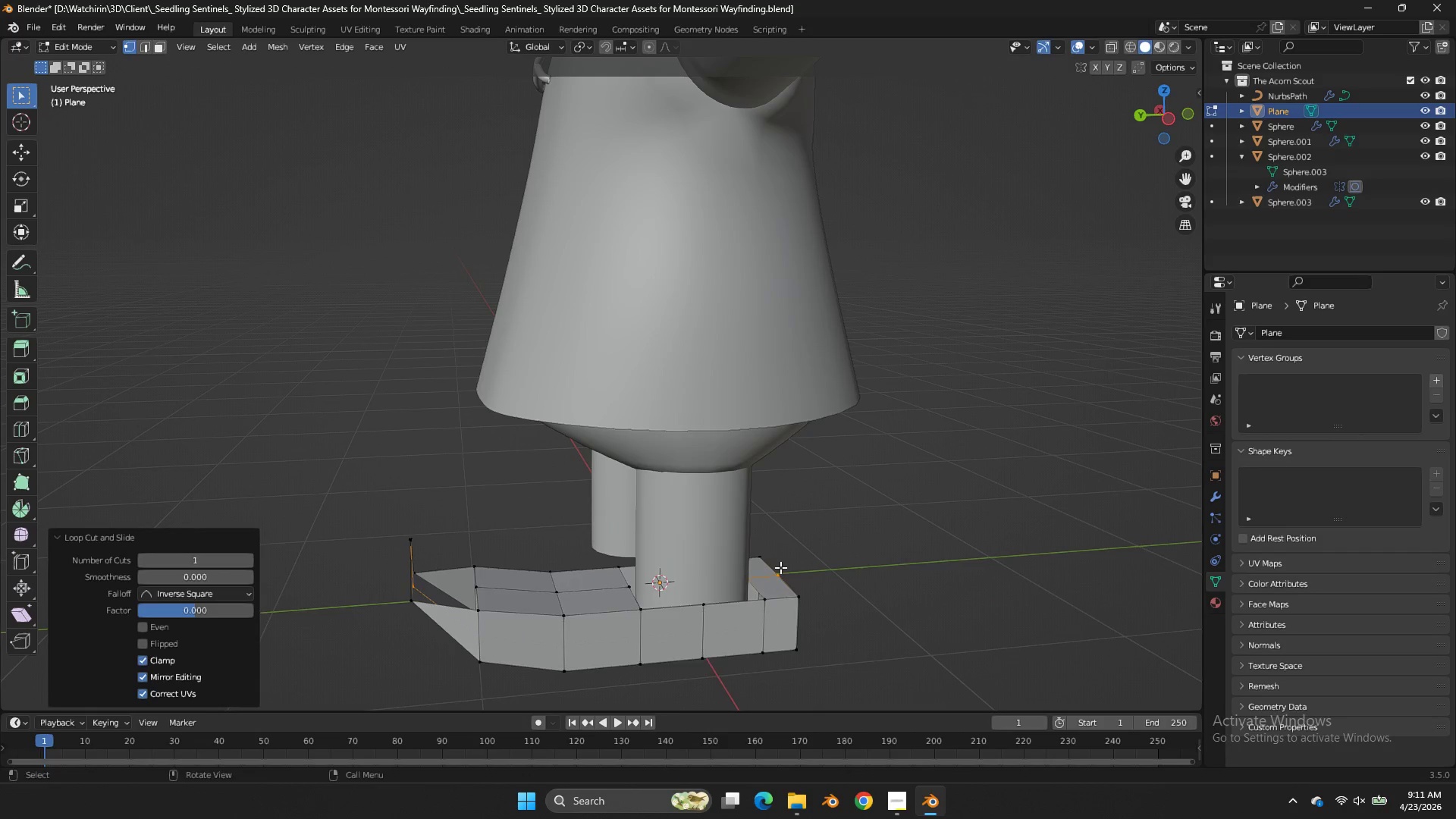 
double_click([780, 567])
 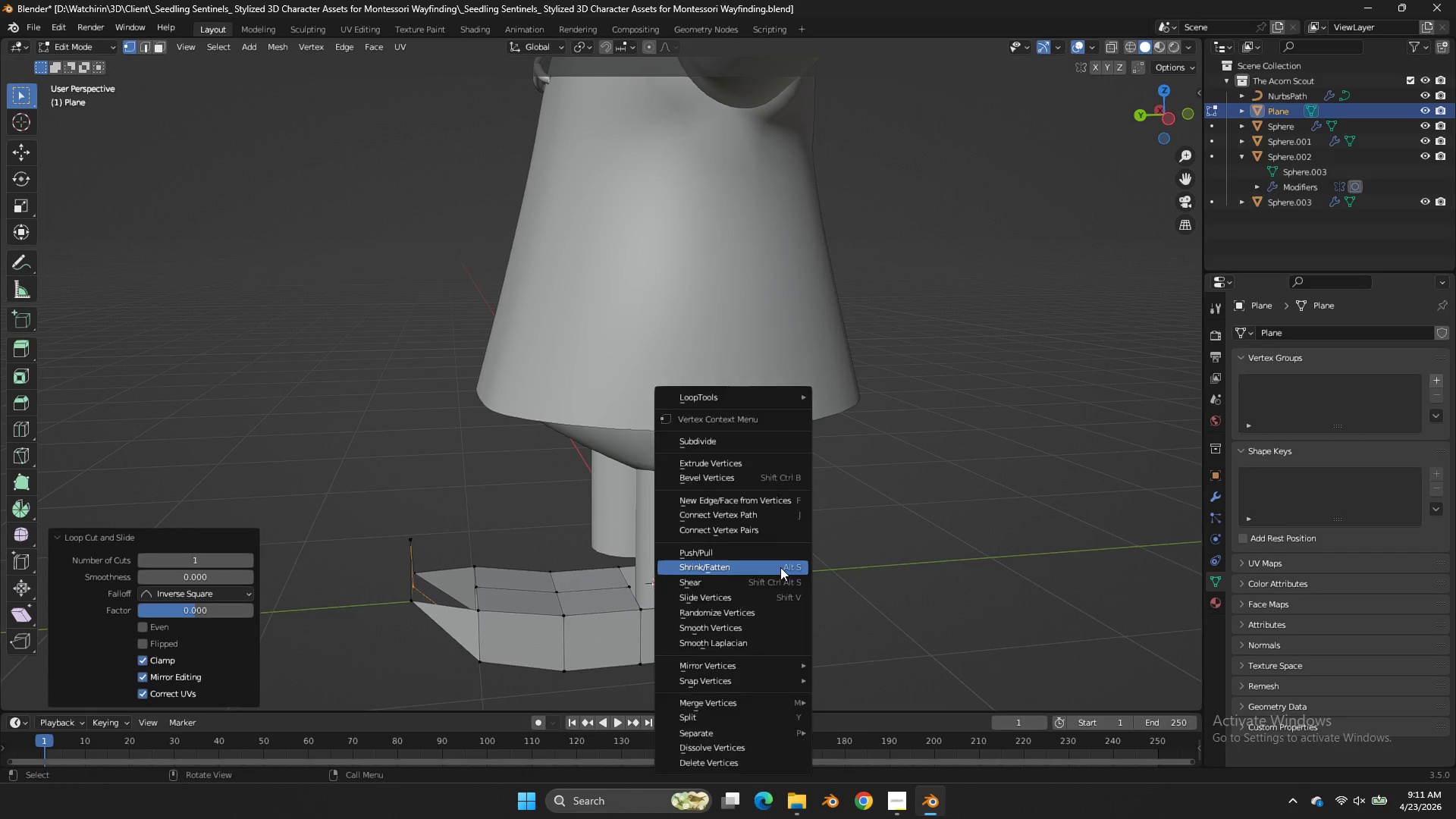 
right_click([780, 567])
 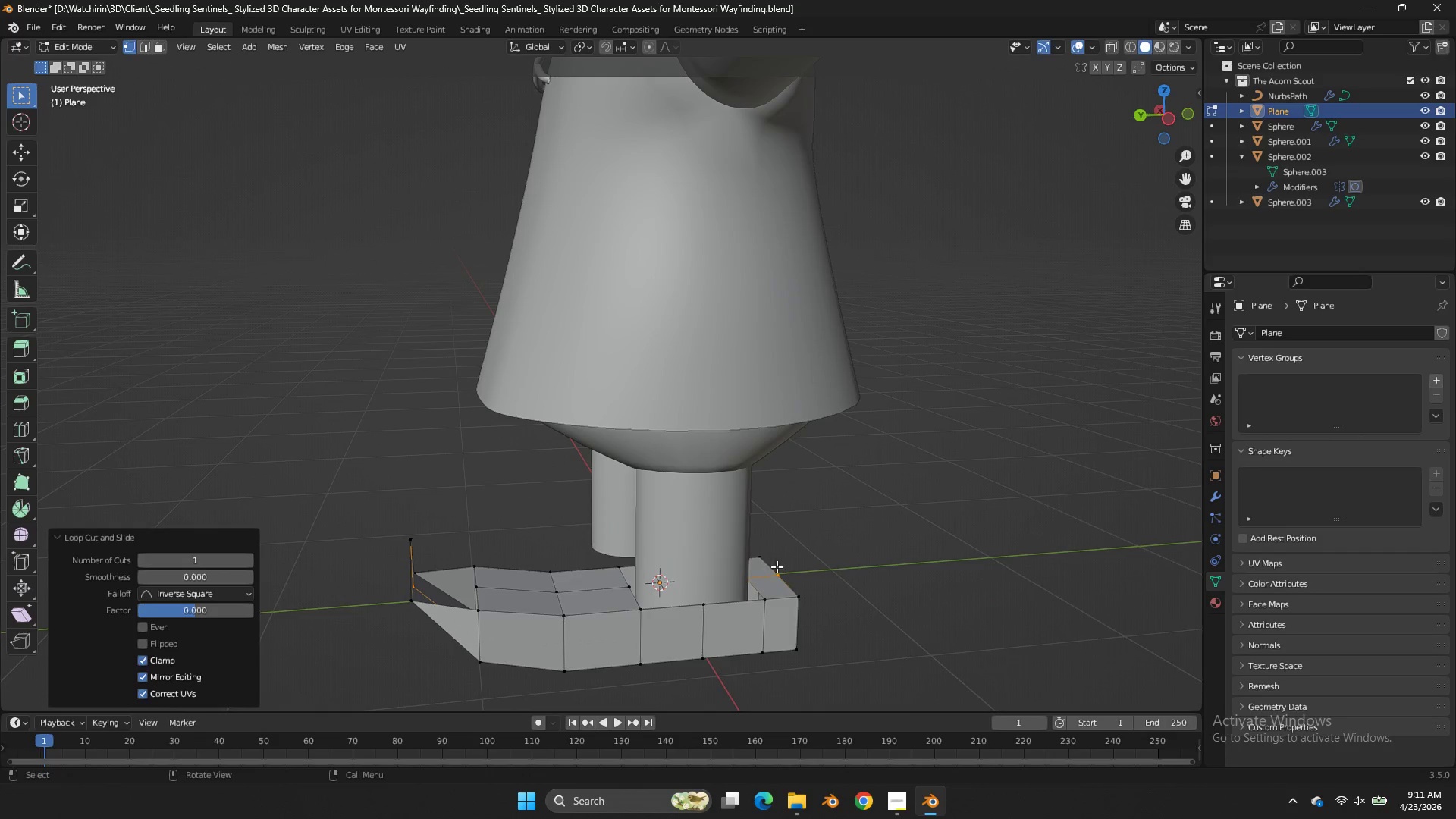 
hold_key(key=ShiftLeft, duration=2.09)
left_click([629, 585])
 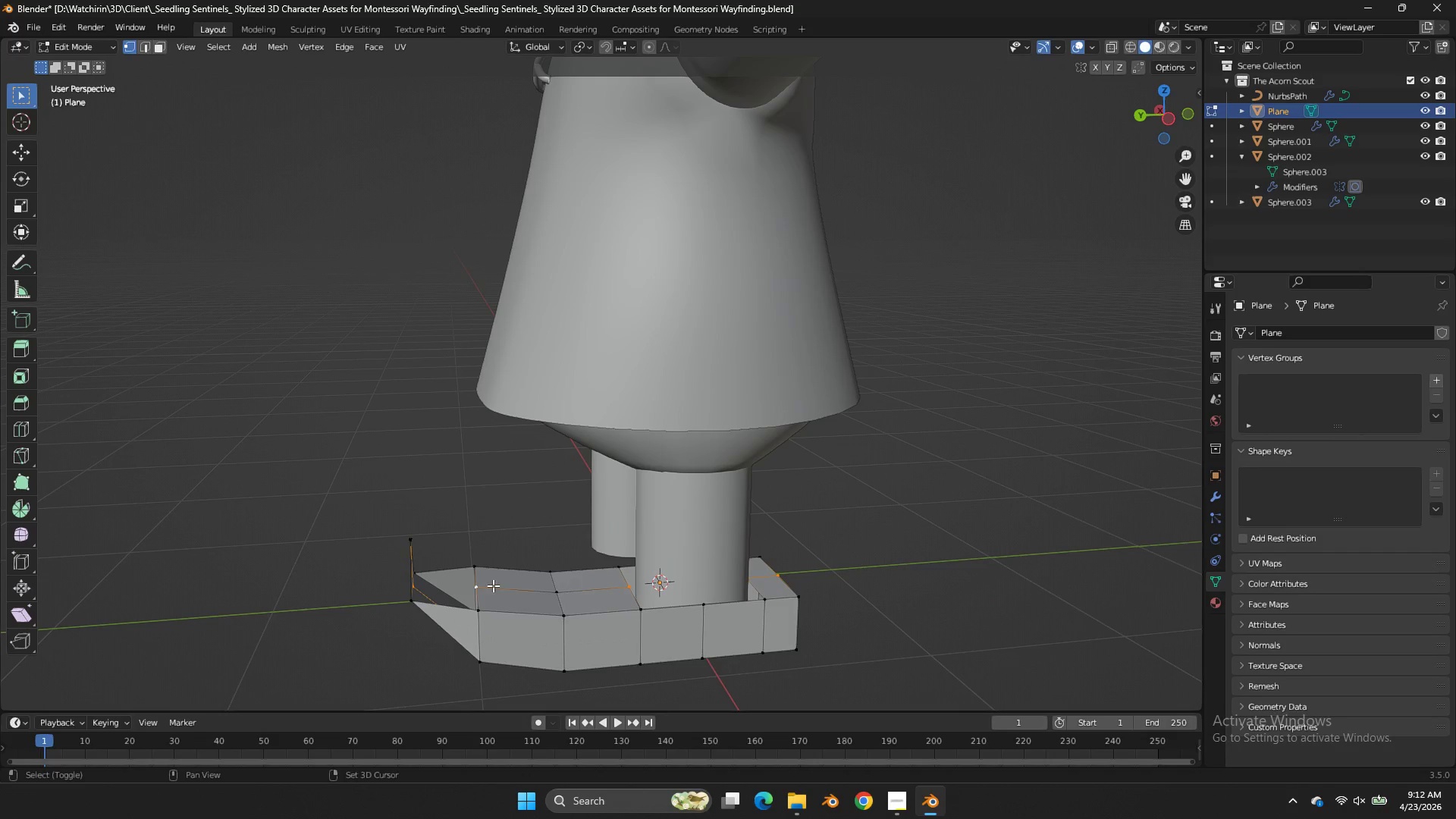 
double_click([554, 594])
 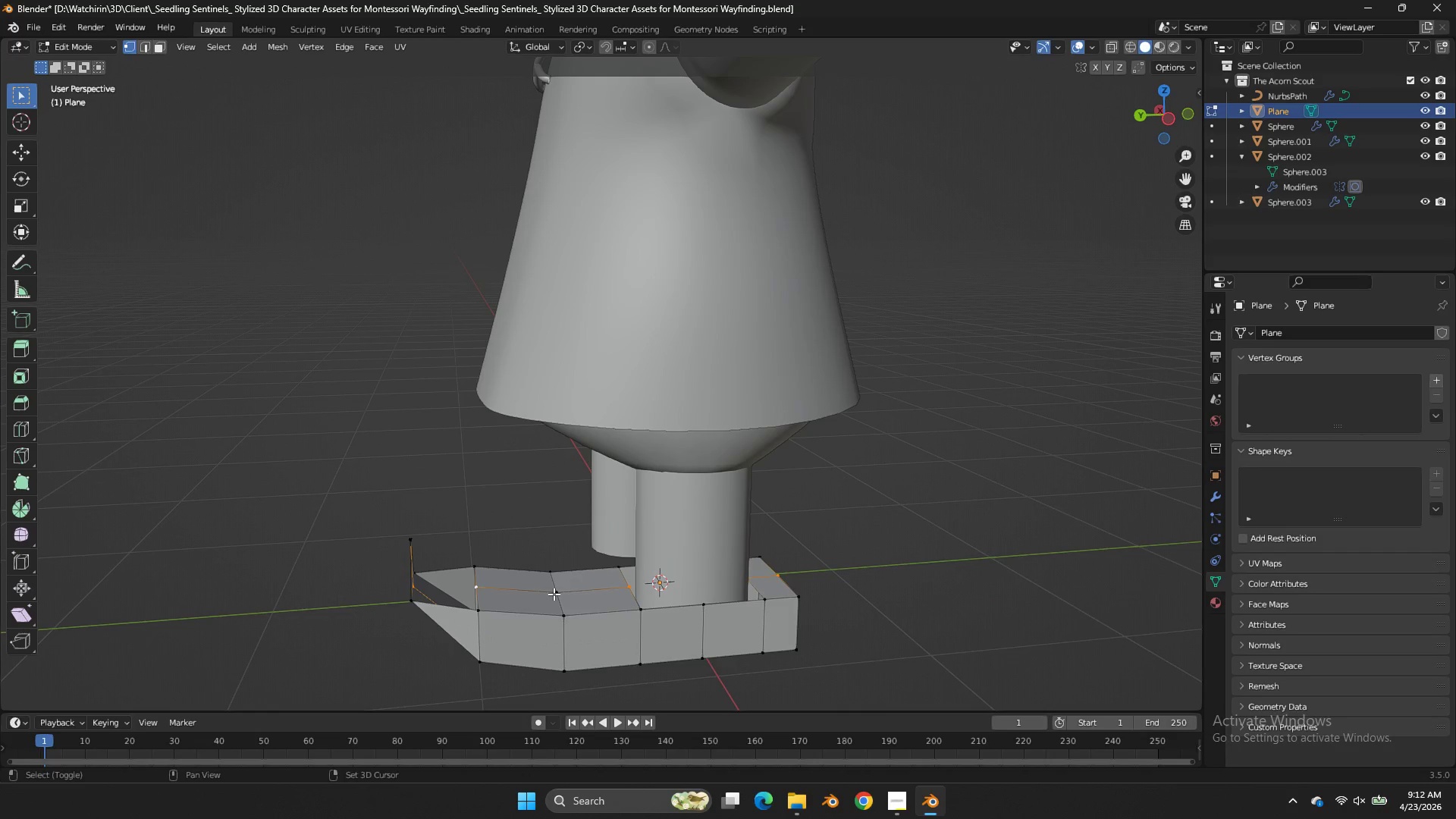 
triple_click([554, 594])
 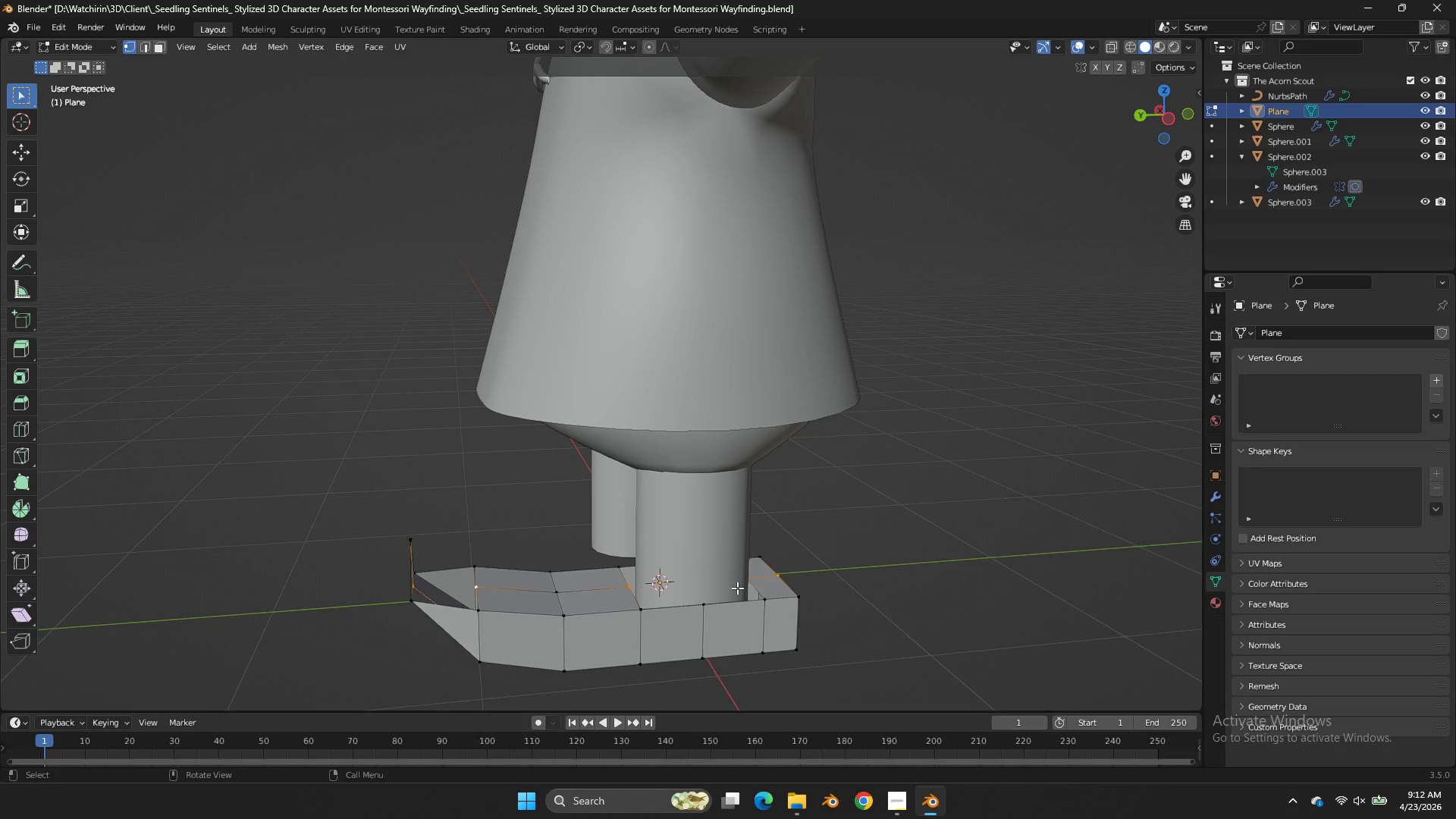 
hold_key(key=ShiftLeft, duration=0.75)
left_click([548, 595])
 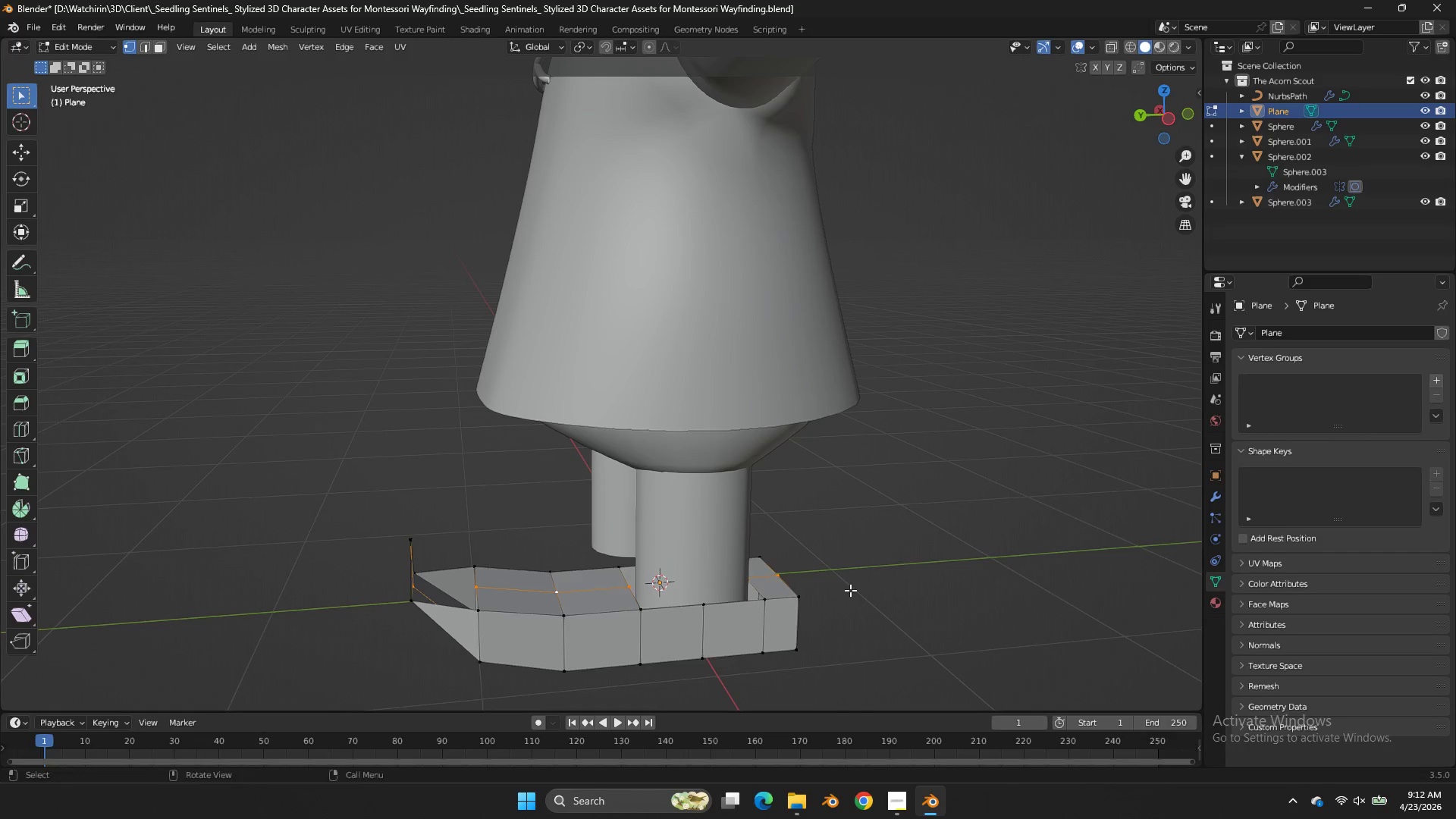 
type(gz)
 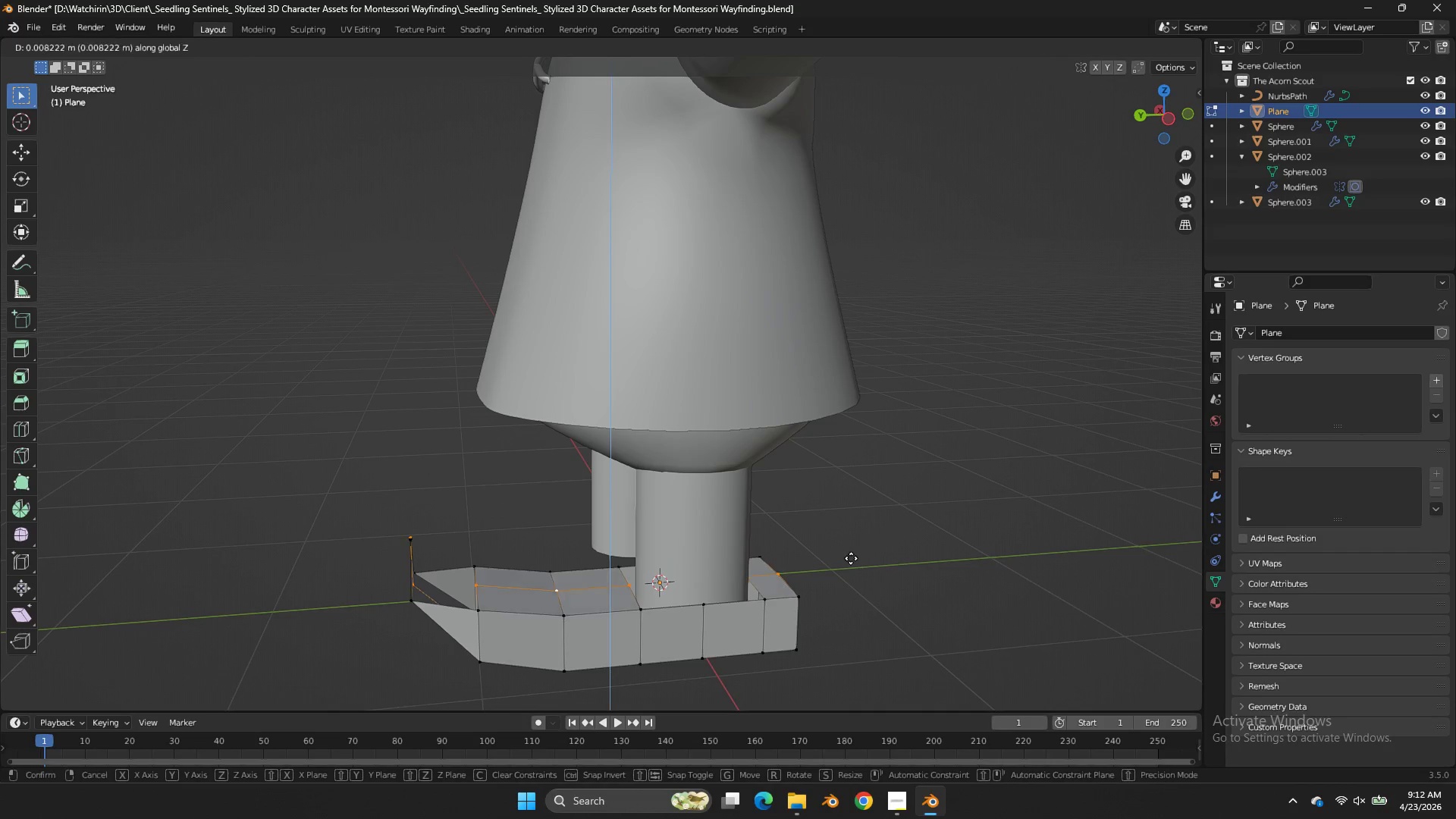 
hold_key(key=ShiftLeft, duration=1.14)
double_click([858, 500])
 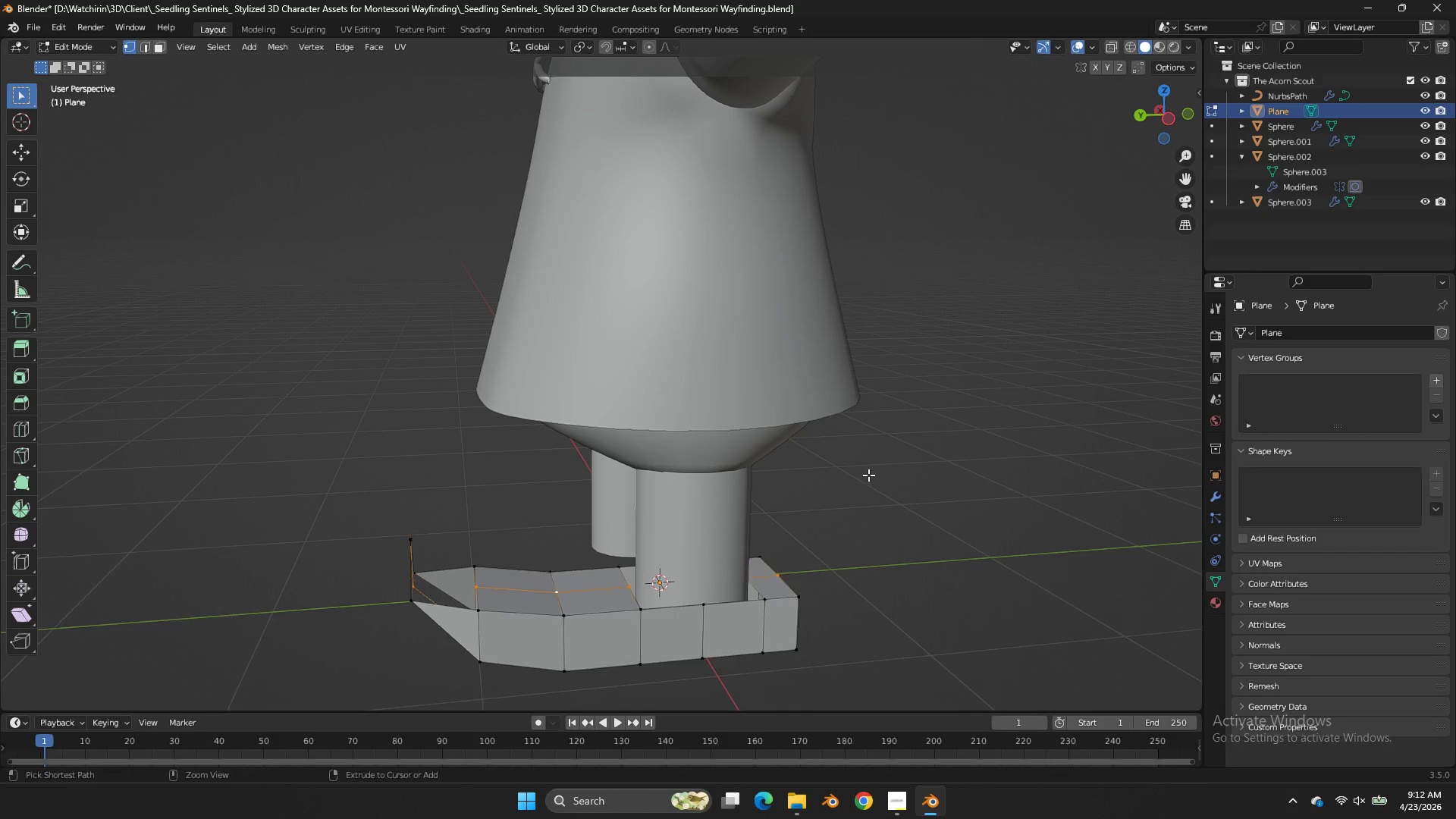 
left_click([858, 500])
 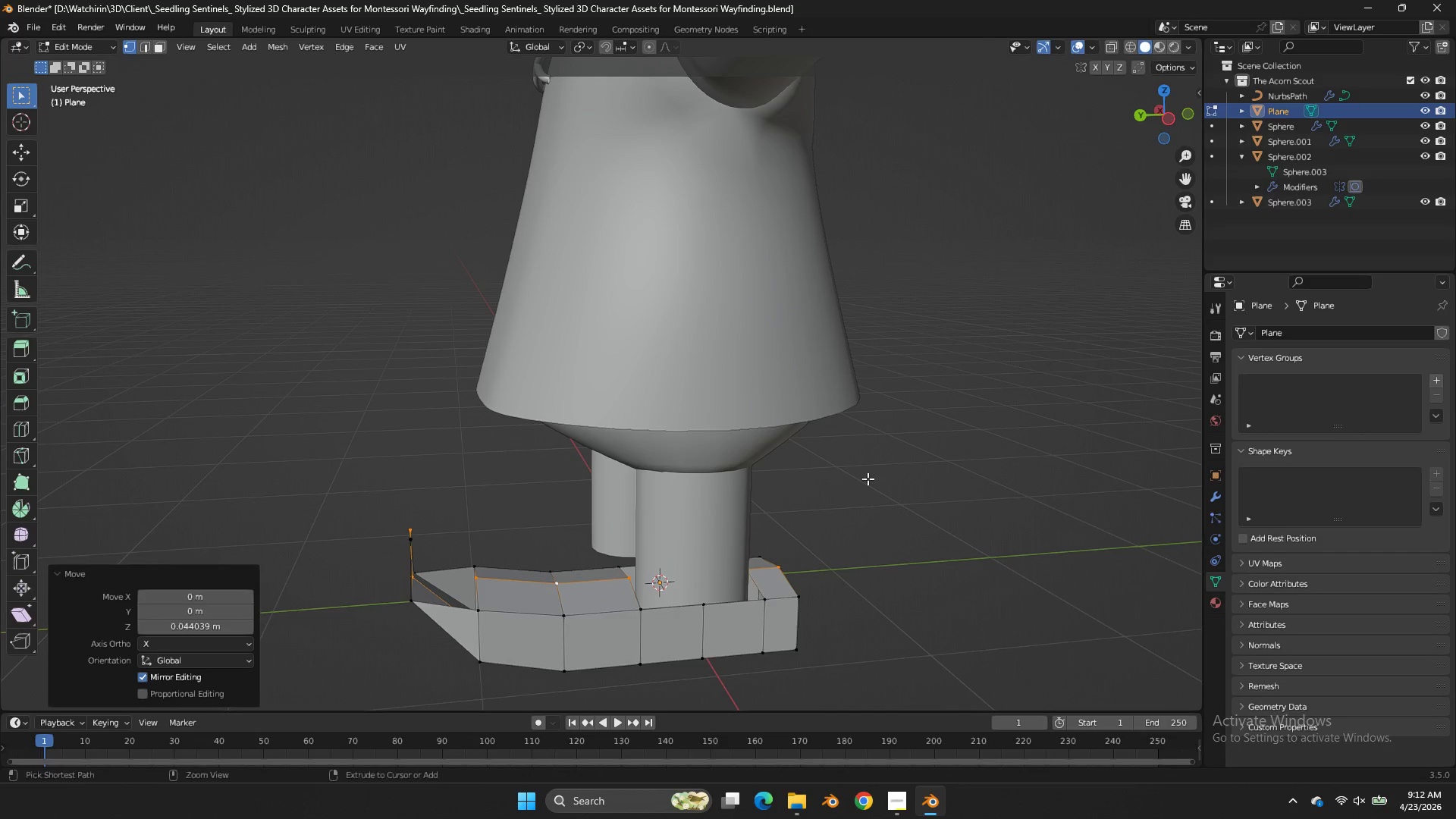 
key(Control+Z)
 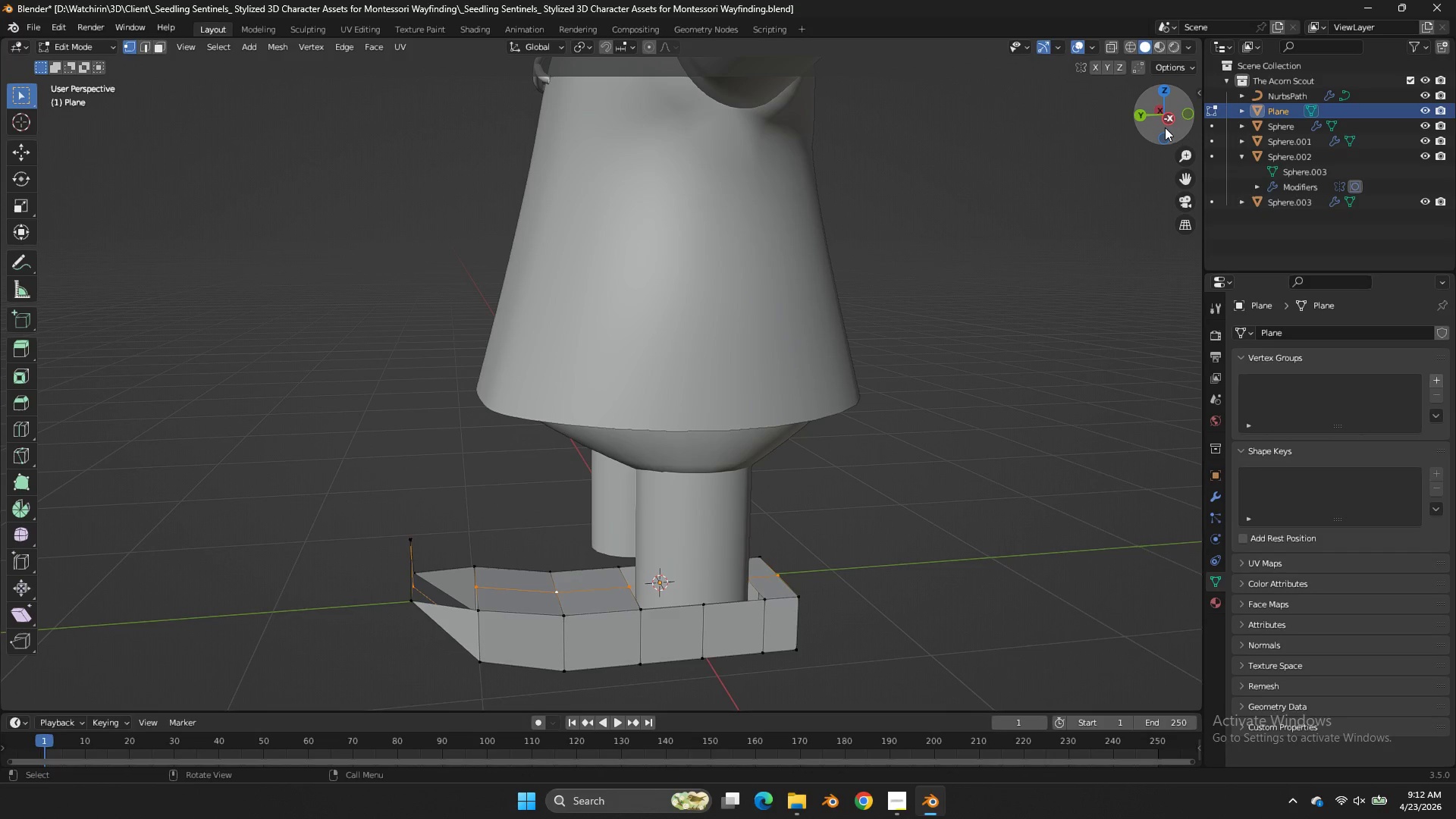 
left_click([1167, 122])
 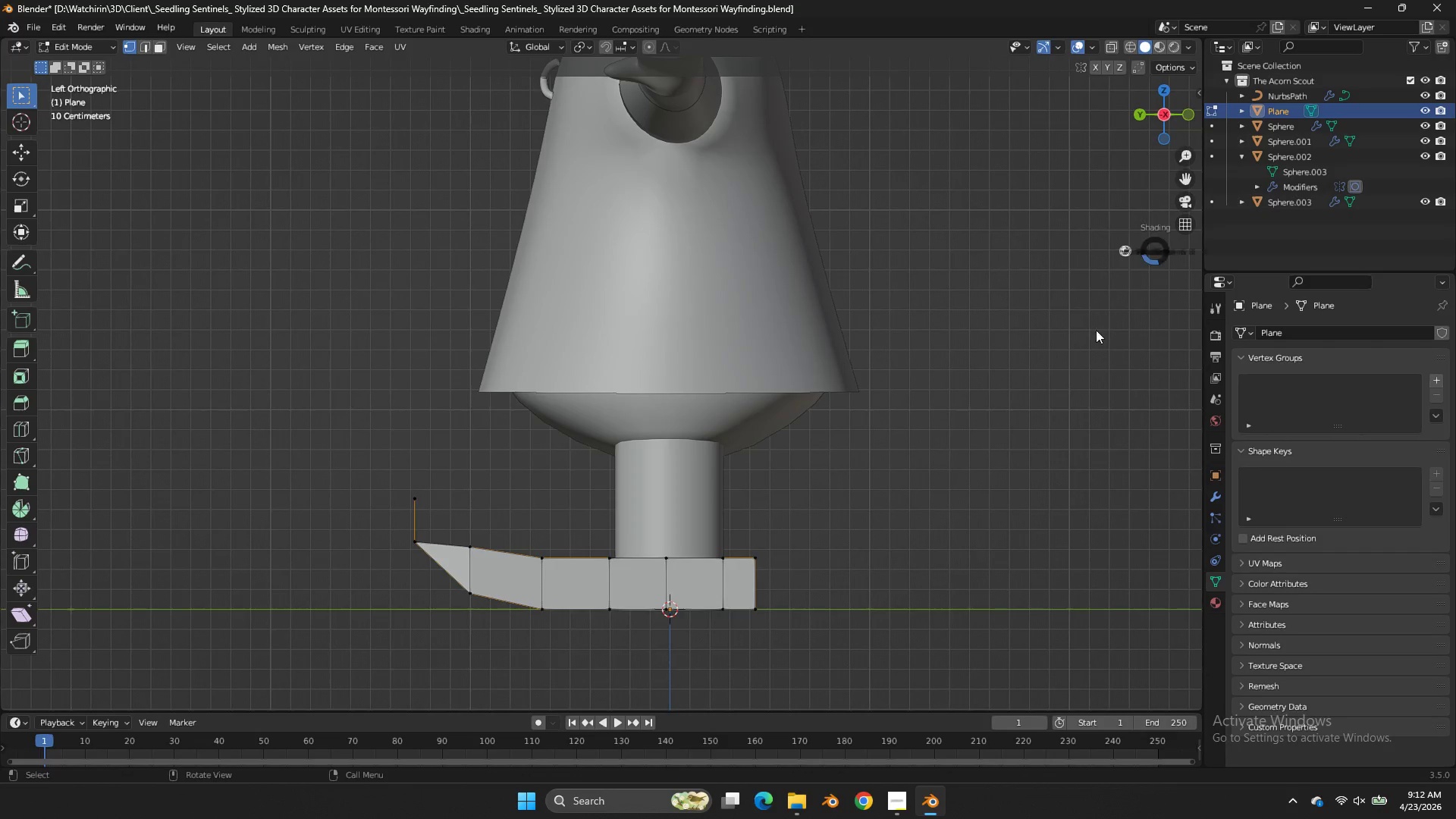 
key(Z)
 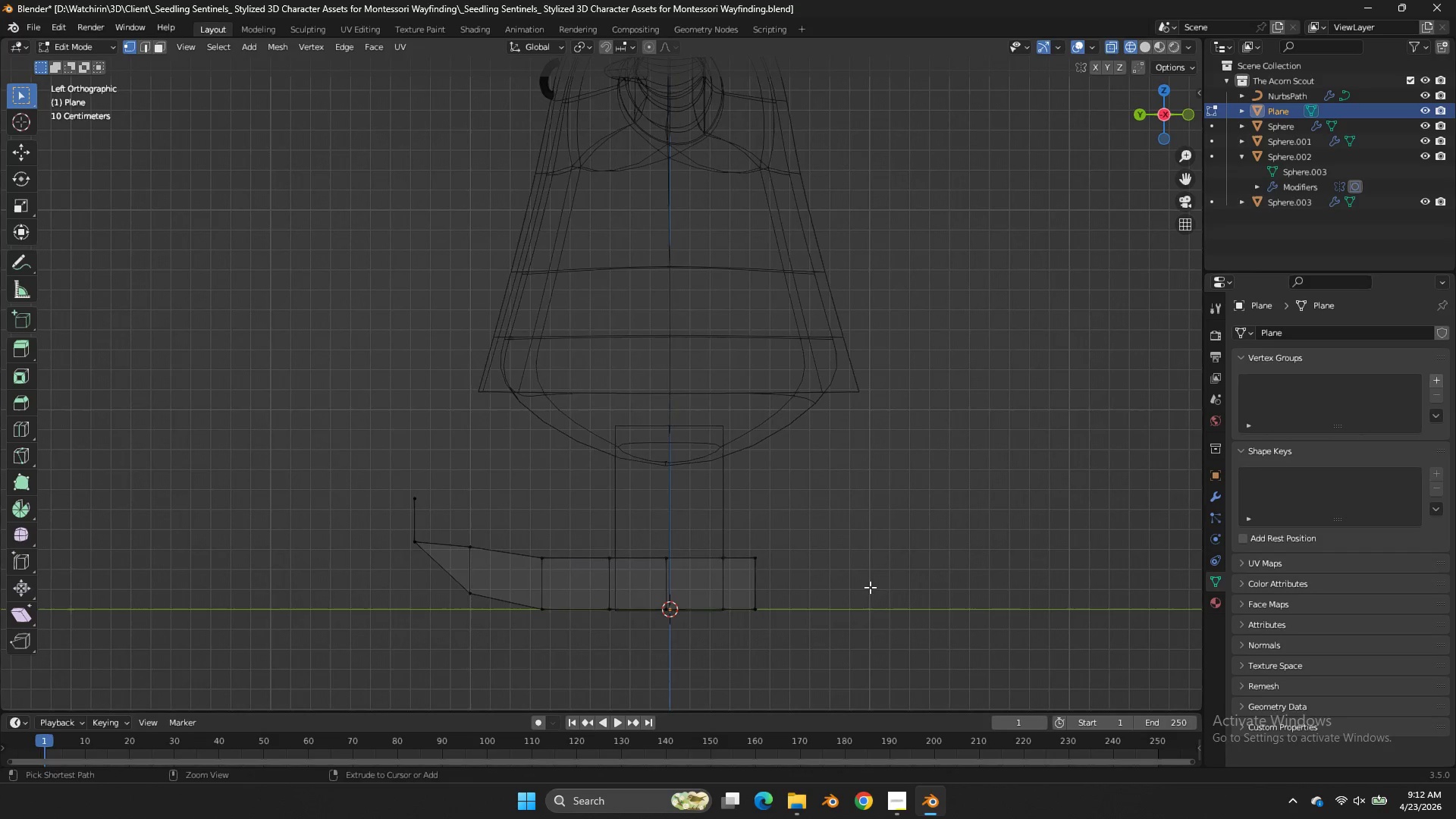 
hold_key(key=ControlLeft, duration=1.66)
left_click_drag(start_coordinate=[854, 596], to_coordinate=[331, 707])
 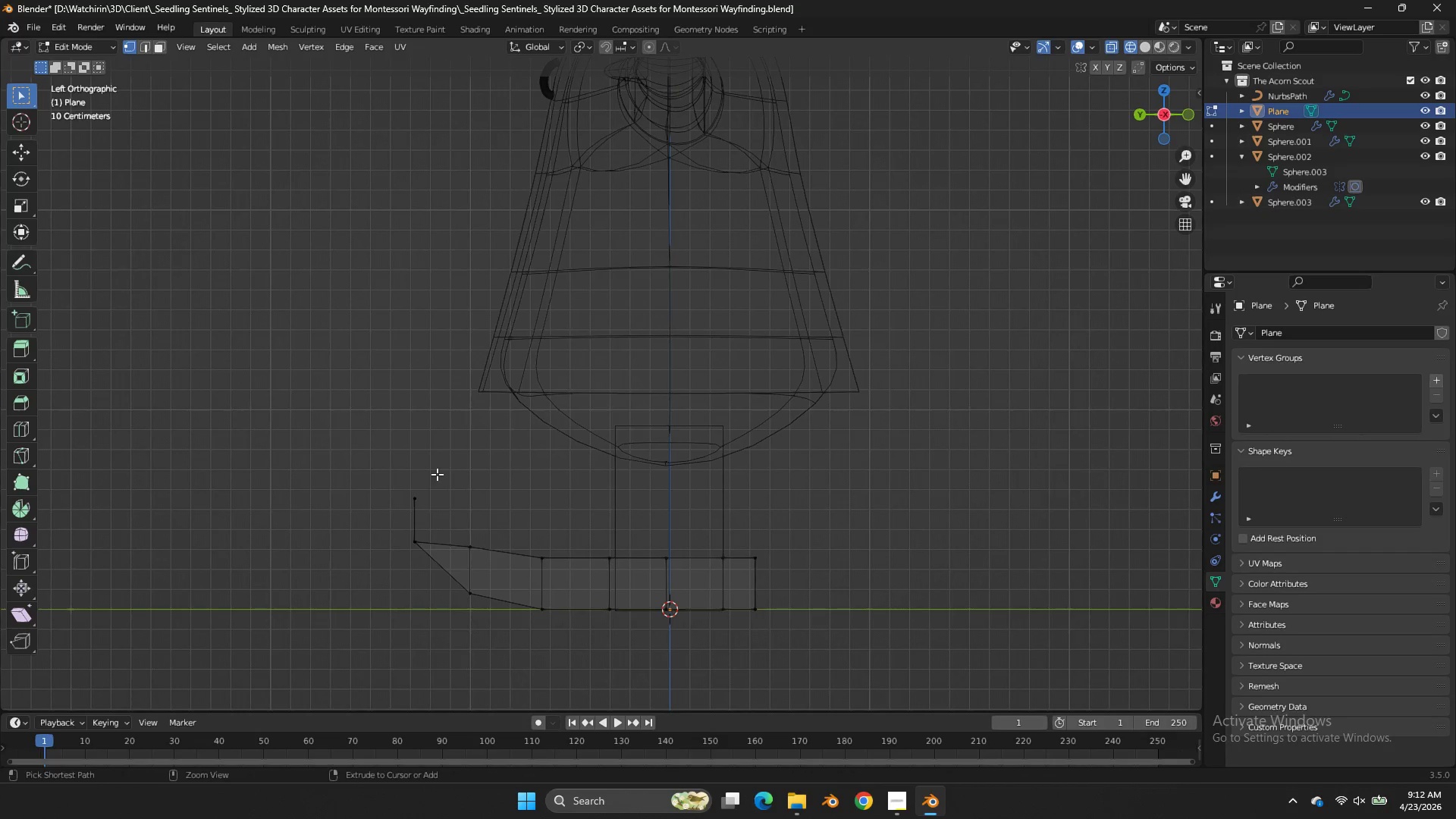 
left_click_drag(start_coordinate=[437, 474], to_coordinate=[317, 686])
 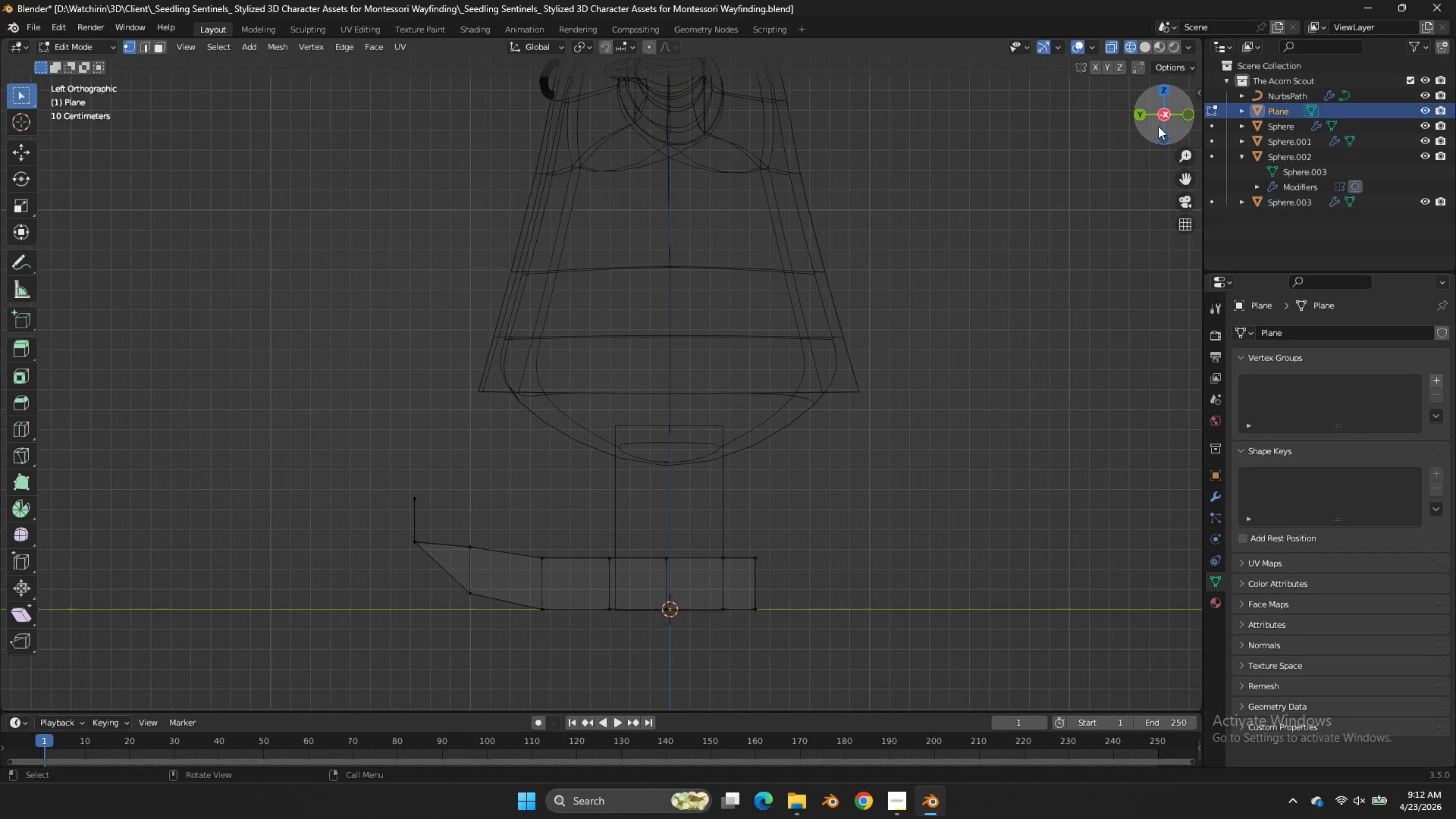 
left_click_drag(start_coordinate=[1158, 126], to_coordinate=[11, 66])
 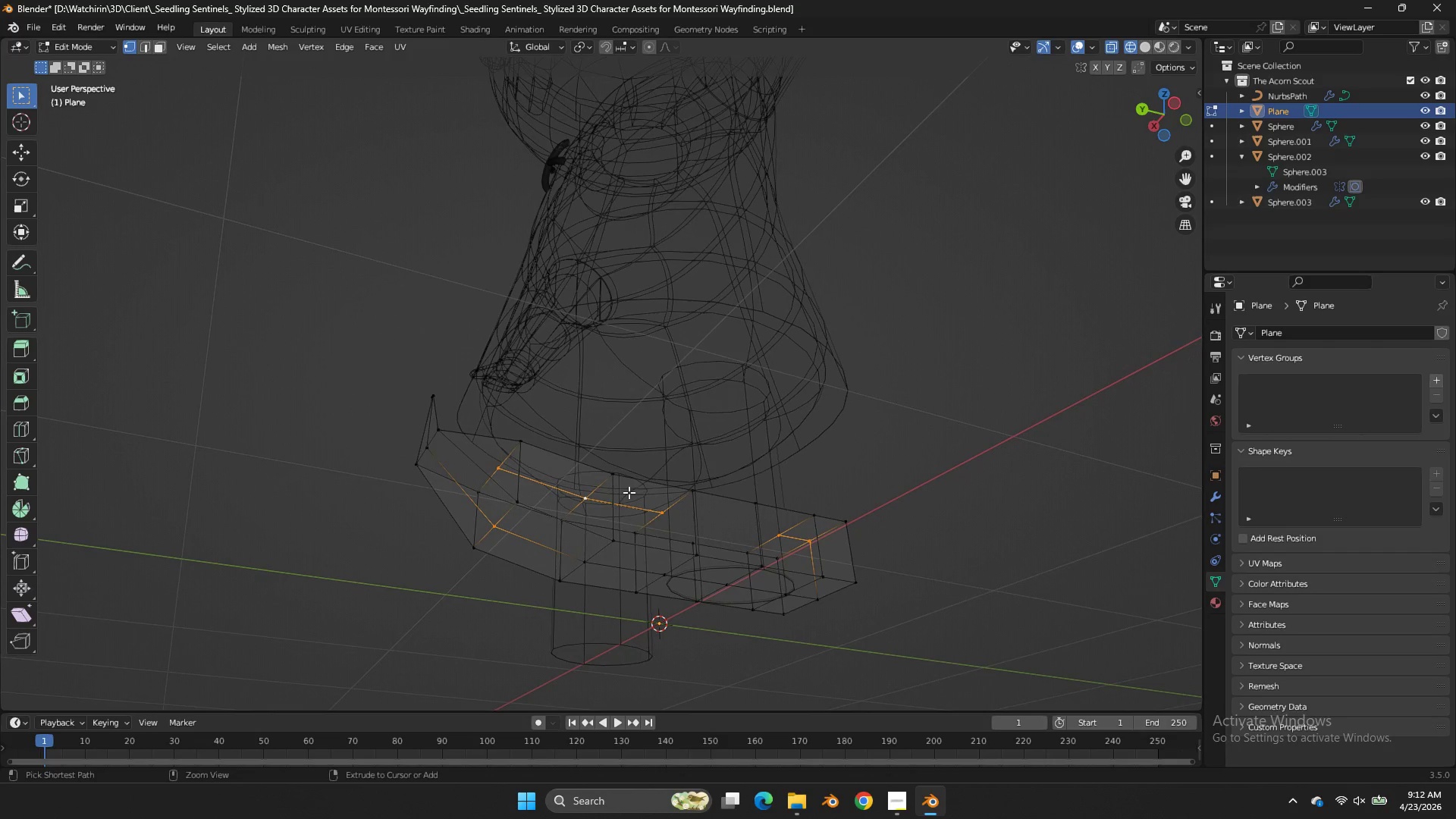 
hold_key(key=ControlLeft, duration=1.02)
left_click_drag(start_coordinate=[560, 512], to_coordinate=[448, 570])
 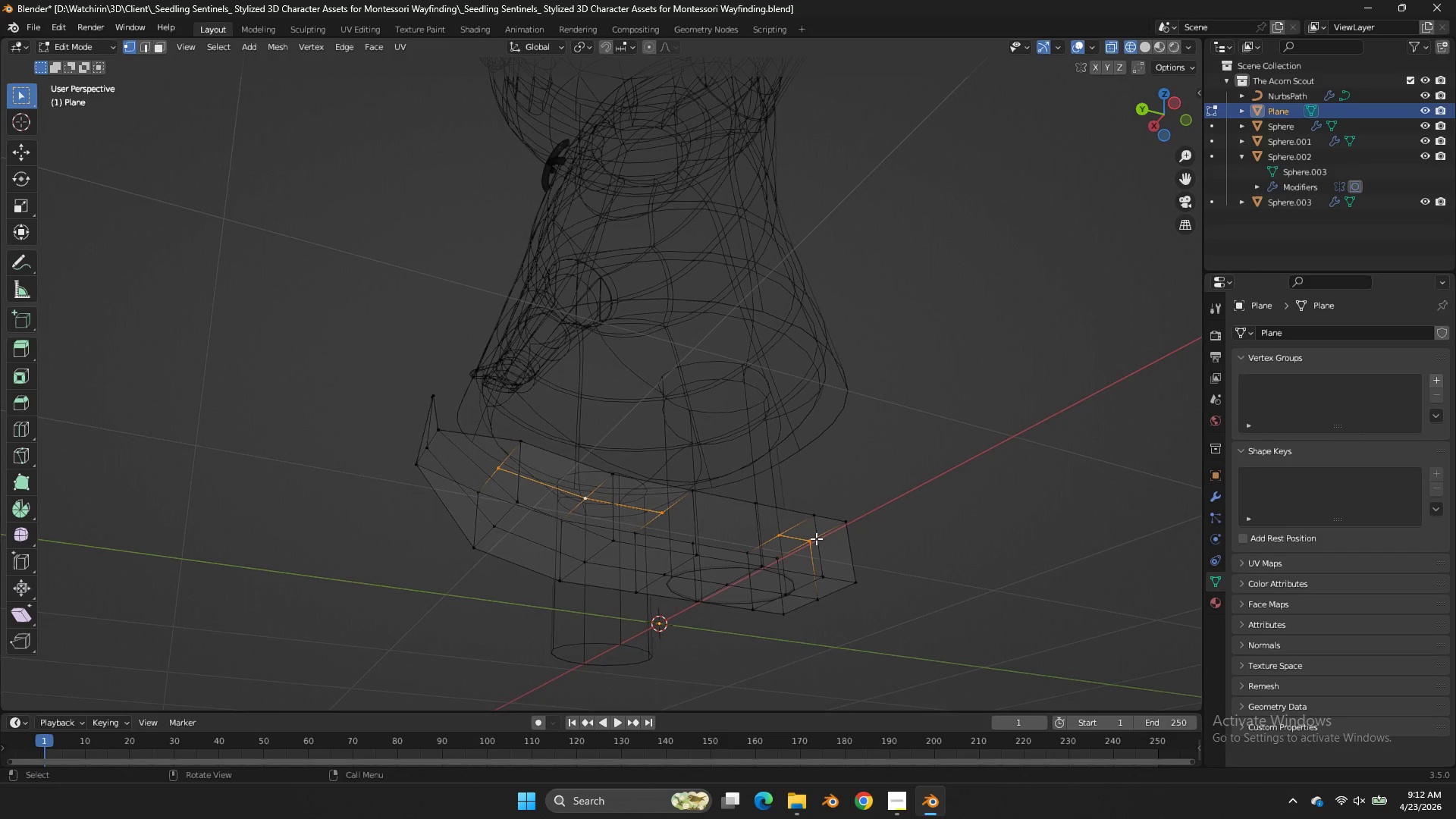 
type(gz)
 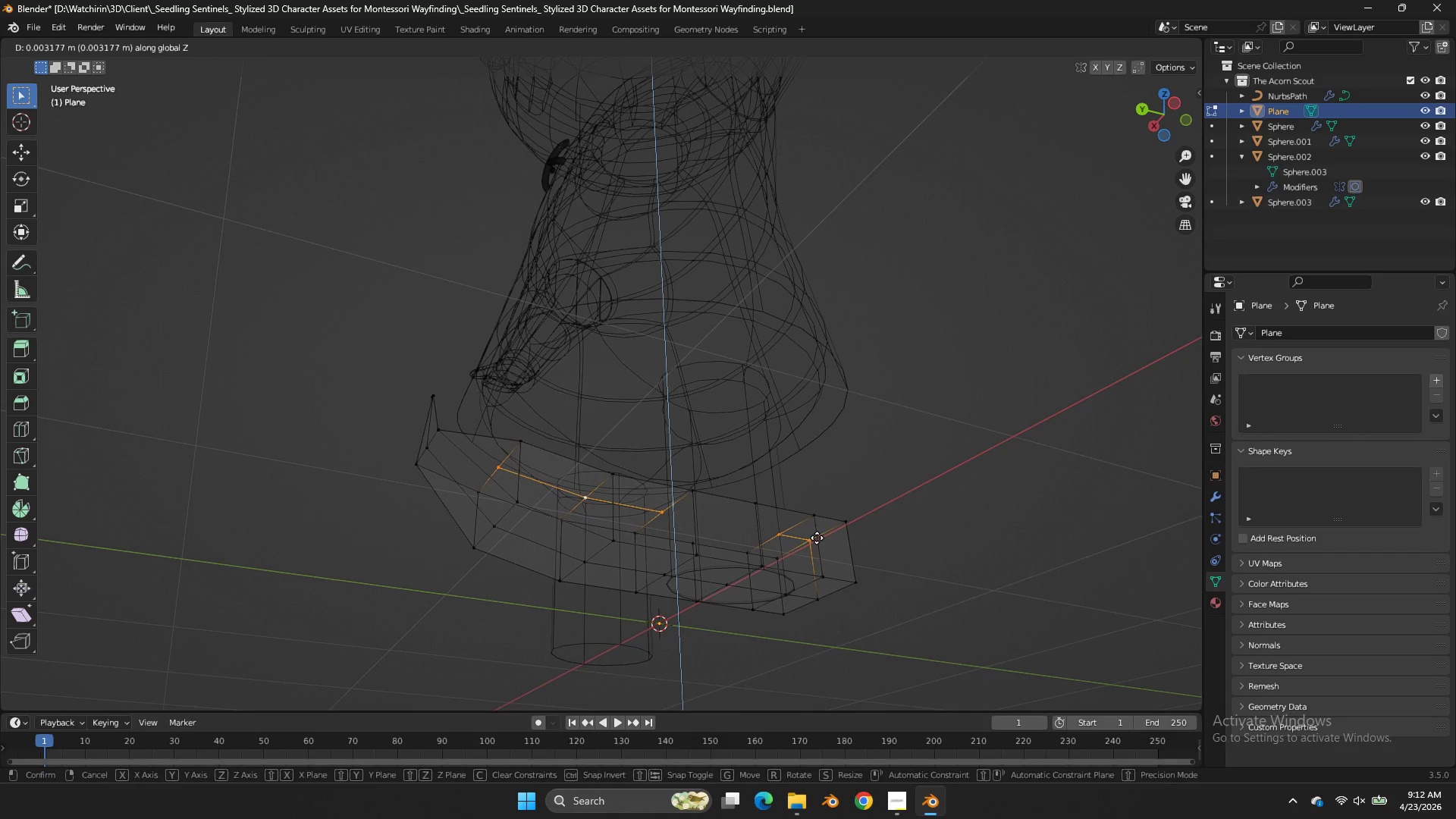 
hold_key(key=ShiftLeft, duration=0.69)
left_click([833, 401])
 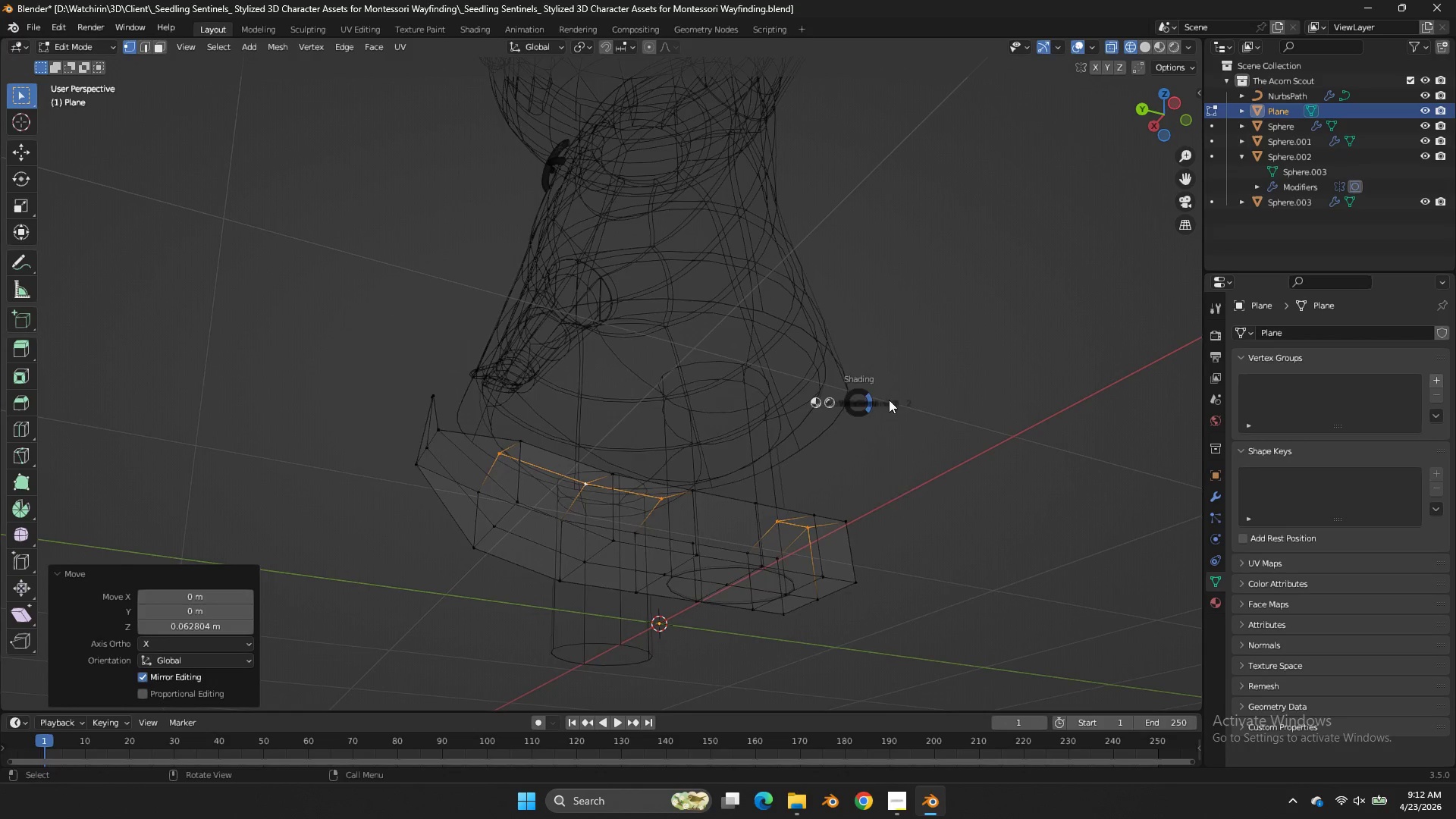 
key(Z)
 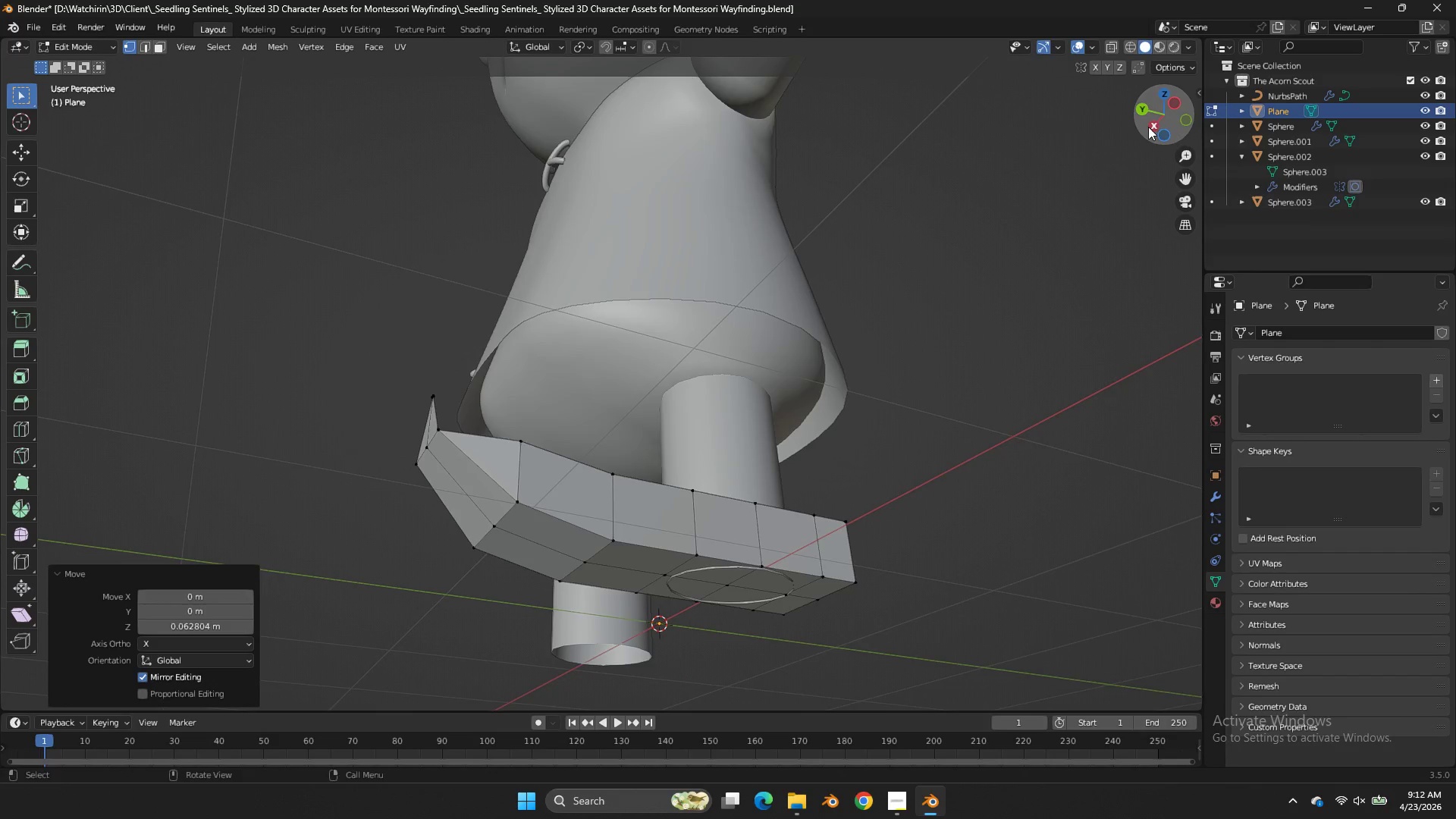 
left_click_drag(start_coordinate=[1148, 127], to_coordinate=[1051, 173])
 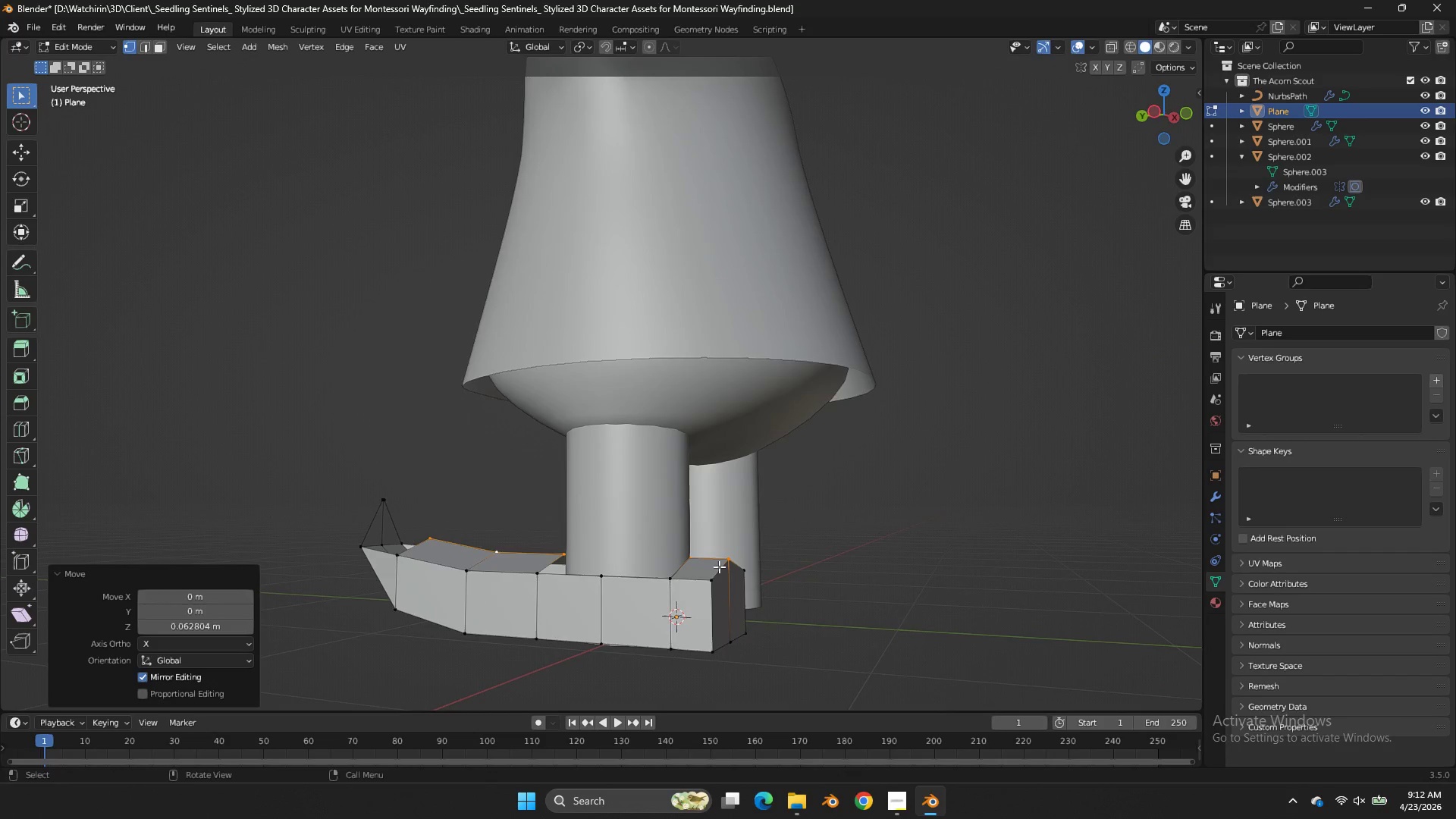 
left_click([719, 566])
 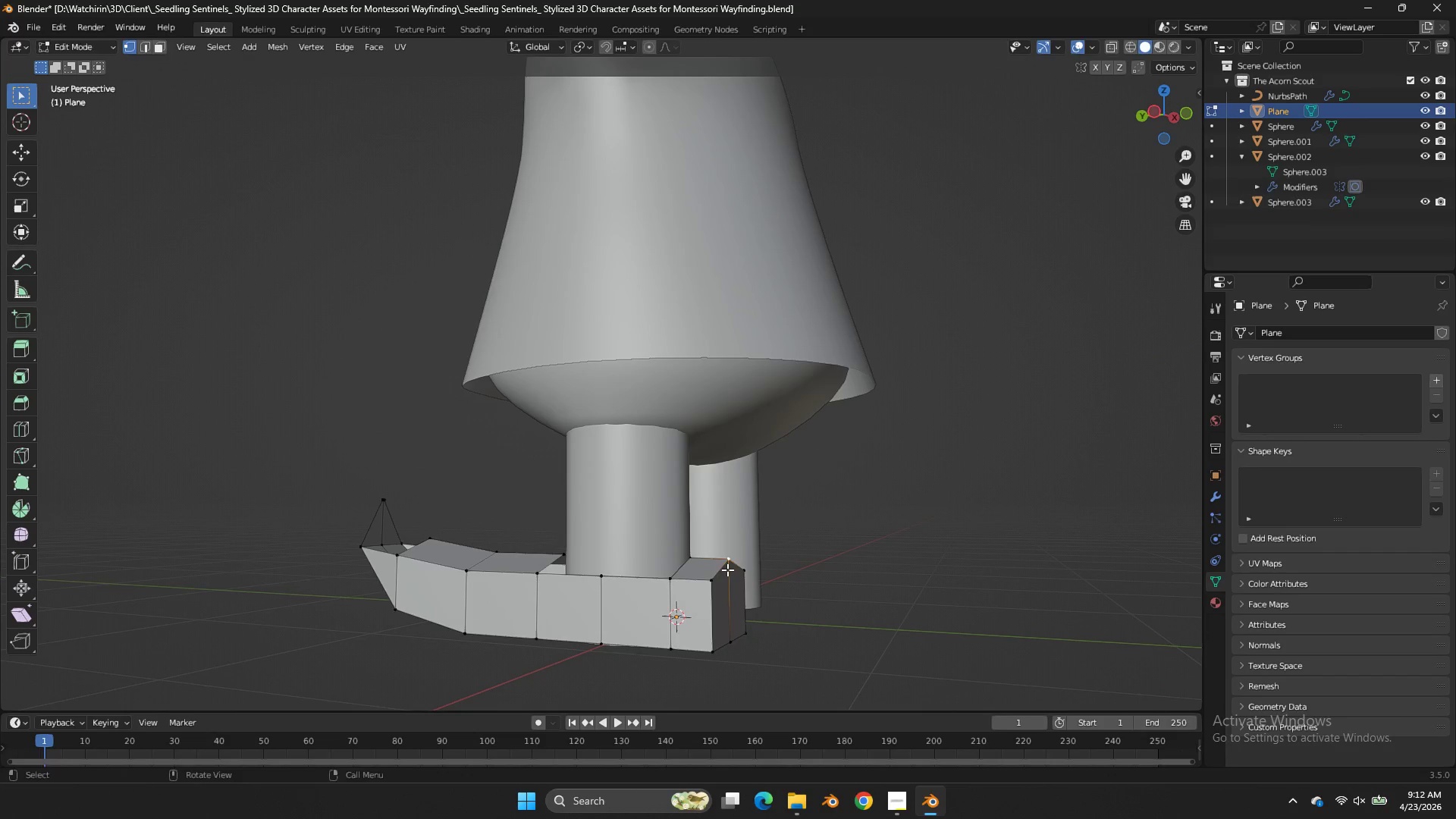 
type(gz)
 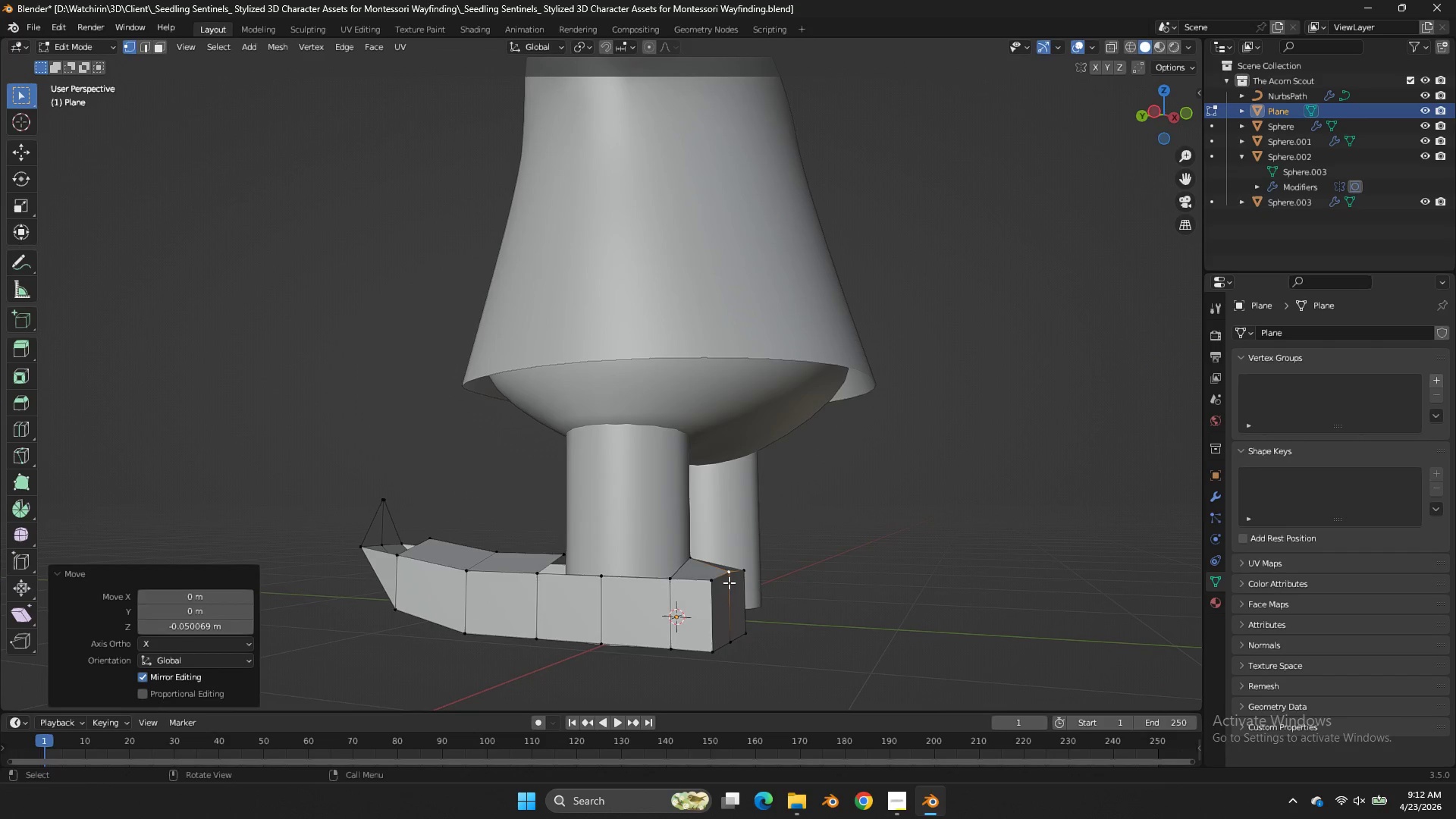 
left_click([729, 582])
 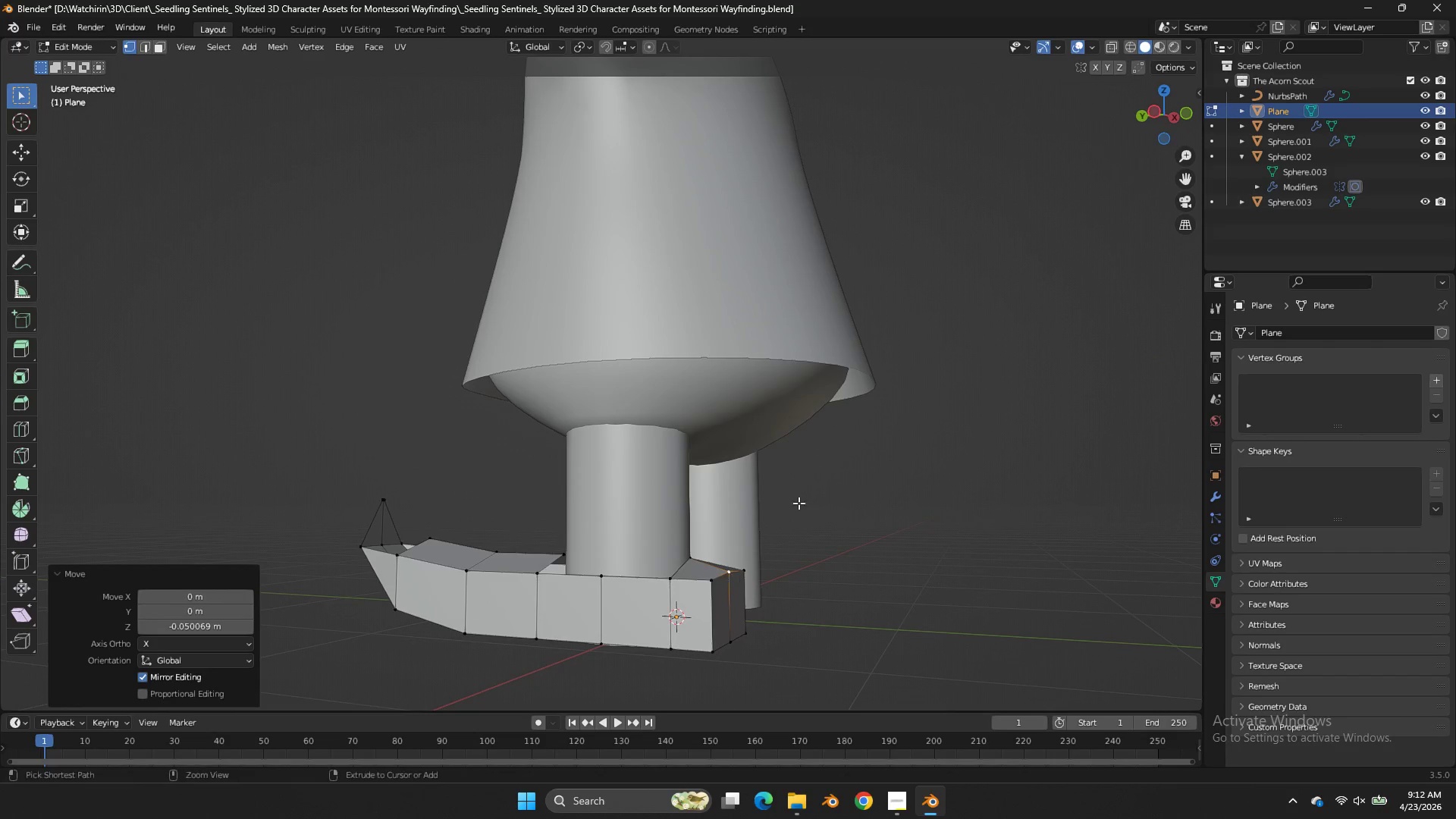 
key(Control+S)
 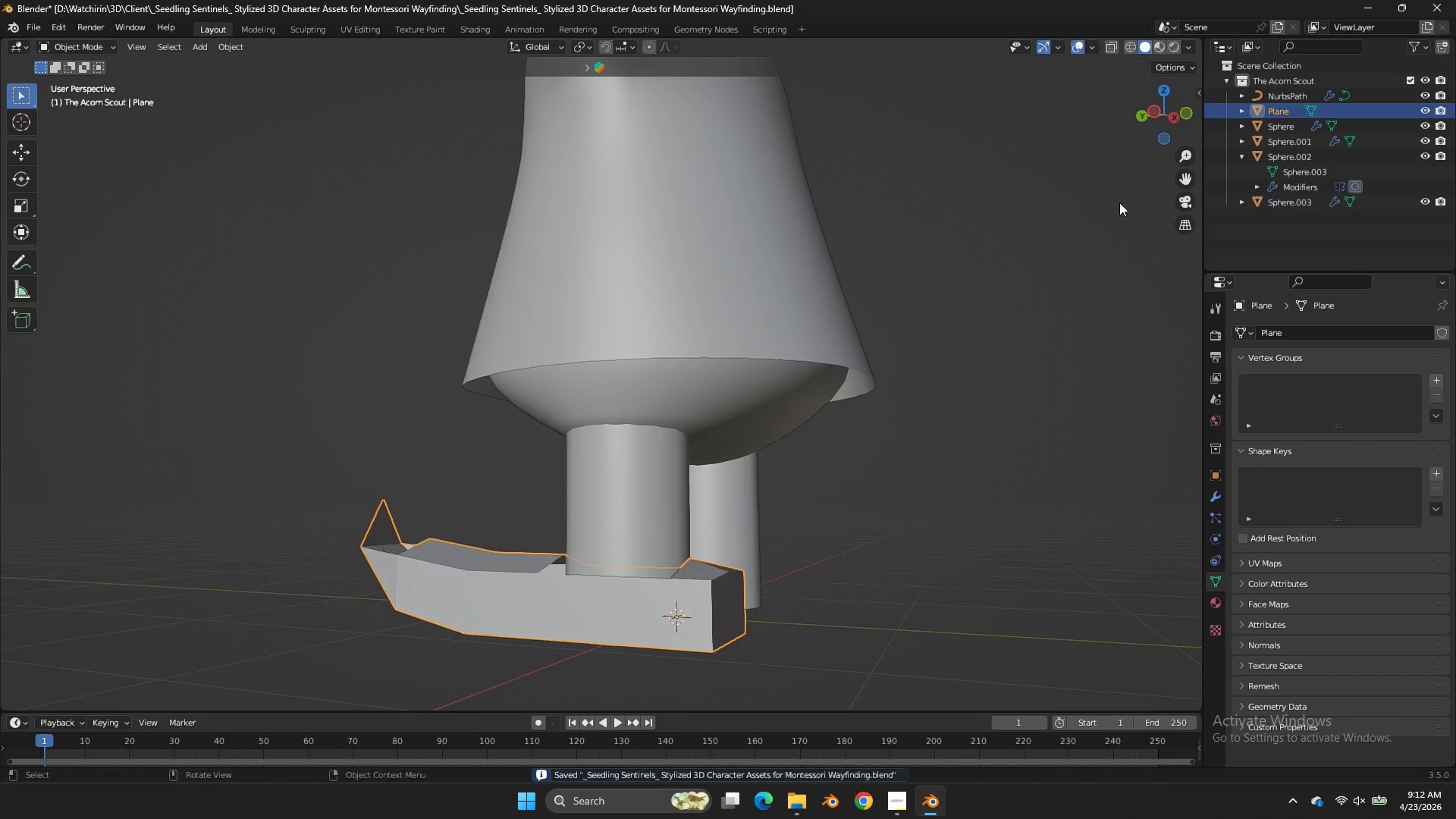 
key(Tab)
 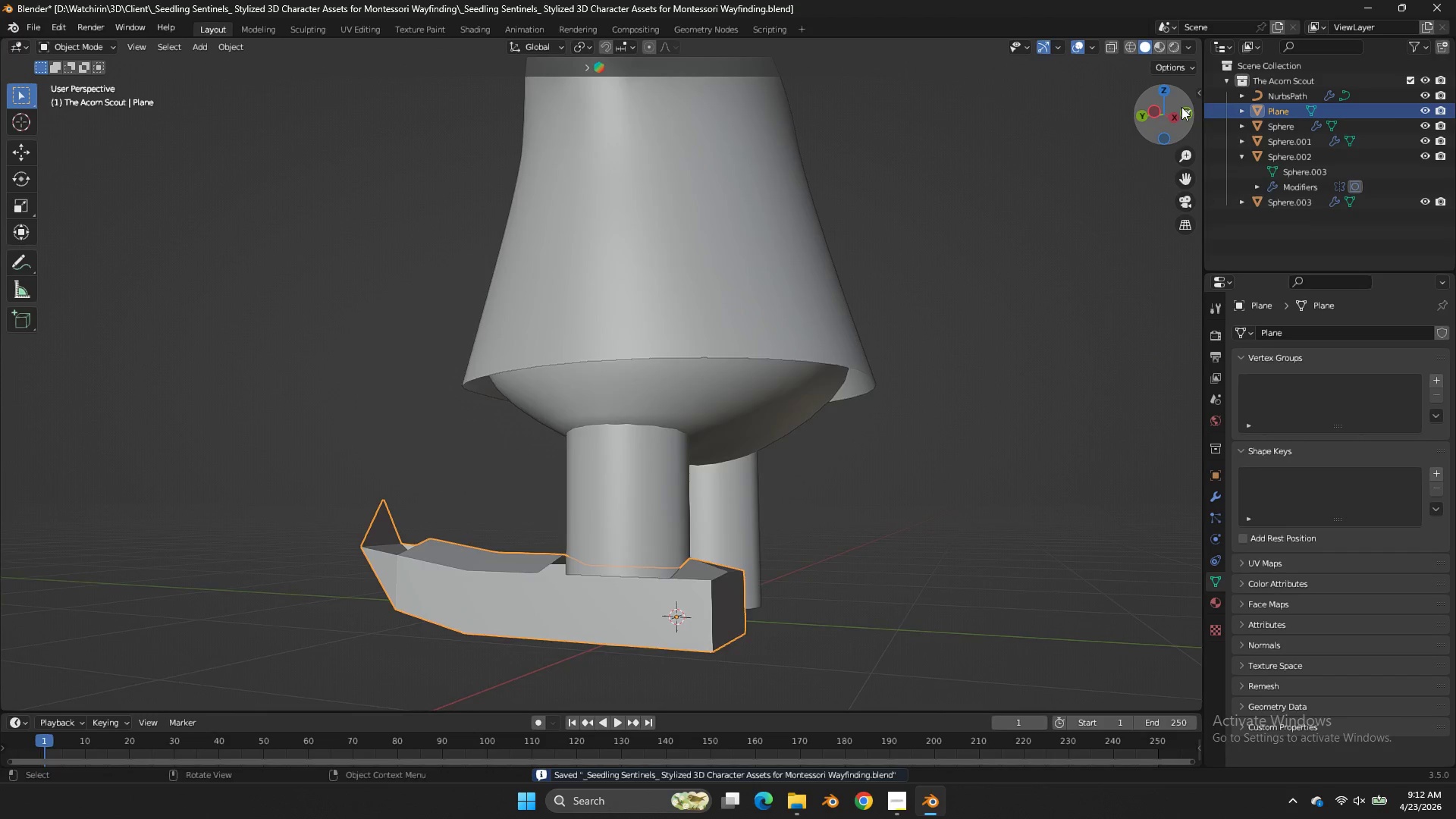 
left_click_drag(start_coordinate=[1180, 105], to_coordinate=[149, 125])
 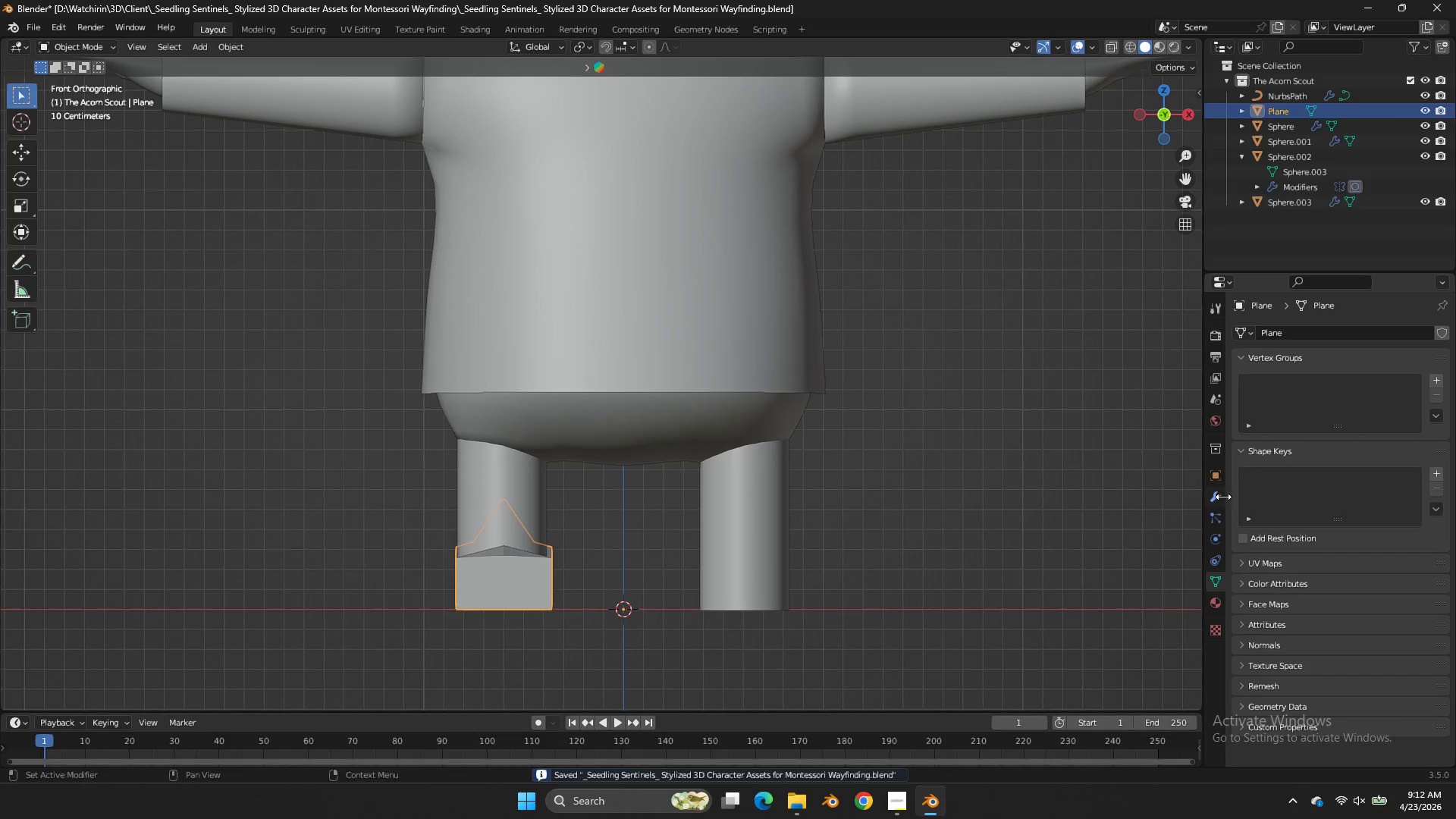 
left_click([1184, 108])
 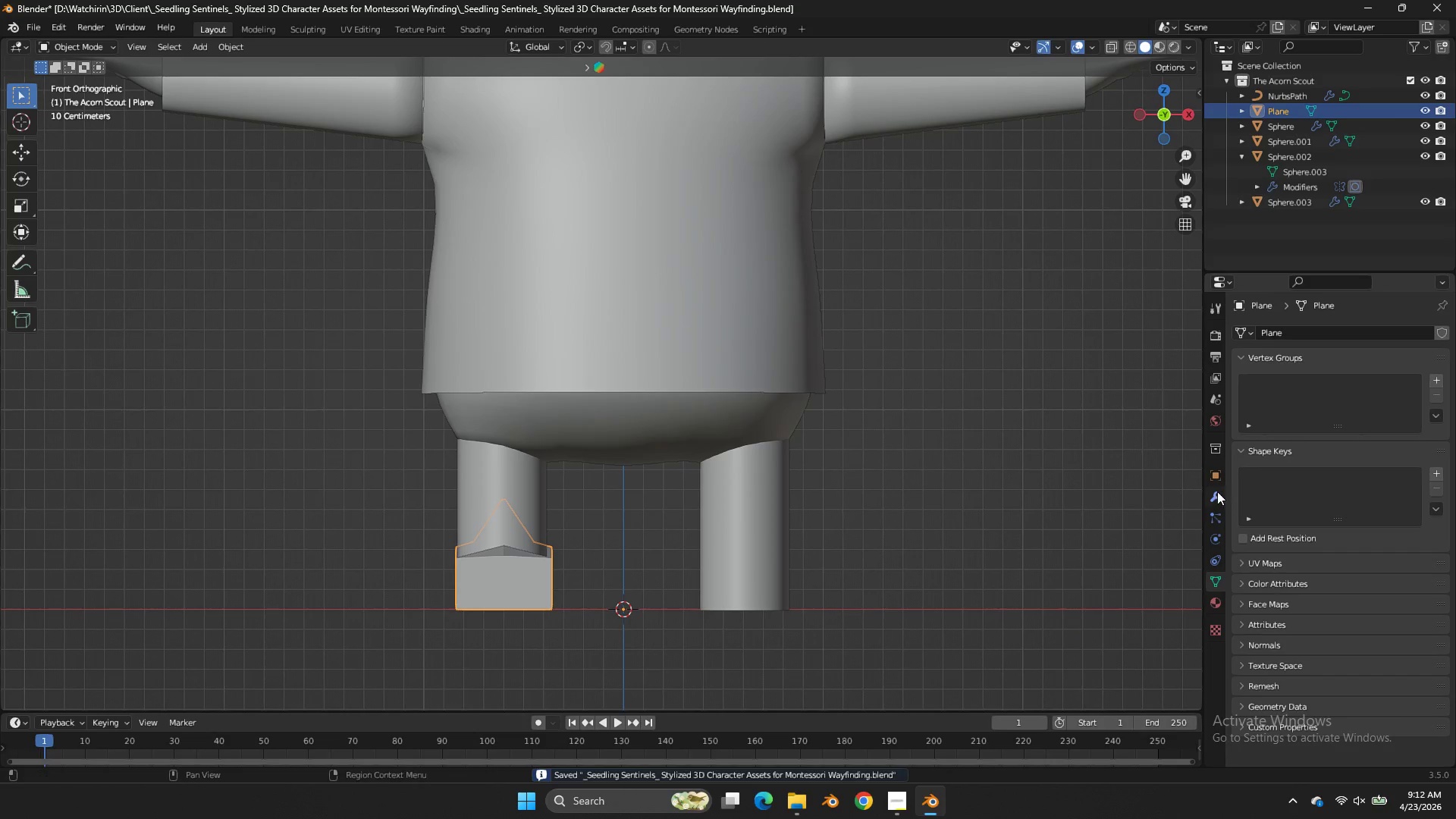 
left_click([1217, 491])
 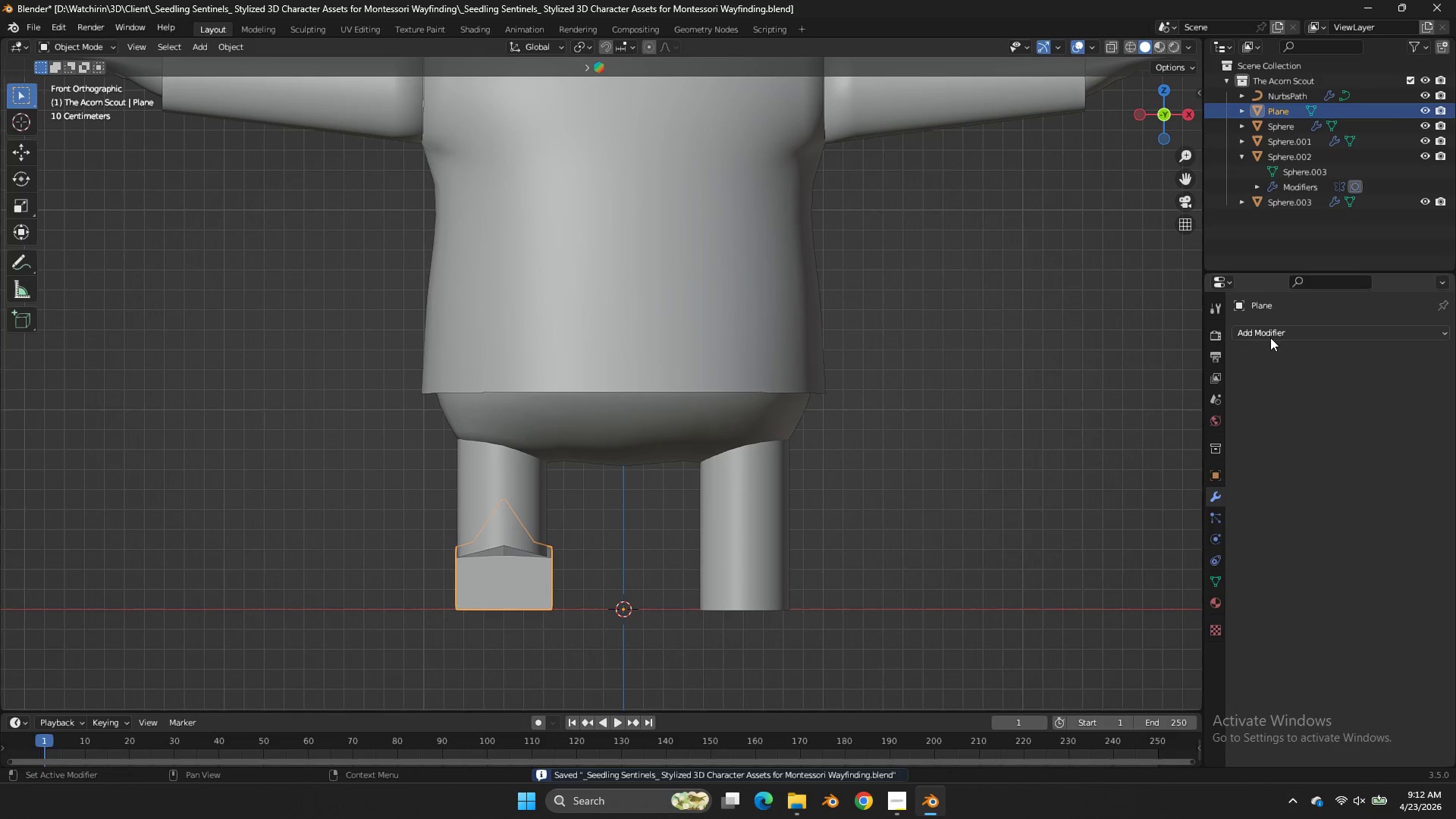 
left_click([1269, 337])
 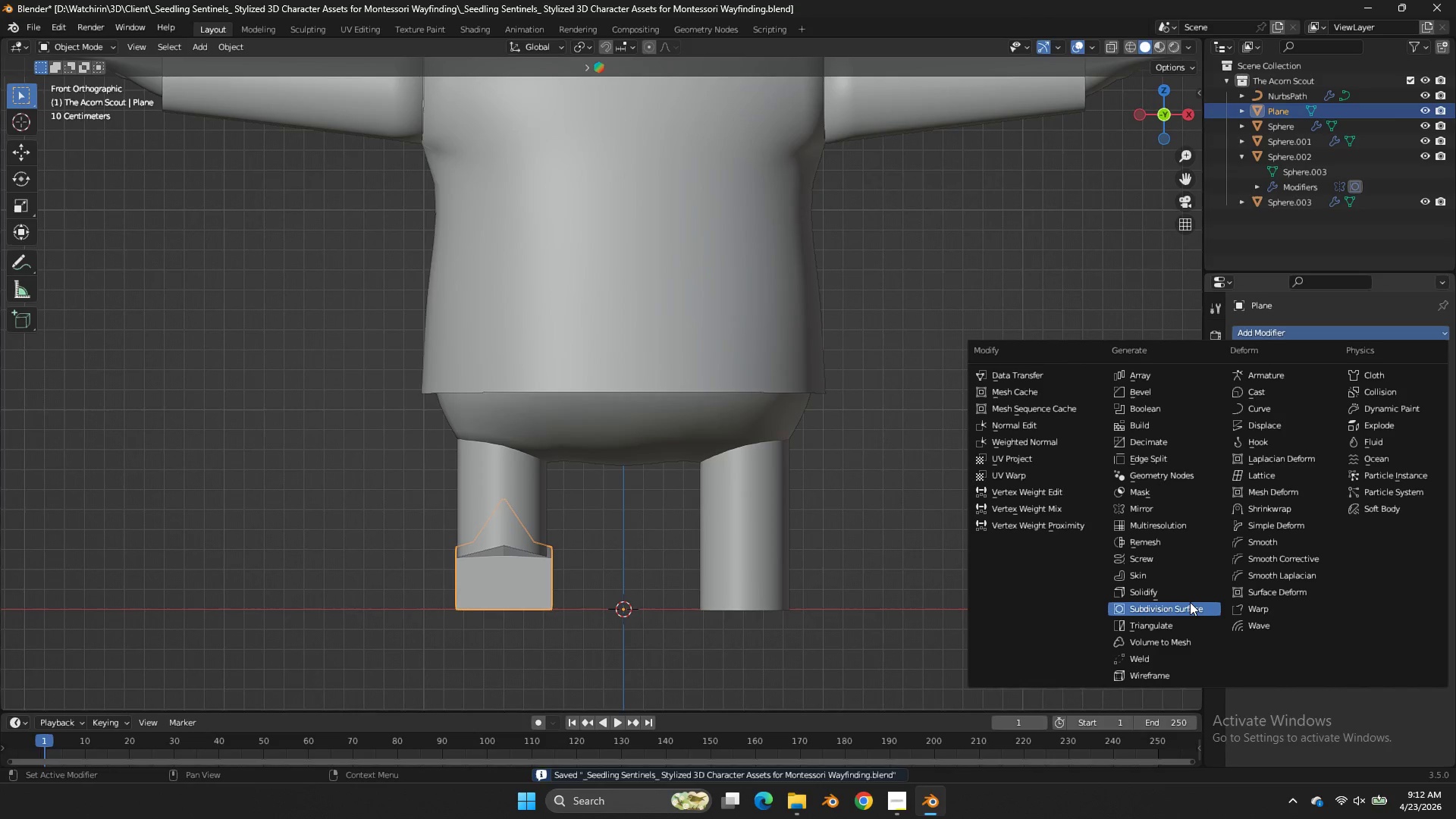 
left_click([1191, 604])
 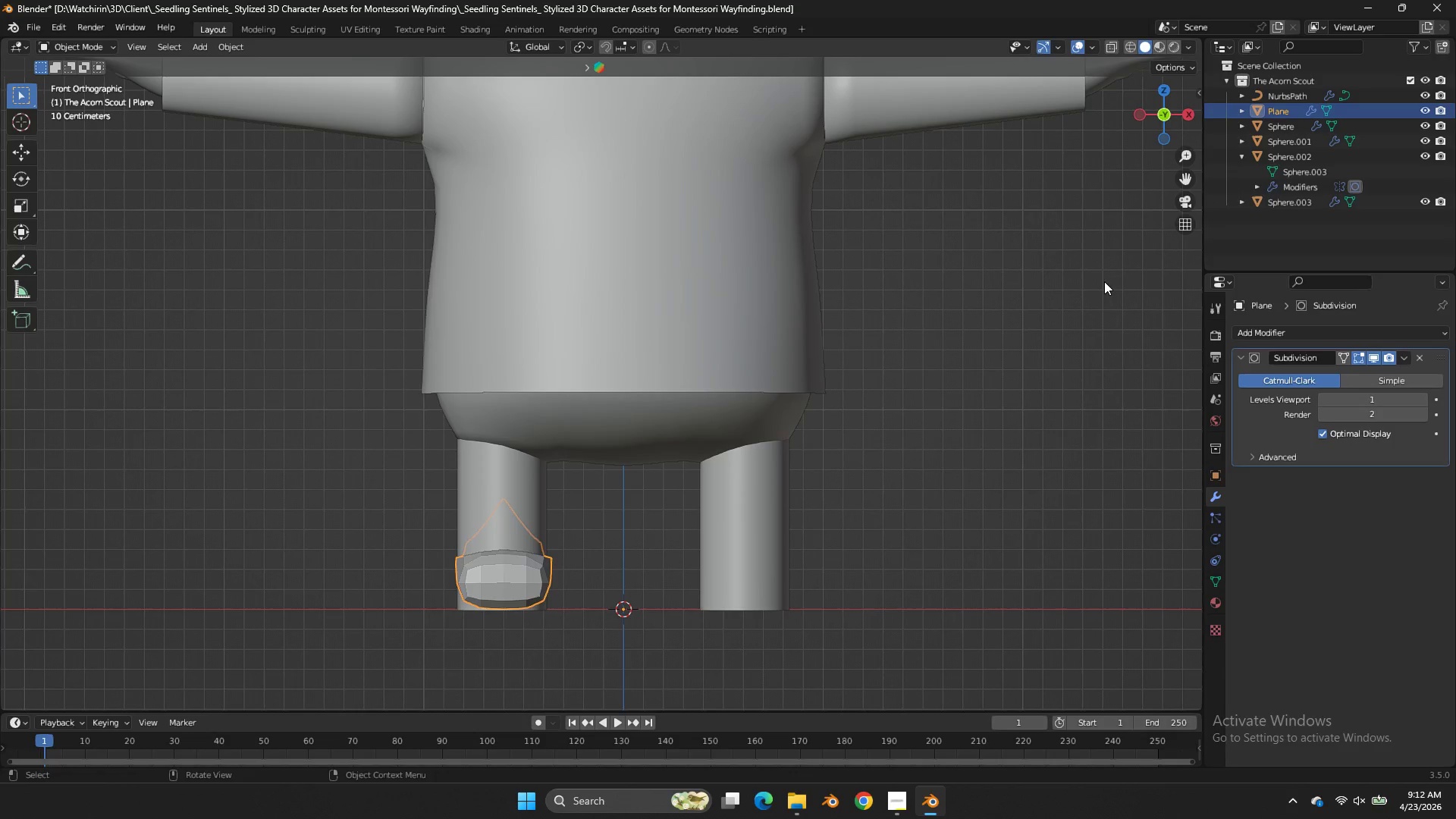 
key(Tab)
 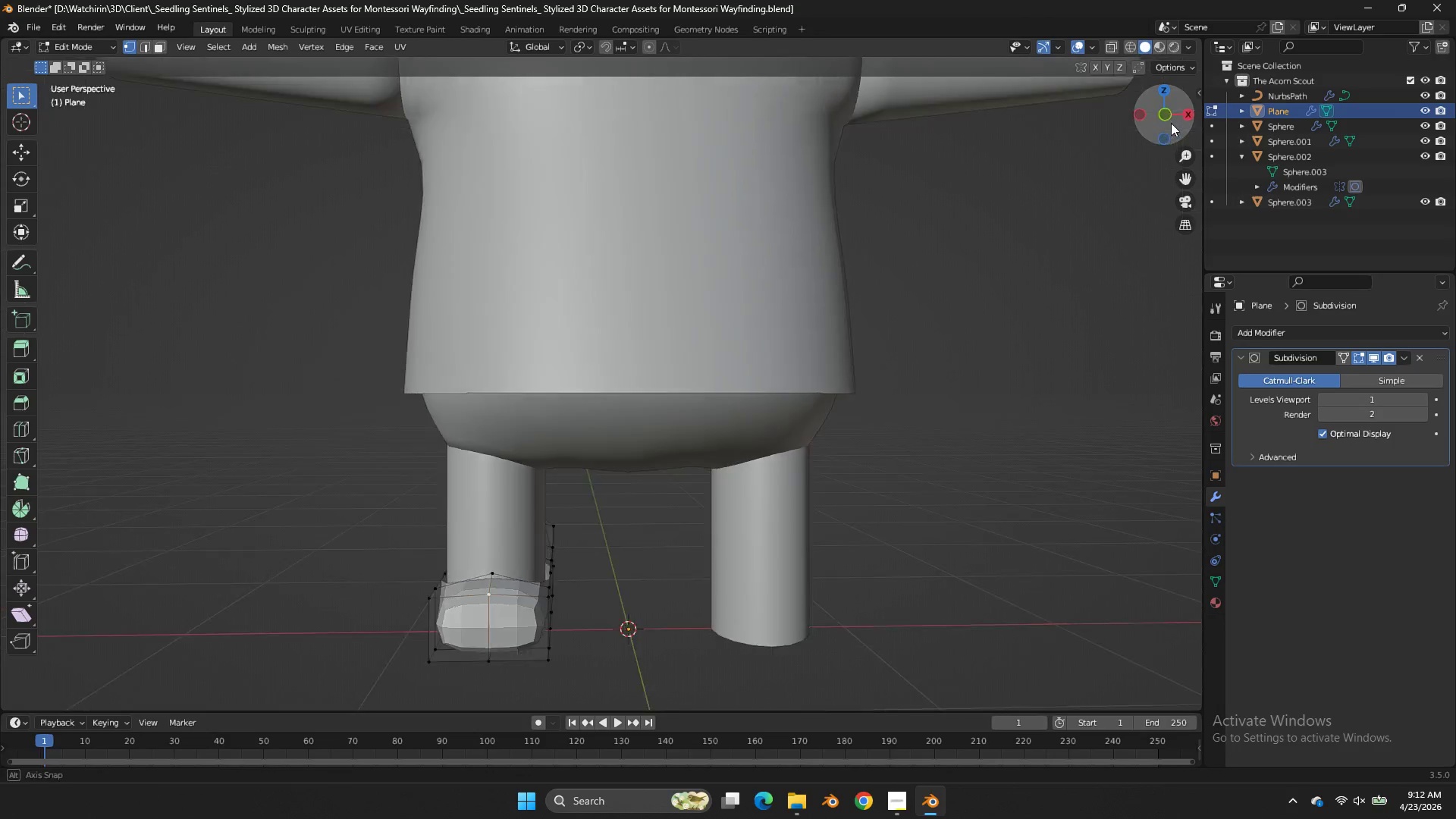 
left_click_drag(start_coordinate=[1166, 127], to_coordinate=[111, 115])
 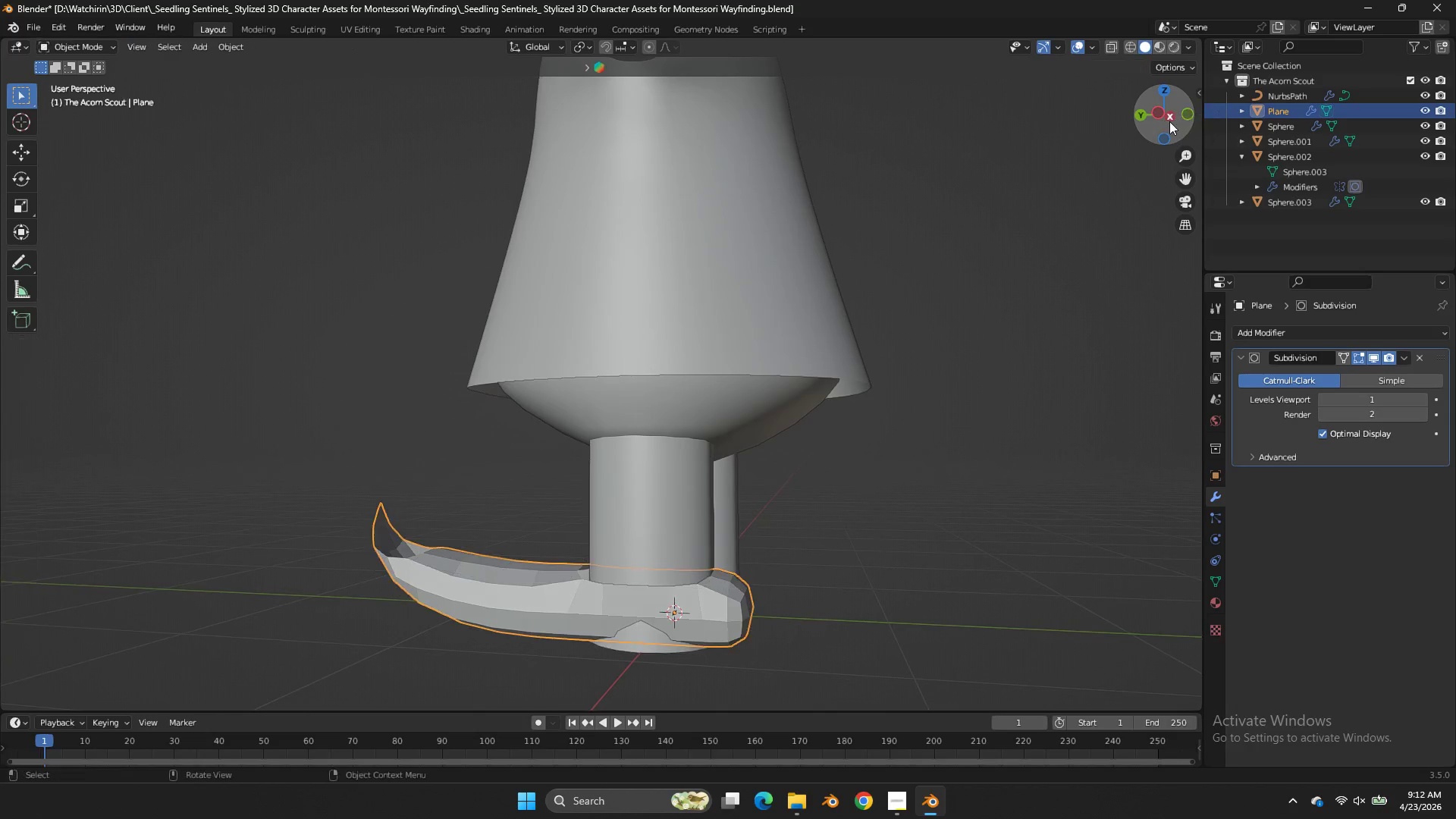 
key(Tab)
 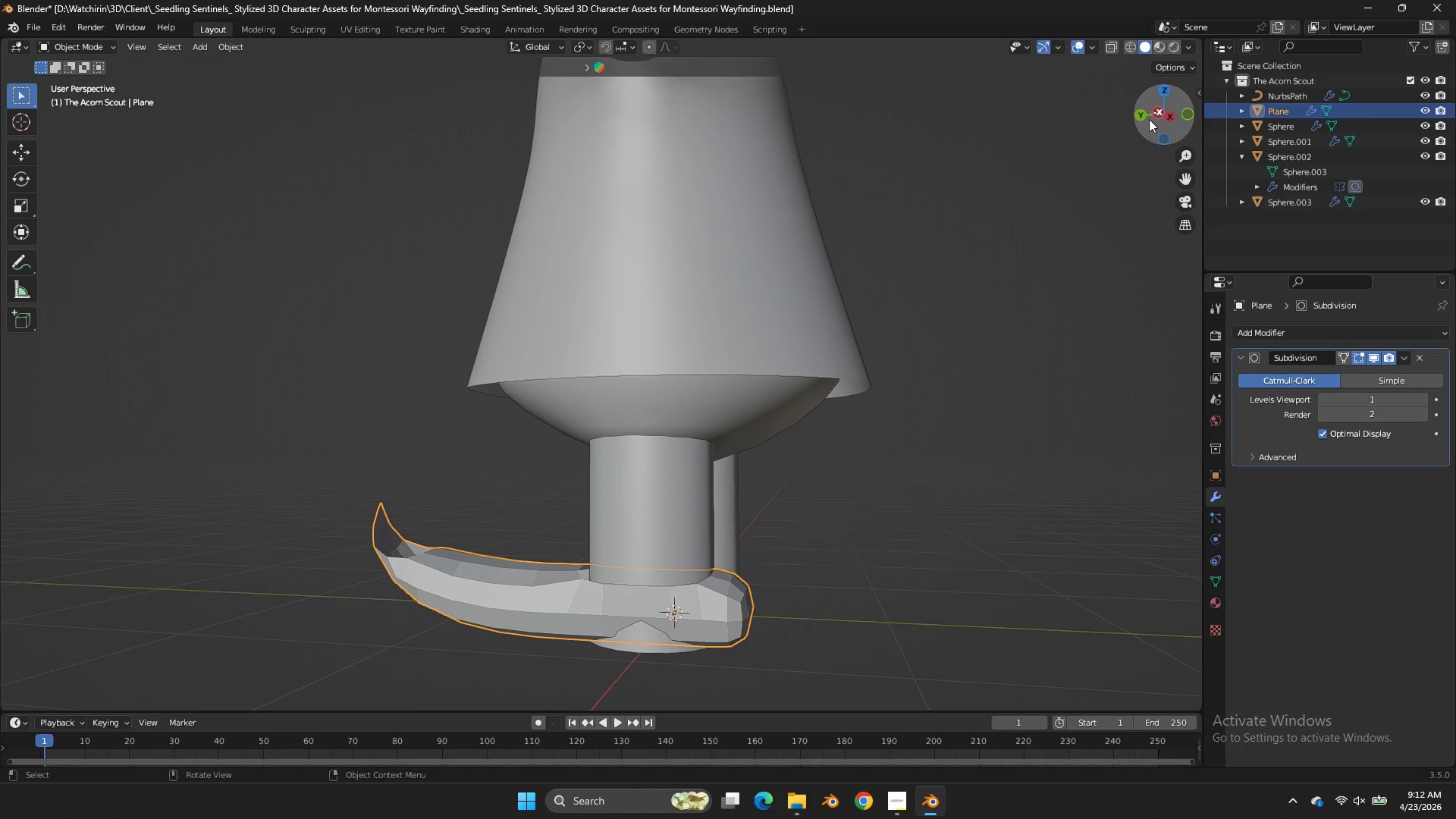 
left_click([1148, 118])
 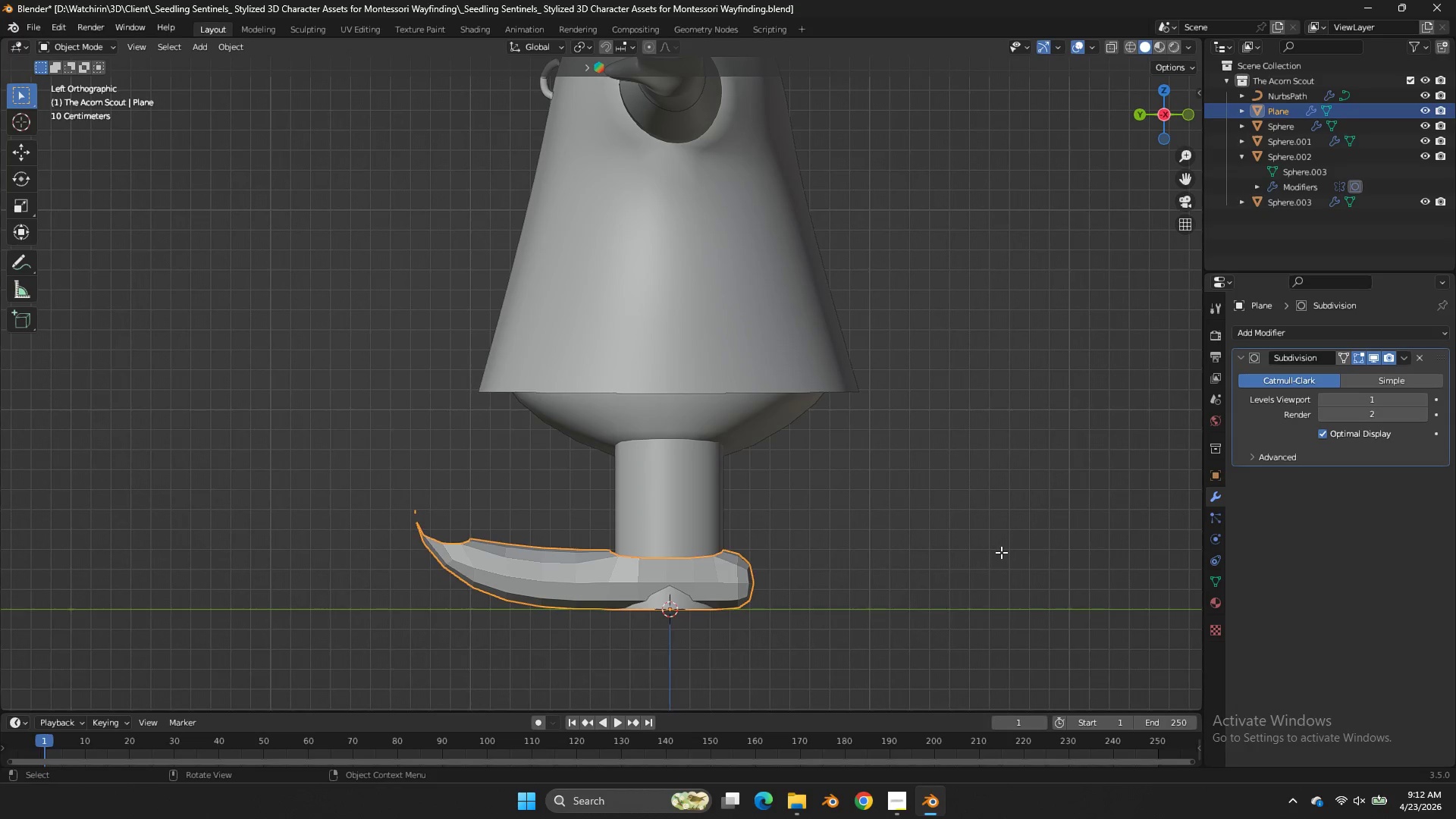 
key(Tab)
key(Tab)
type(zgz)
 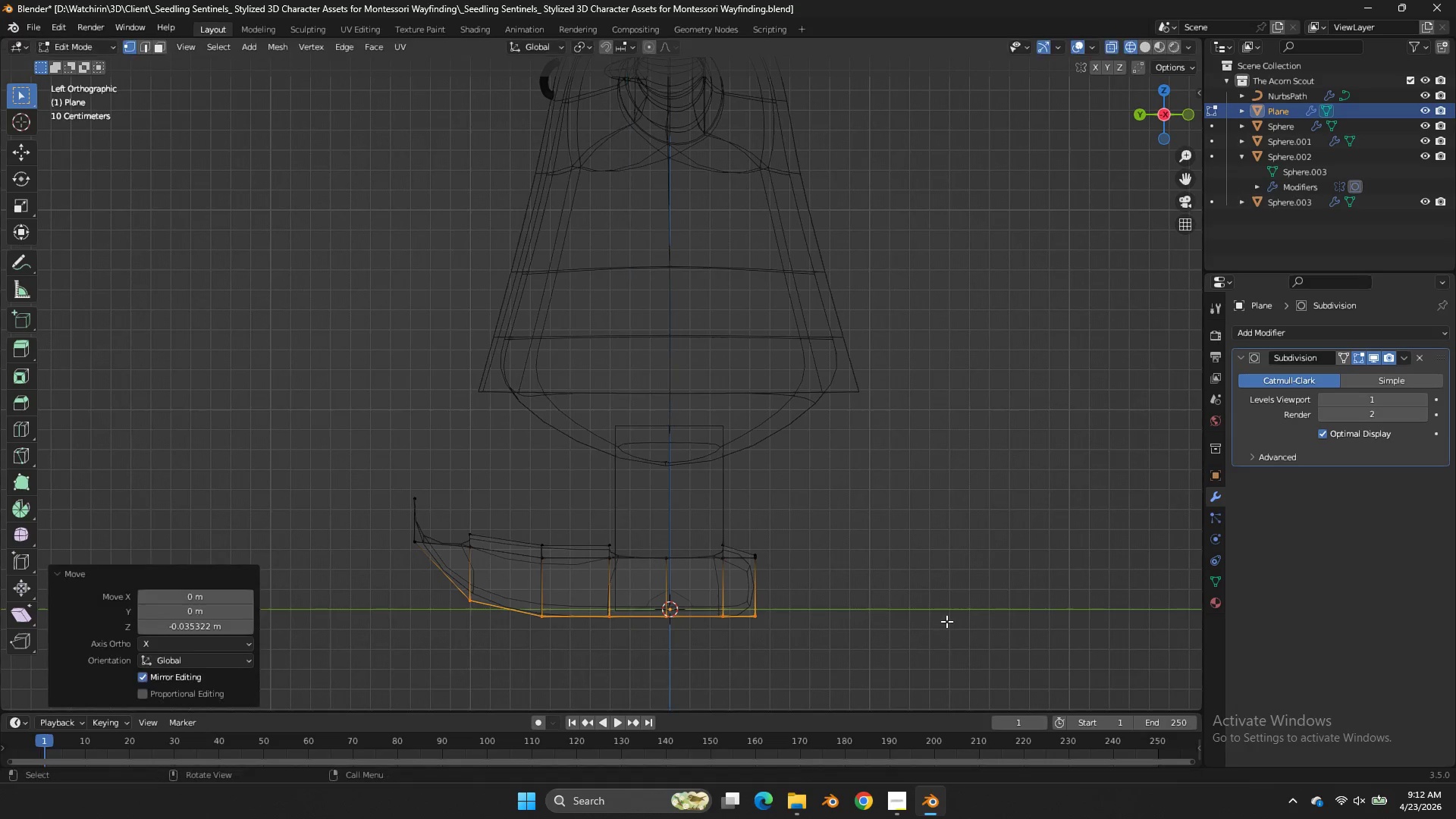 
left_click_drag(start_coordinate=[821, 594], to_coordinate=[394, 647])
 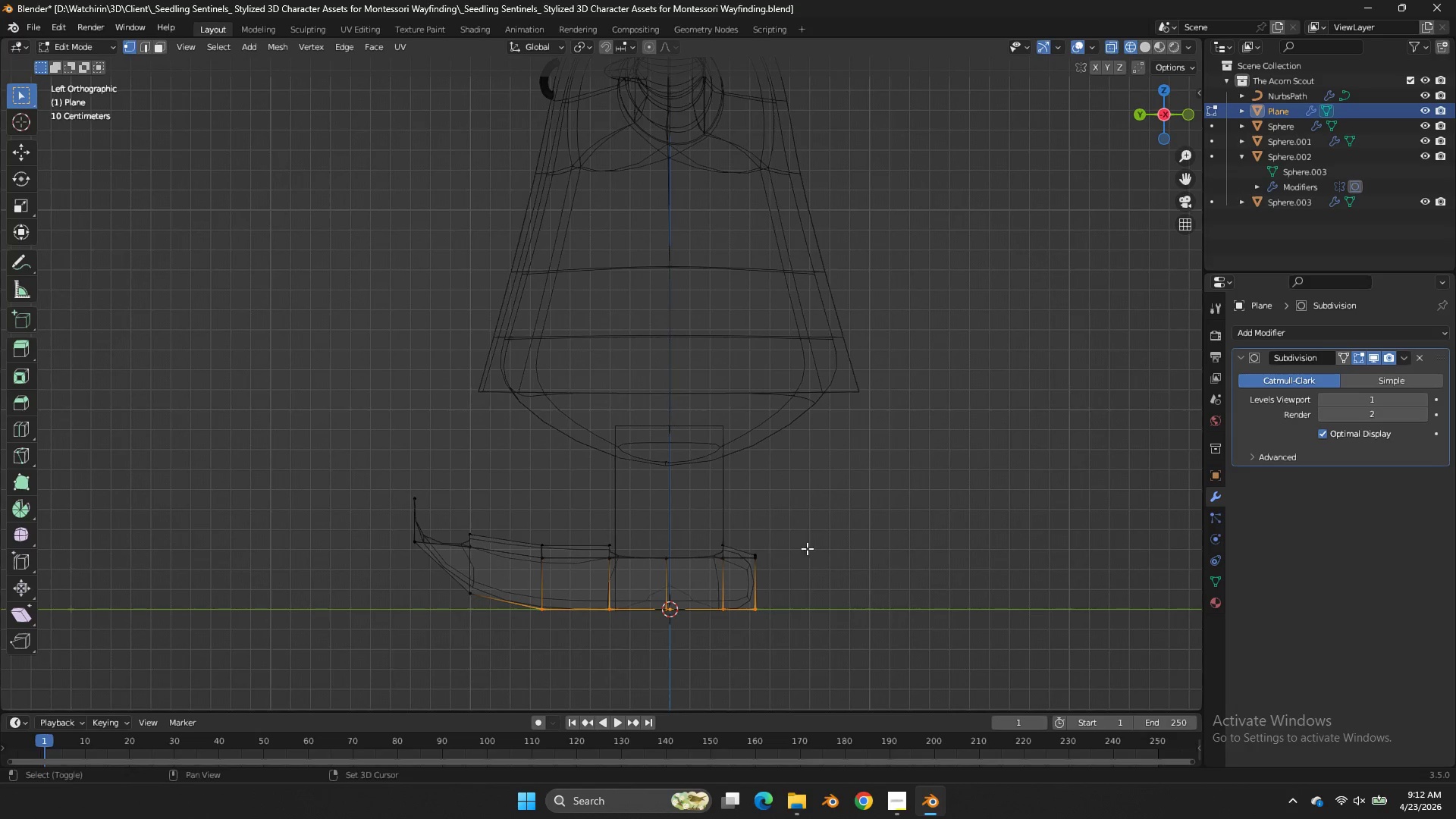 
left_click_drag(start_coordinate=[625, 576], to_coordinate=[444, 627])
 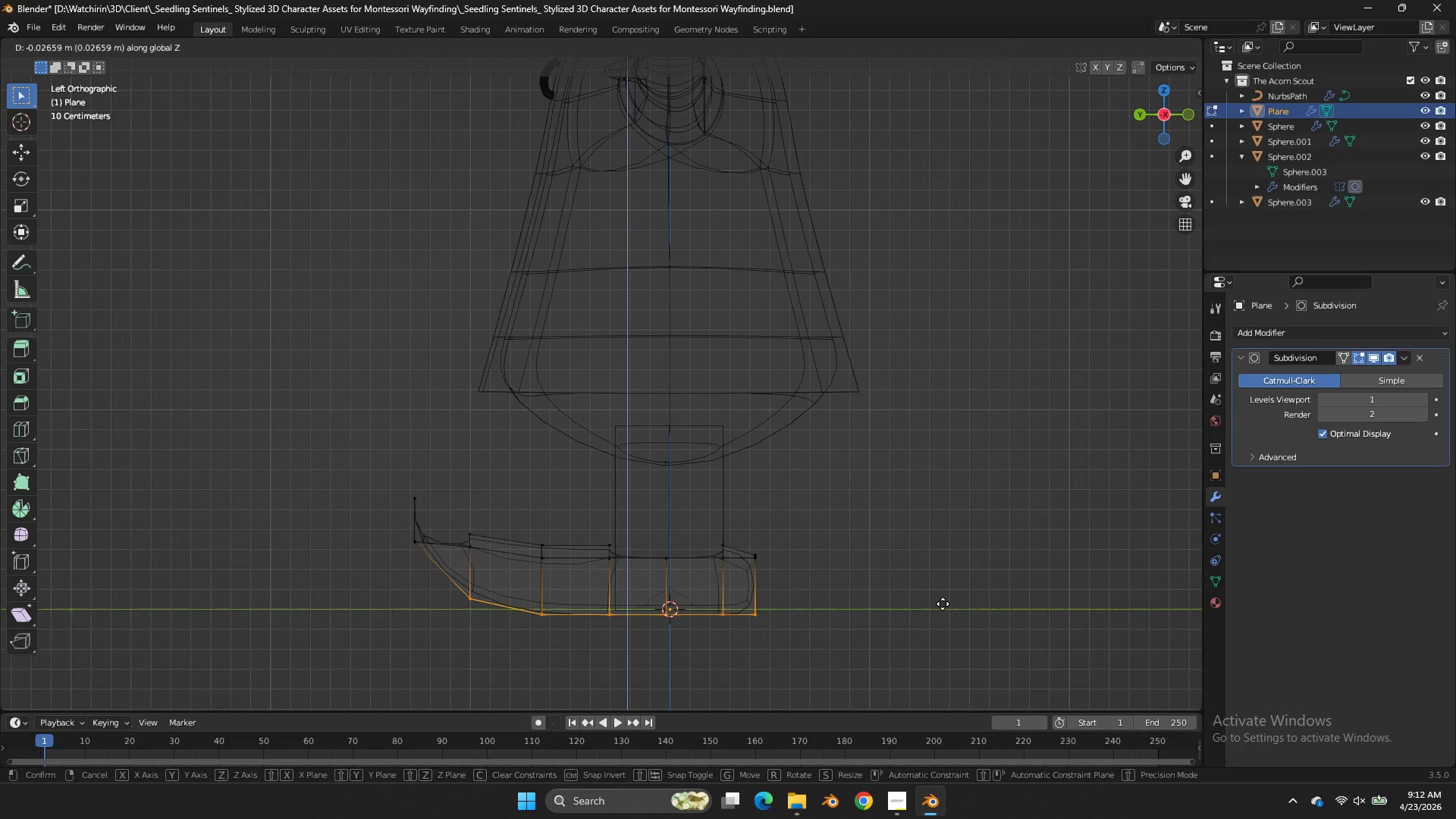 
hold_key(key=ShiftLeft, duration=0.33)
left_click([946, 621])
 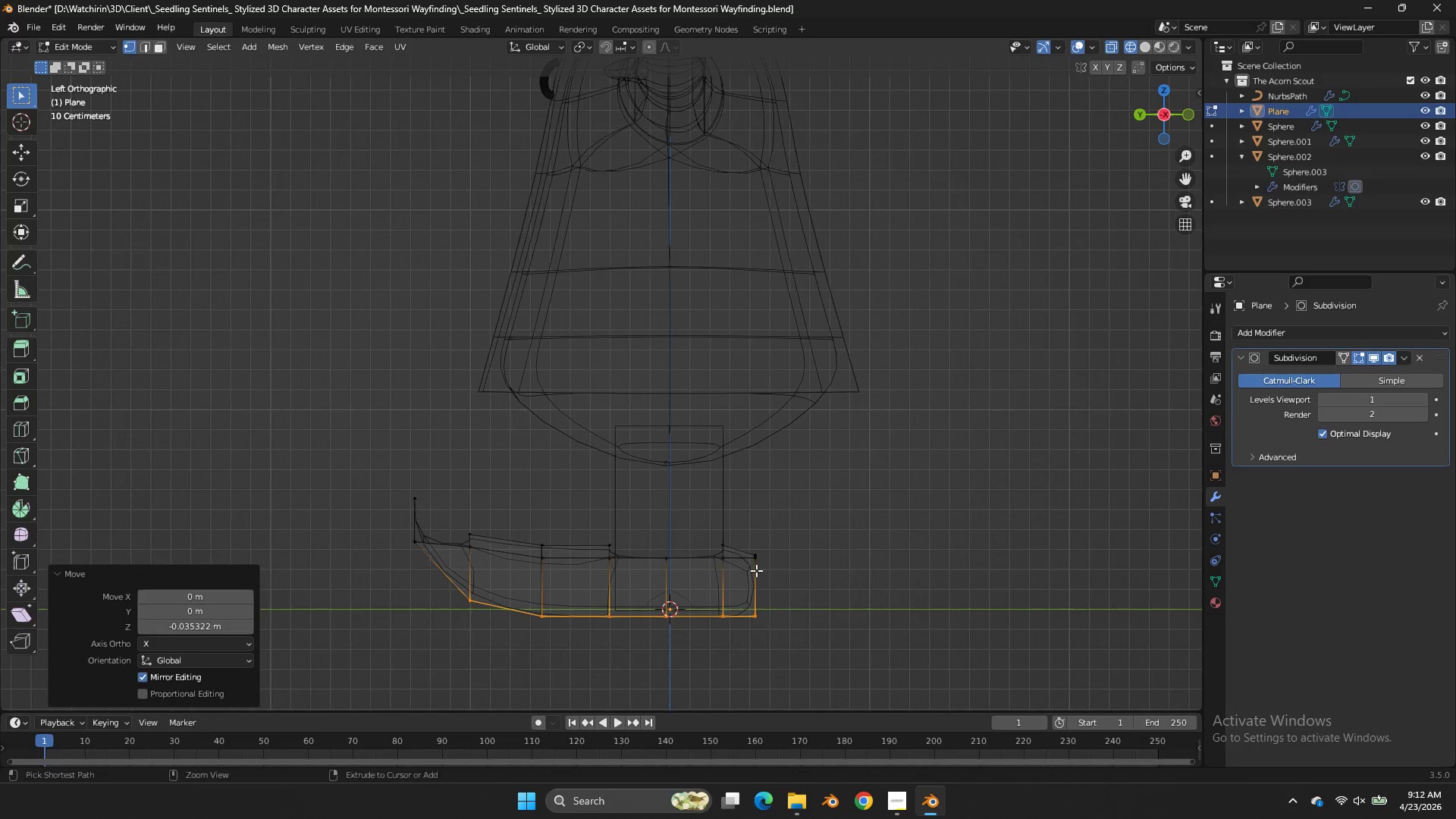 
key(Control+R)
 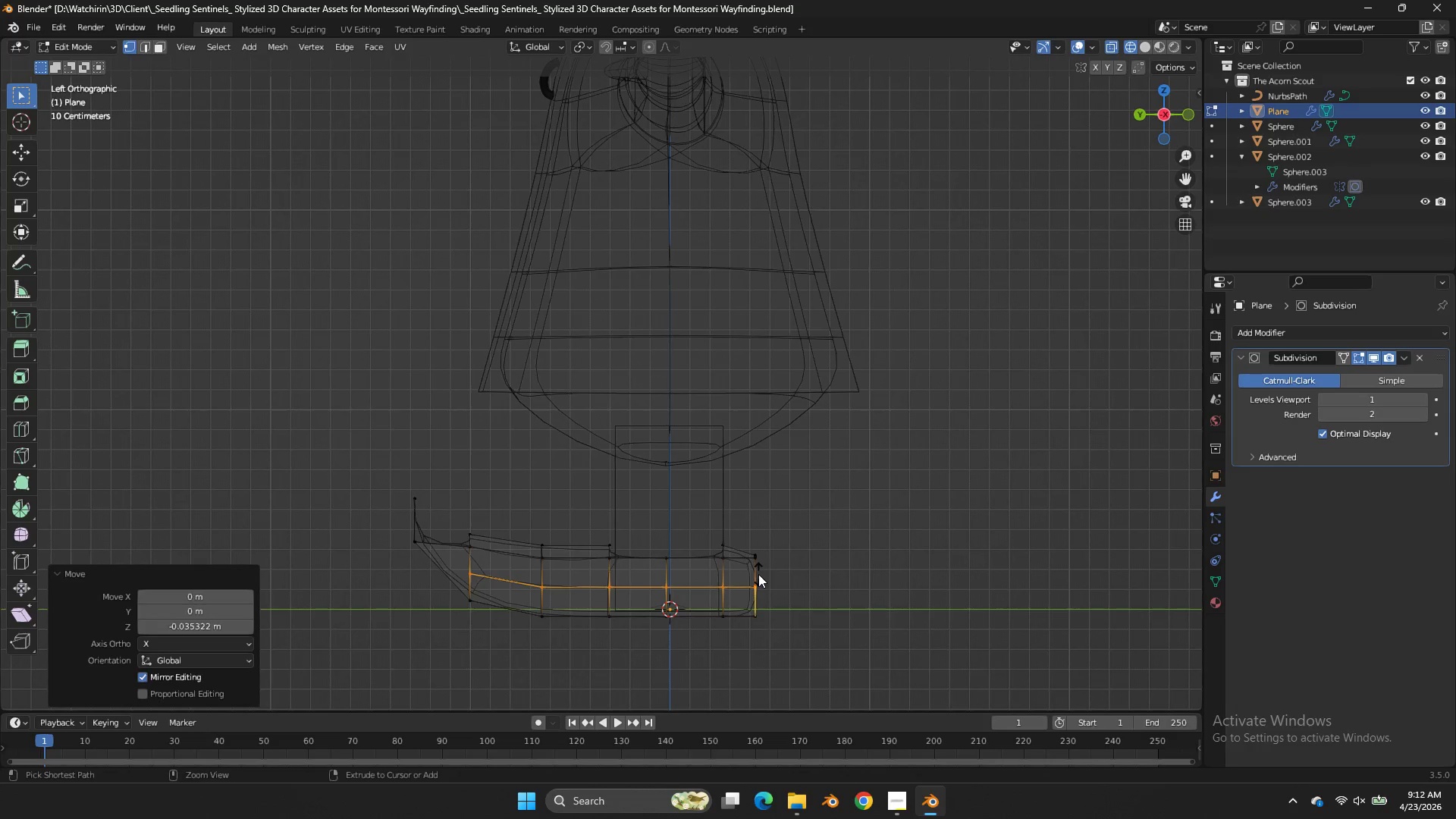 
left_click([758, 574])
 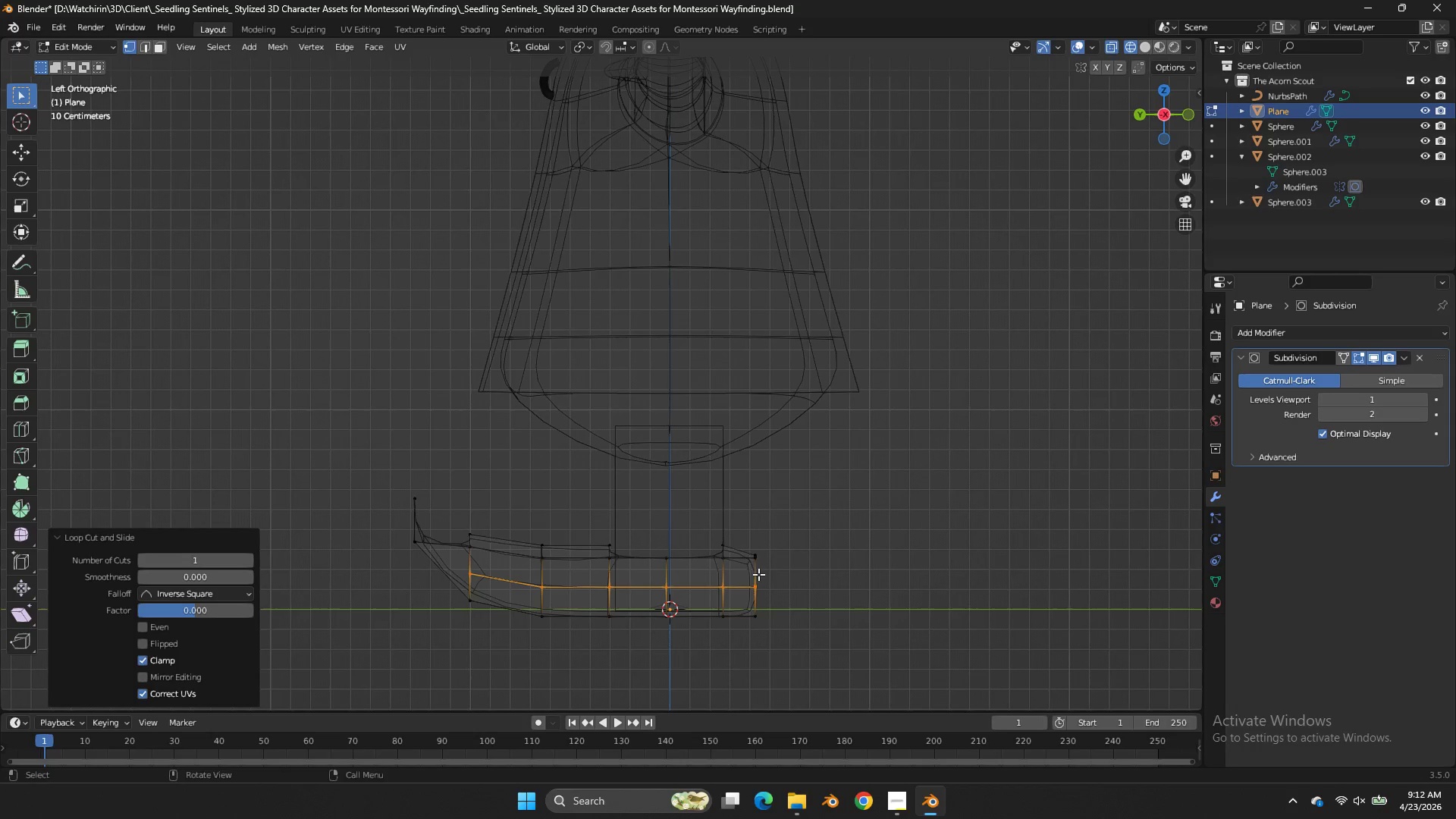 
right_click([758, 574])
 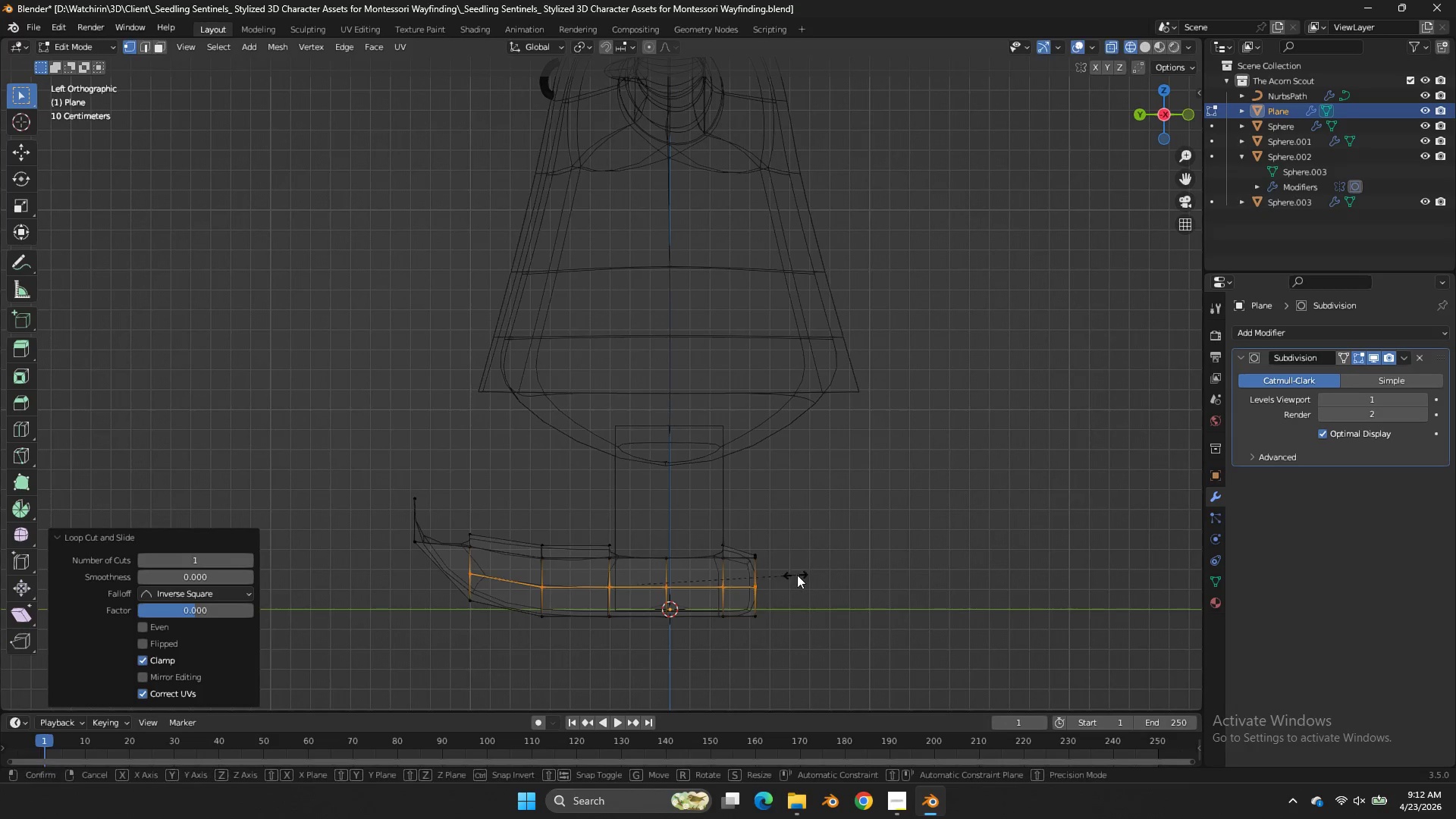 
key(S)
 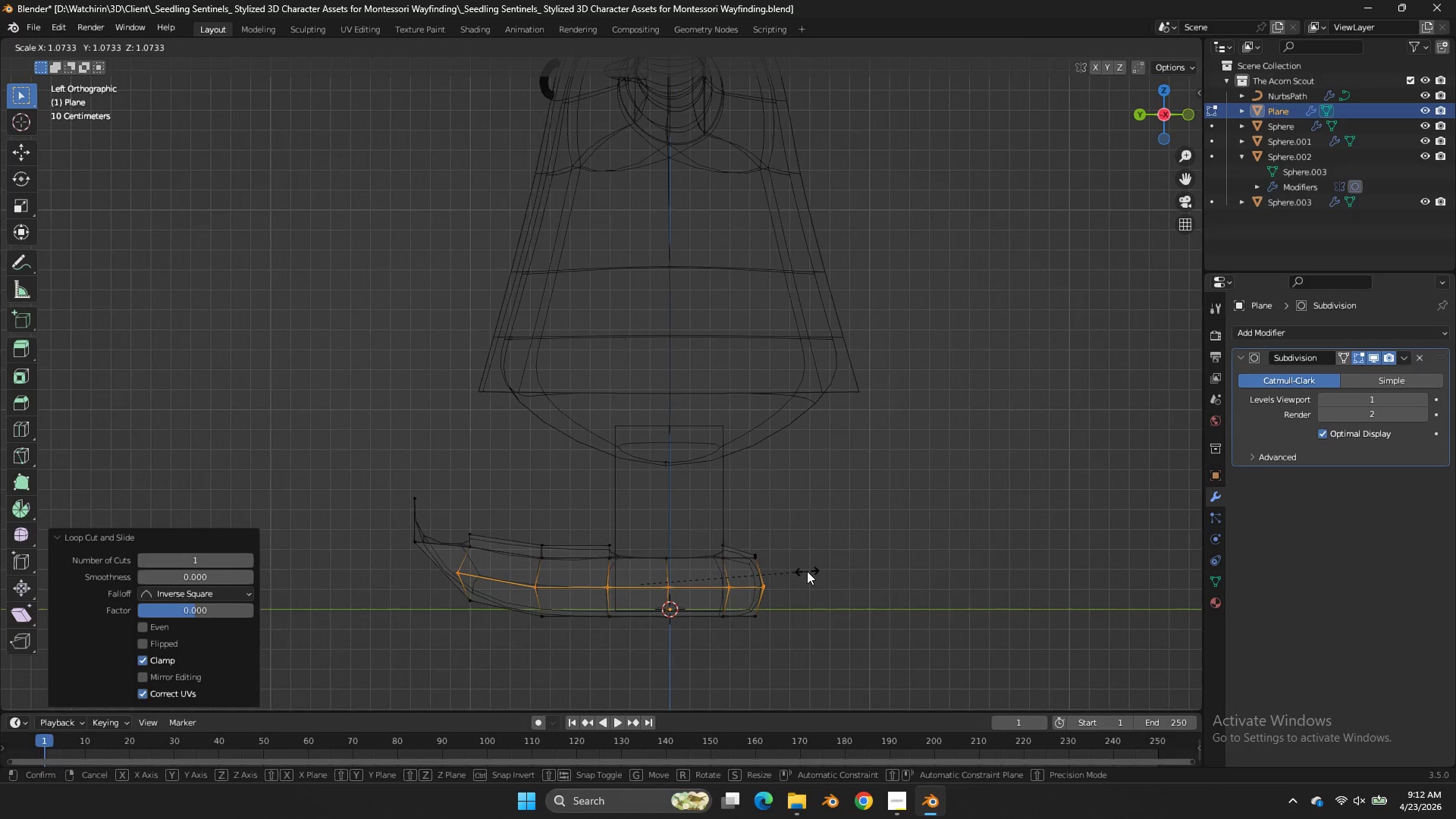 
left_click([807, 571])
 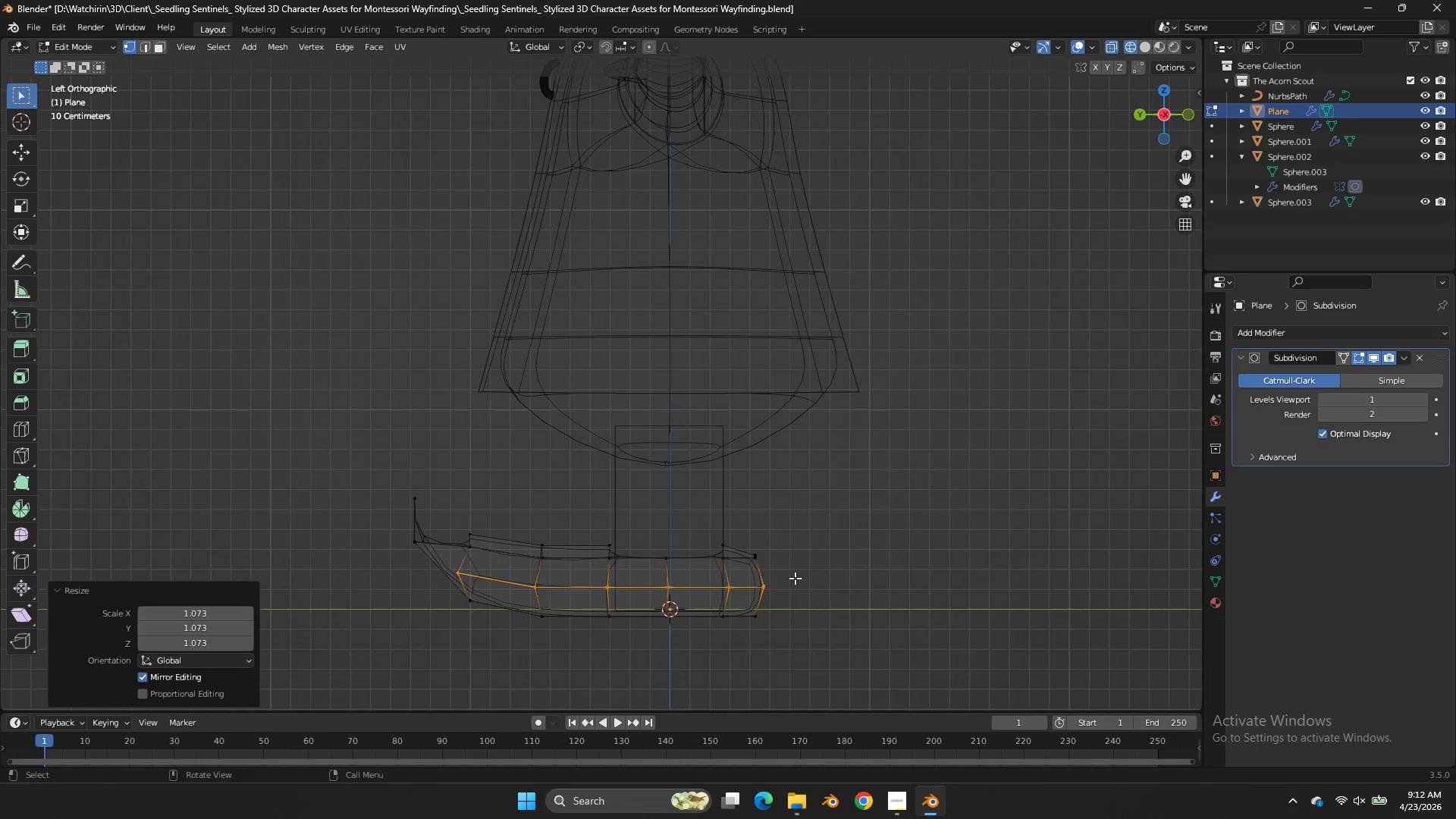 
key(Z)
 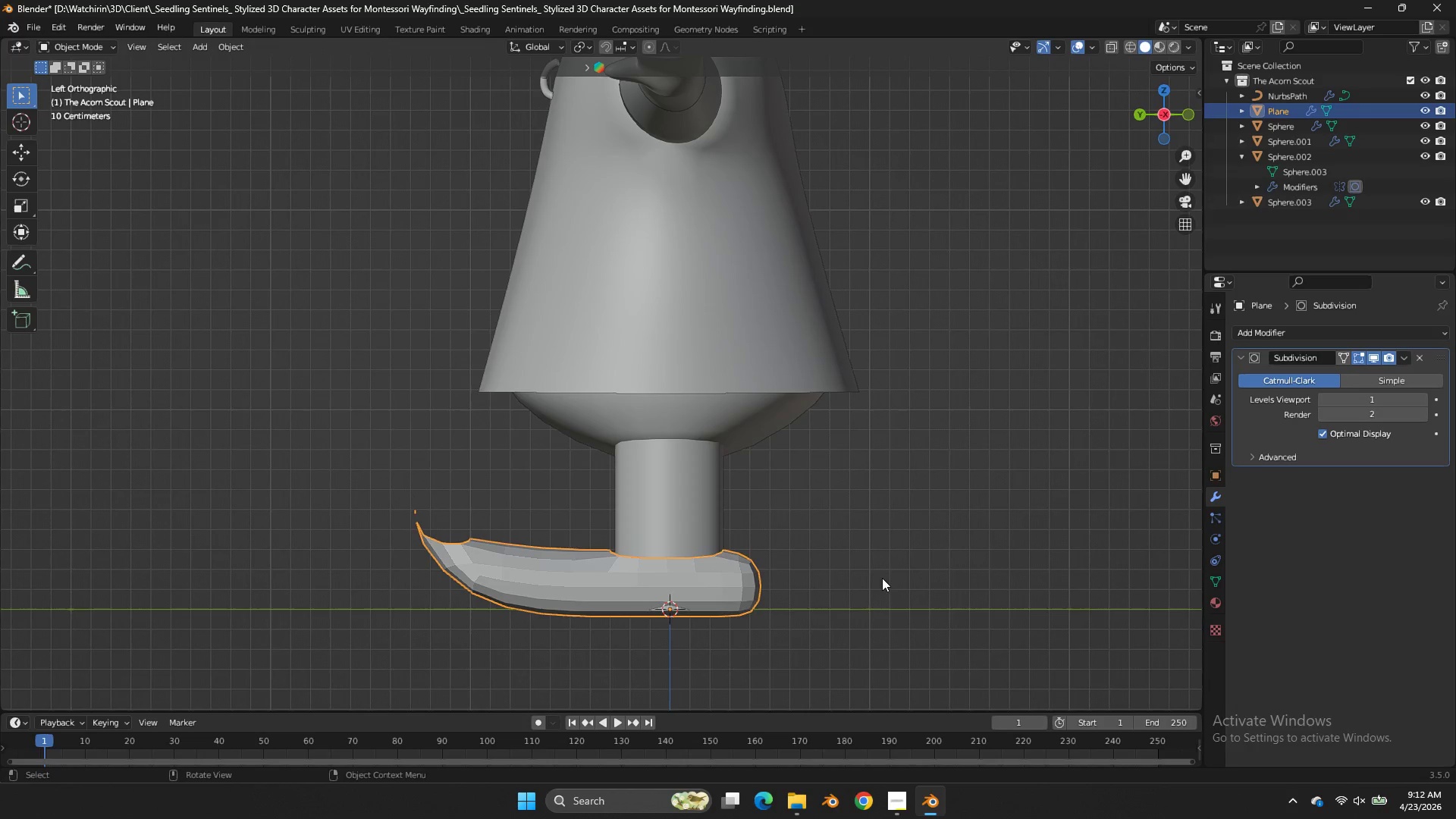 
key(Tab)
 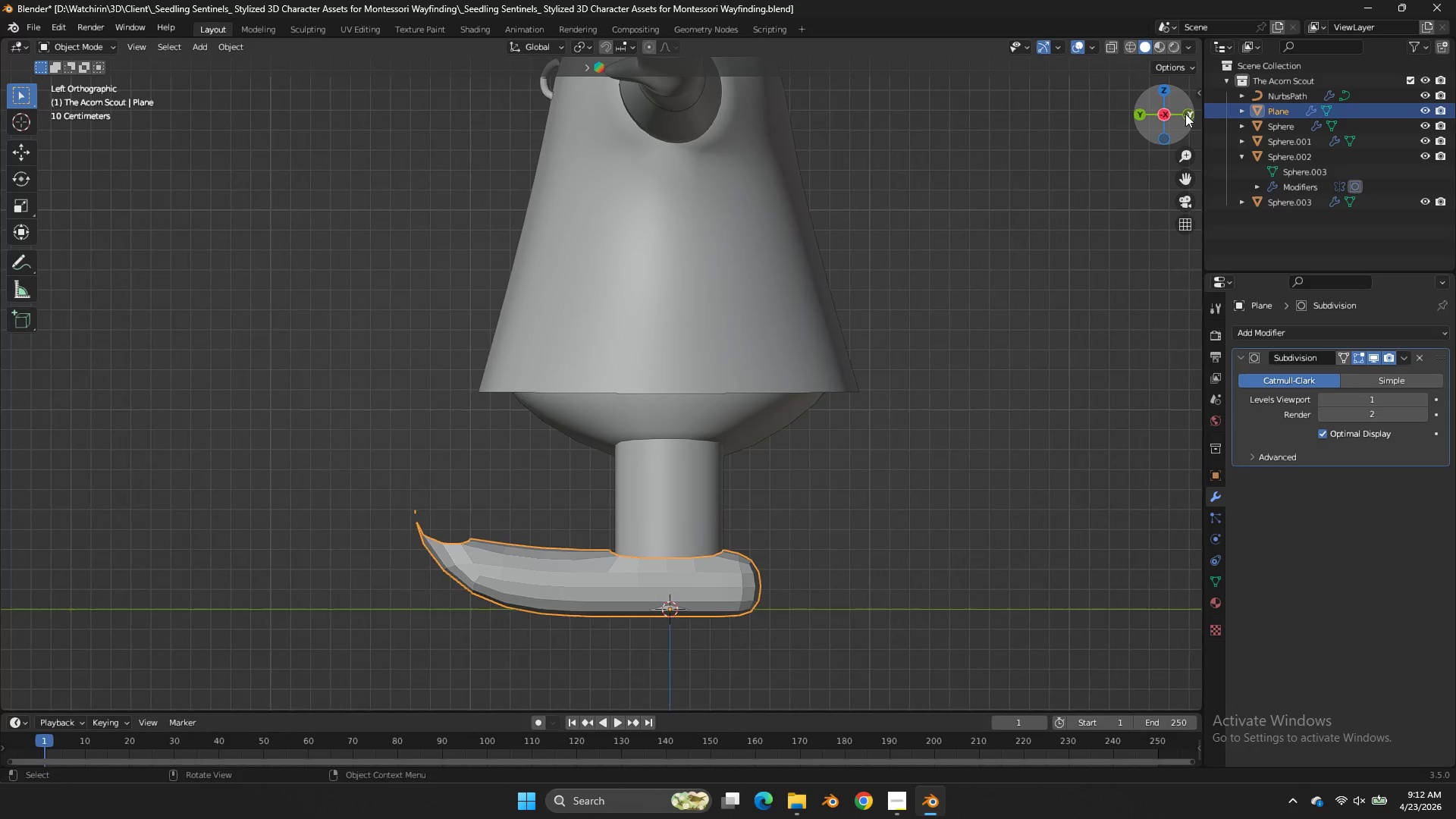 
left_click_drag(start_coordinate=[1166, 107], to_coordinate=[1175, 94])
 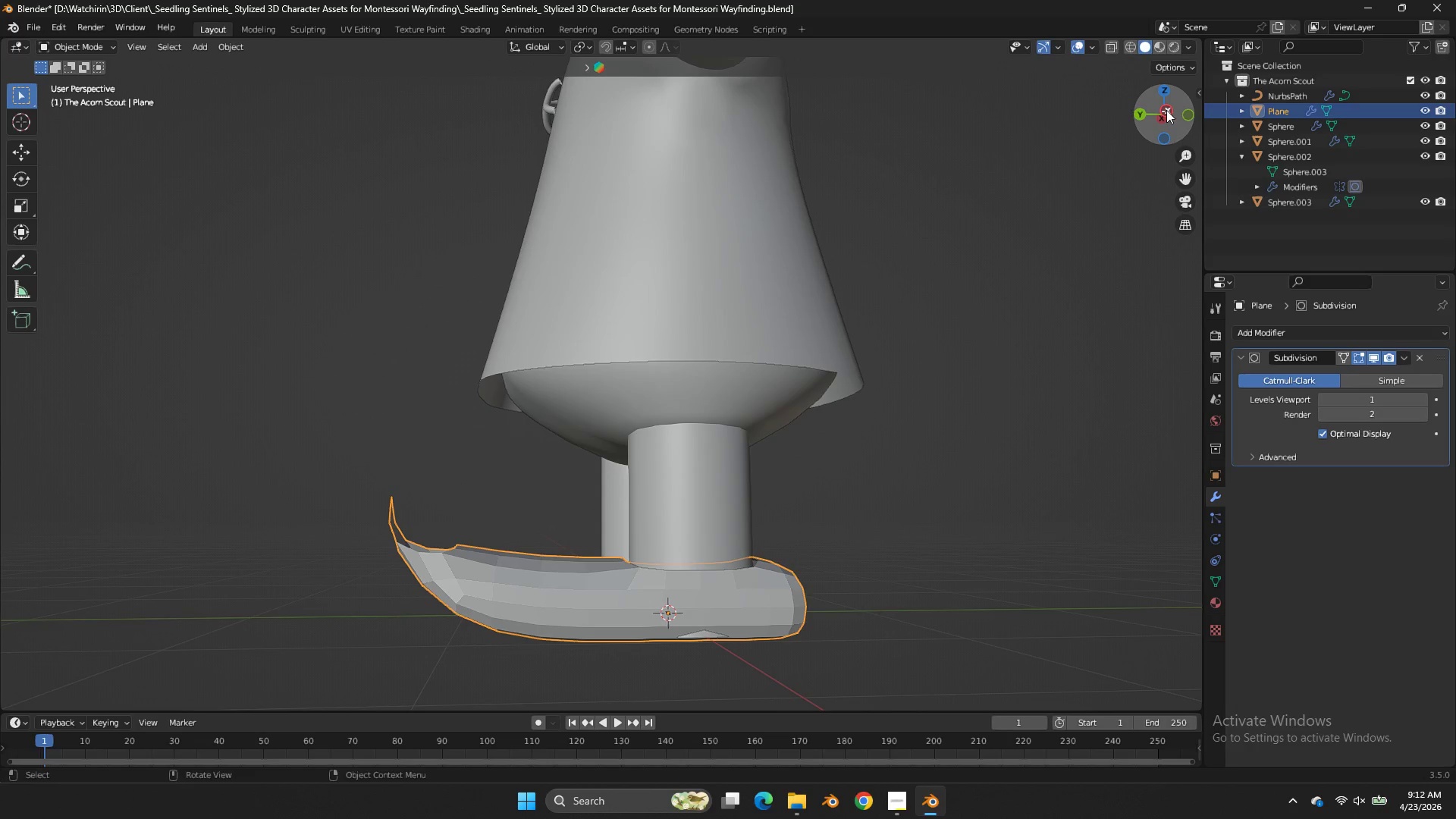 
left_click([1166, 110])
 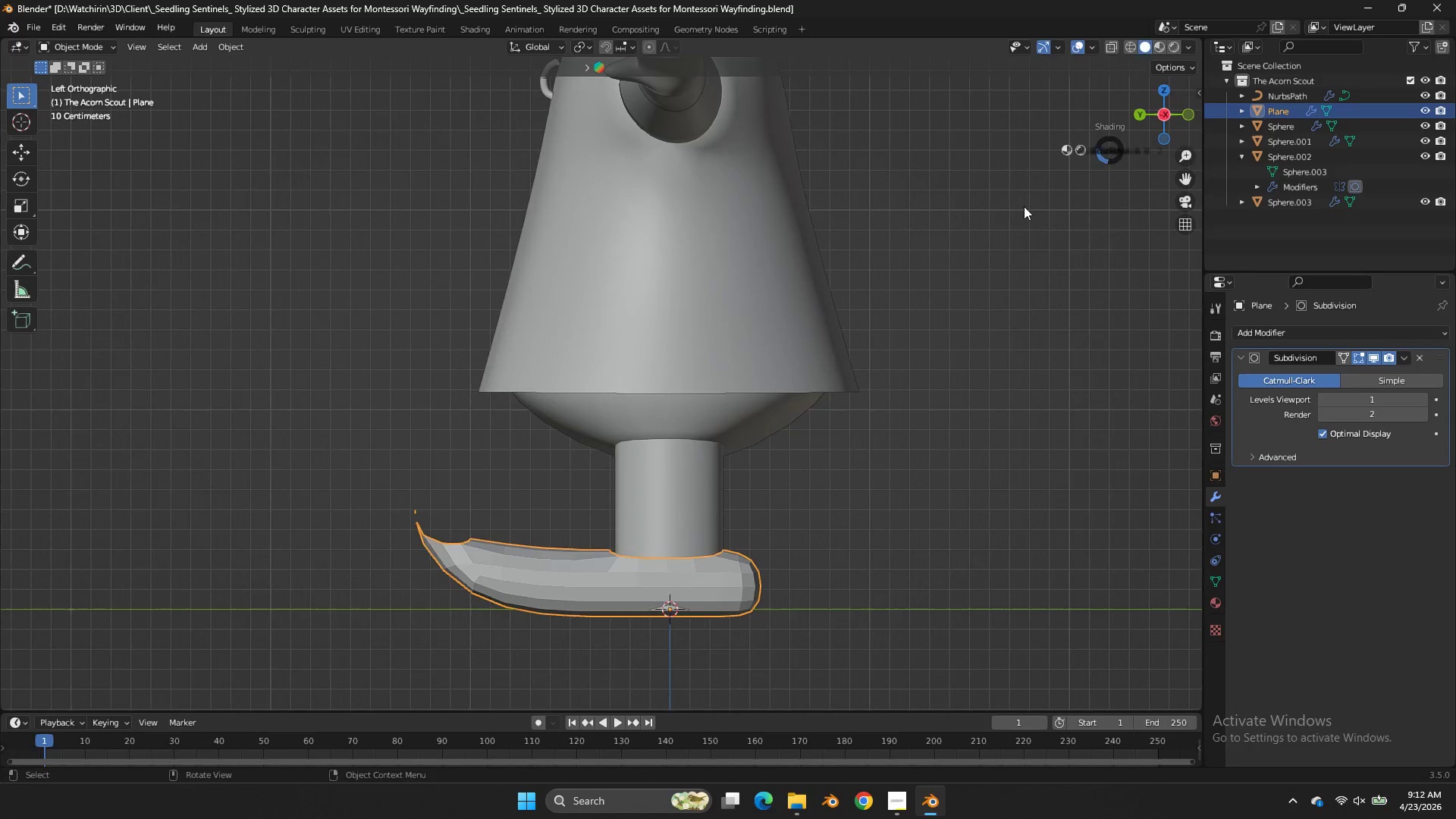 
type(z)
key(Tab)
type(sy)
 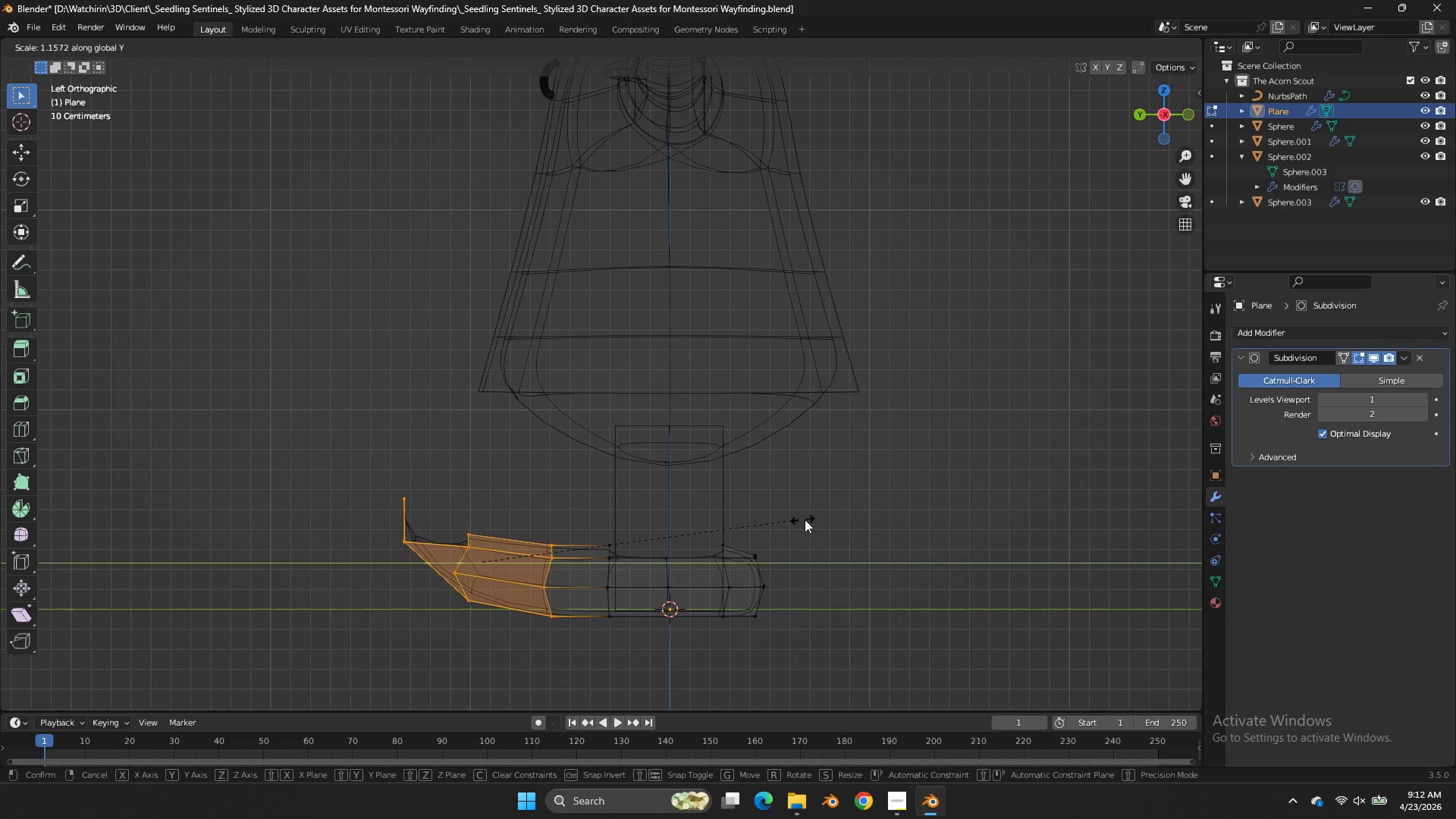 
left_click_drag(start_coordinate=[572, 447], to_coordinate=[328, 718])
 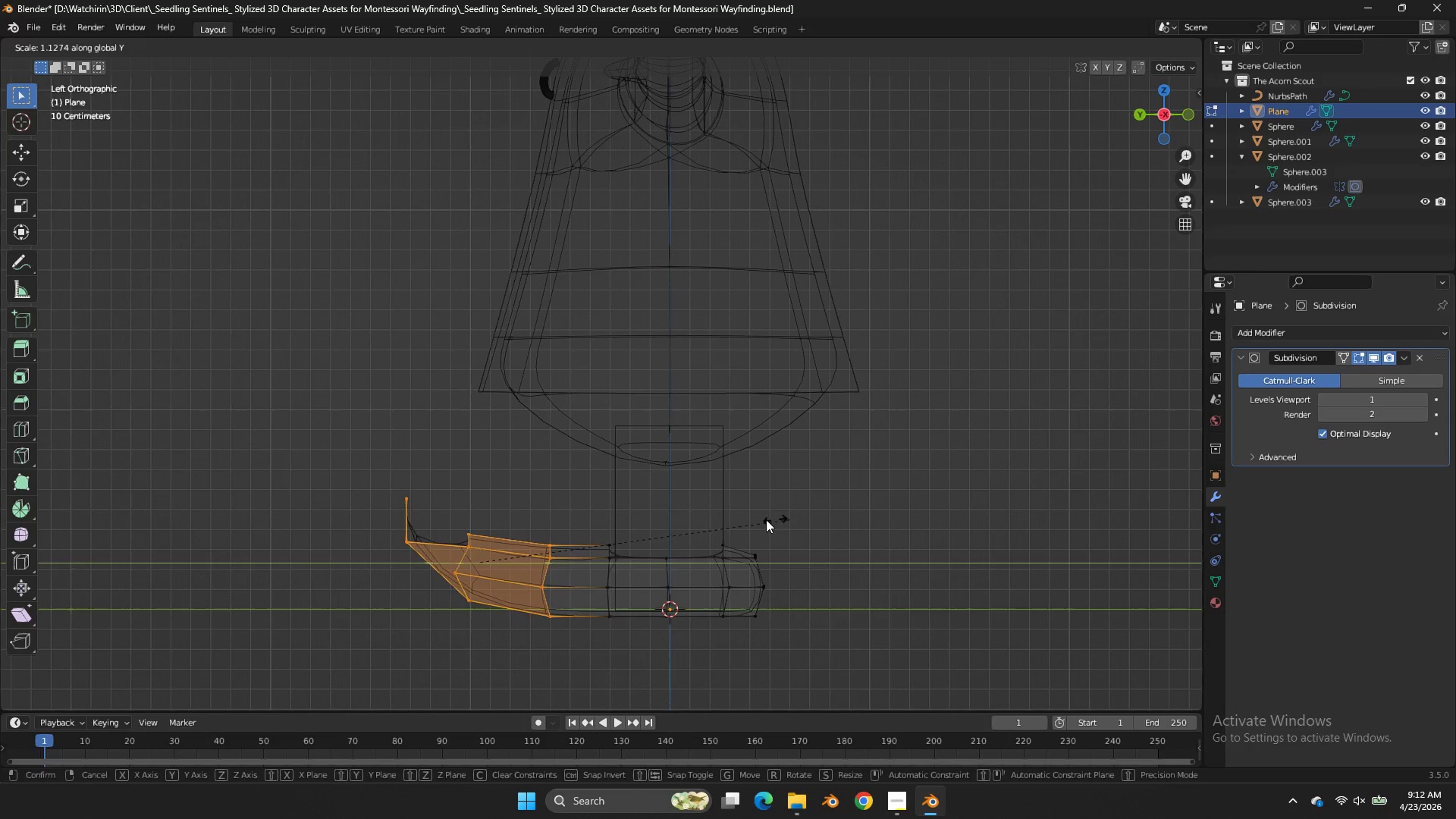 
left_click([659, 519])
 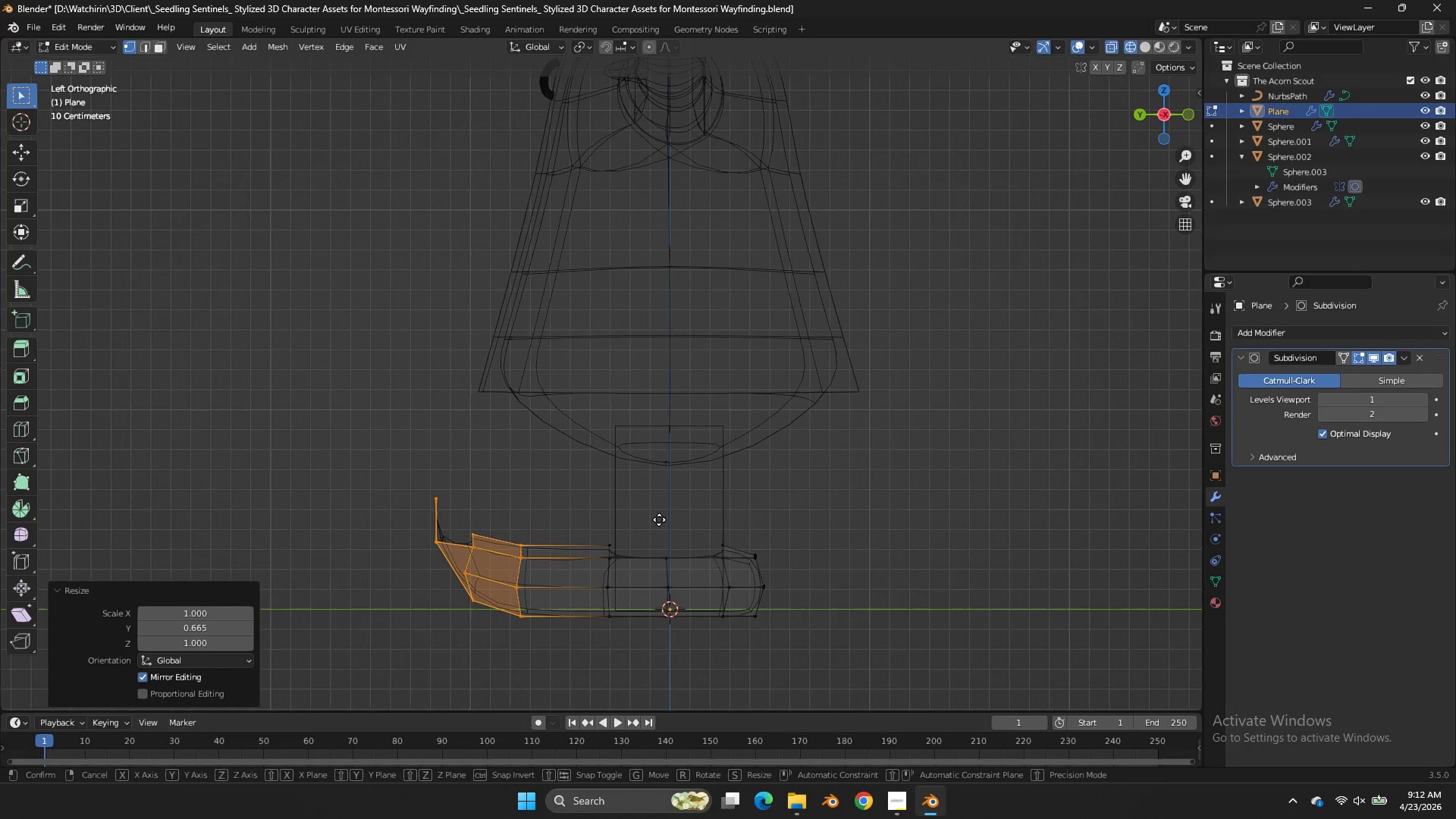 
type(gy)
 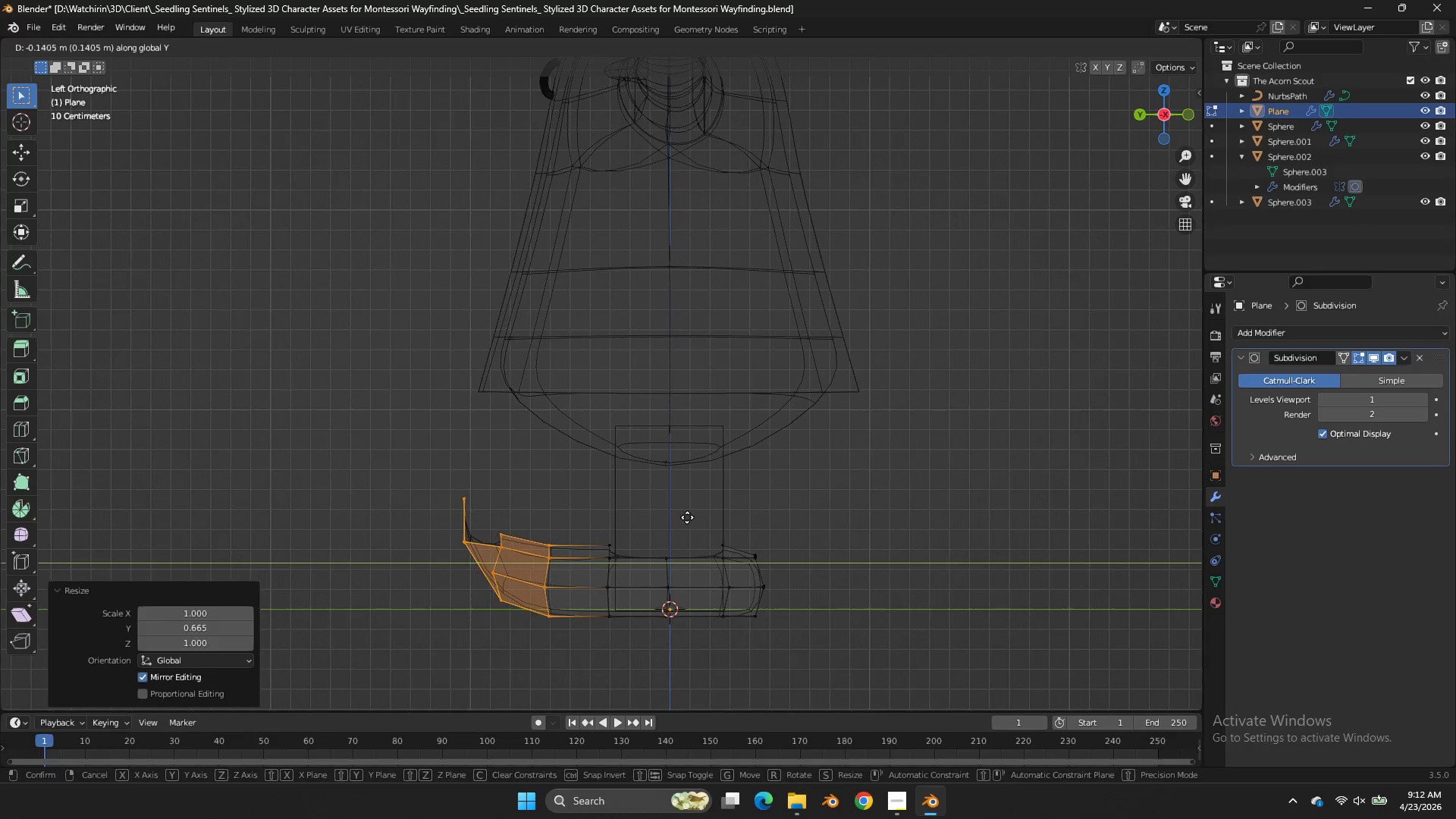 
left_click([687, 517])
 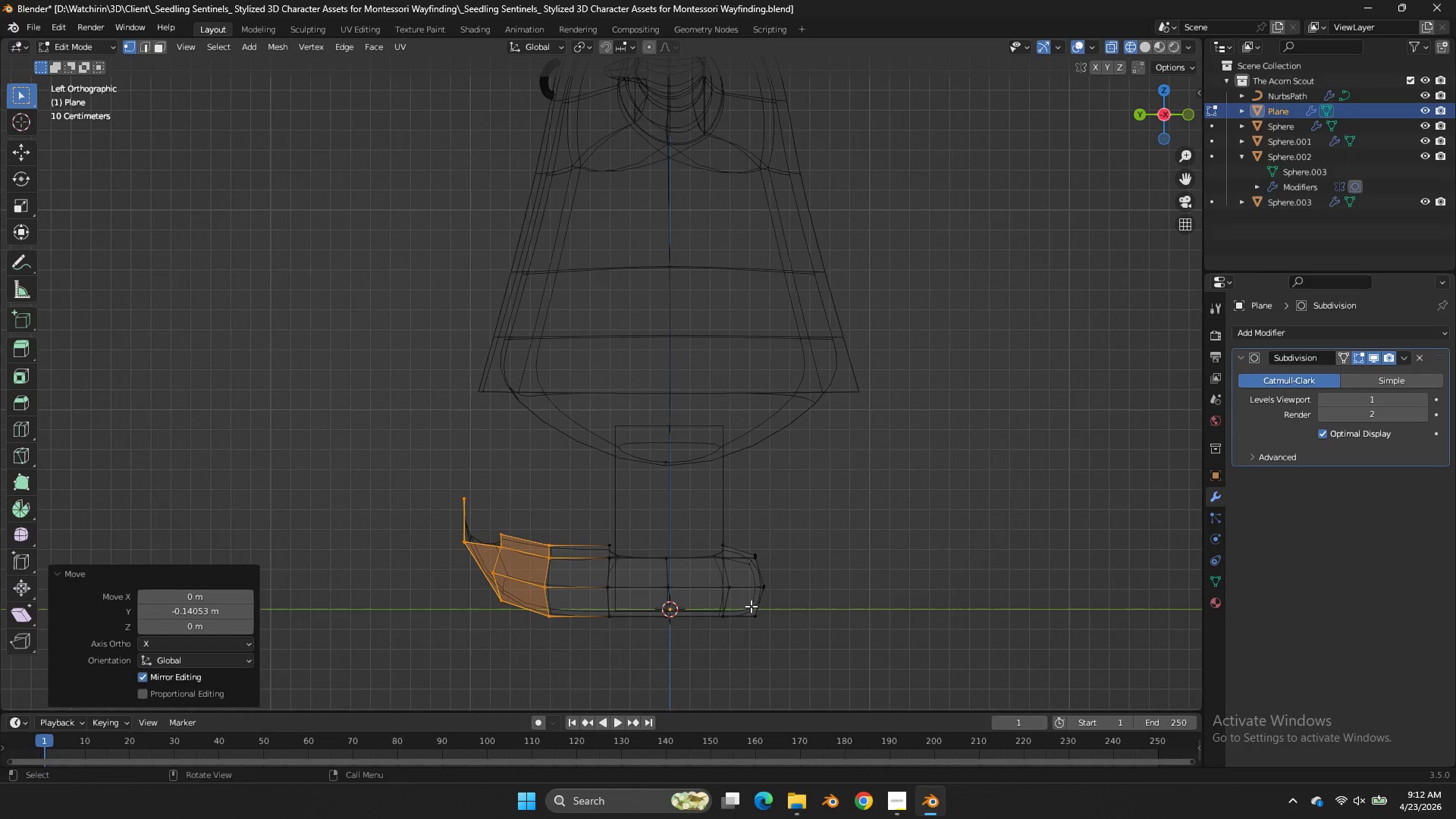 
left_click_drag(start_coordinate=[752, 605], to_coordinate=[591, 647])
 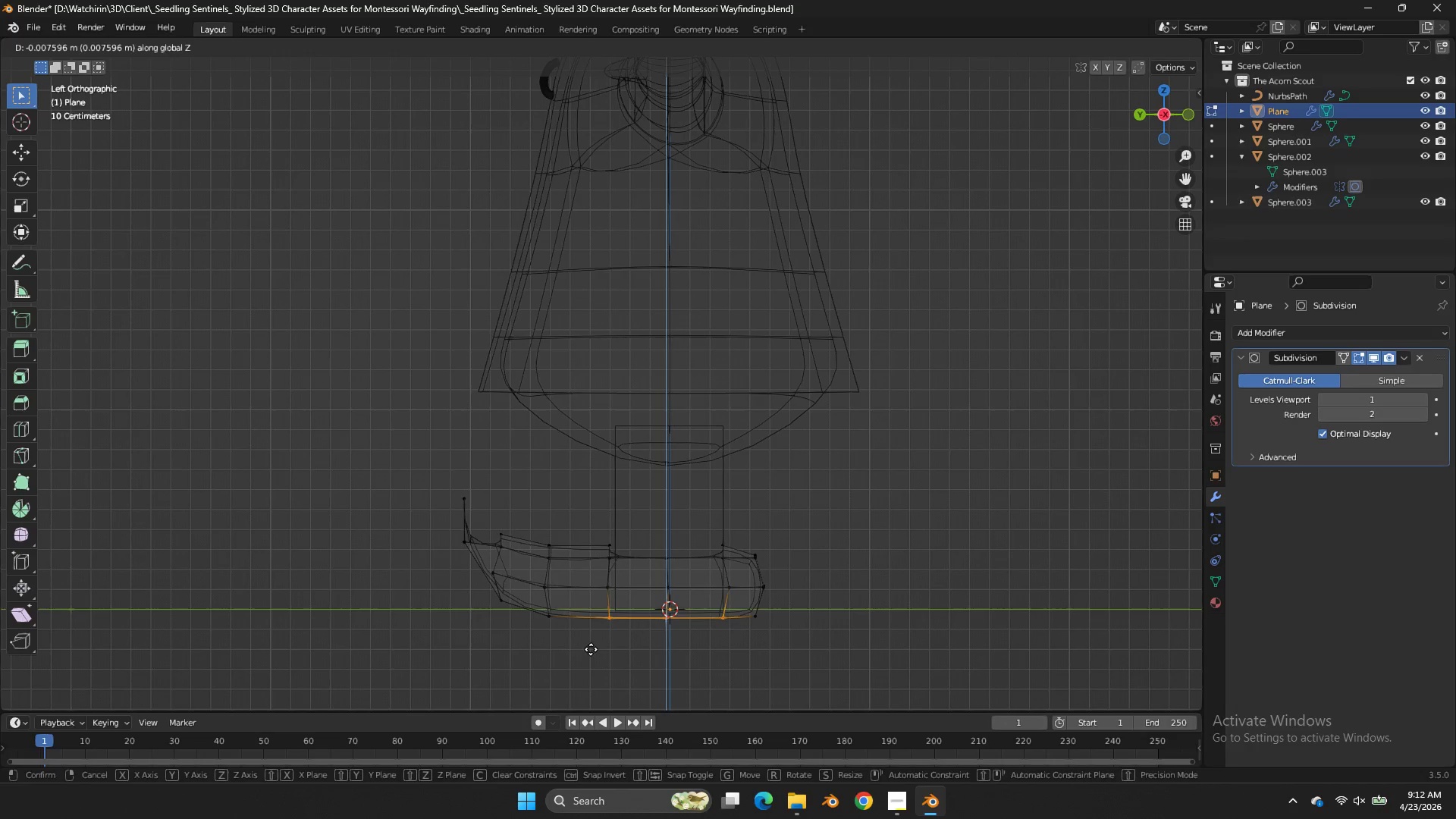 
type(gz)
 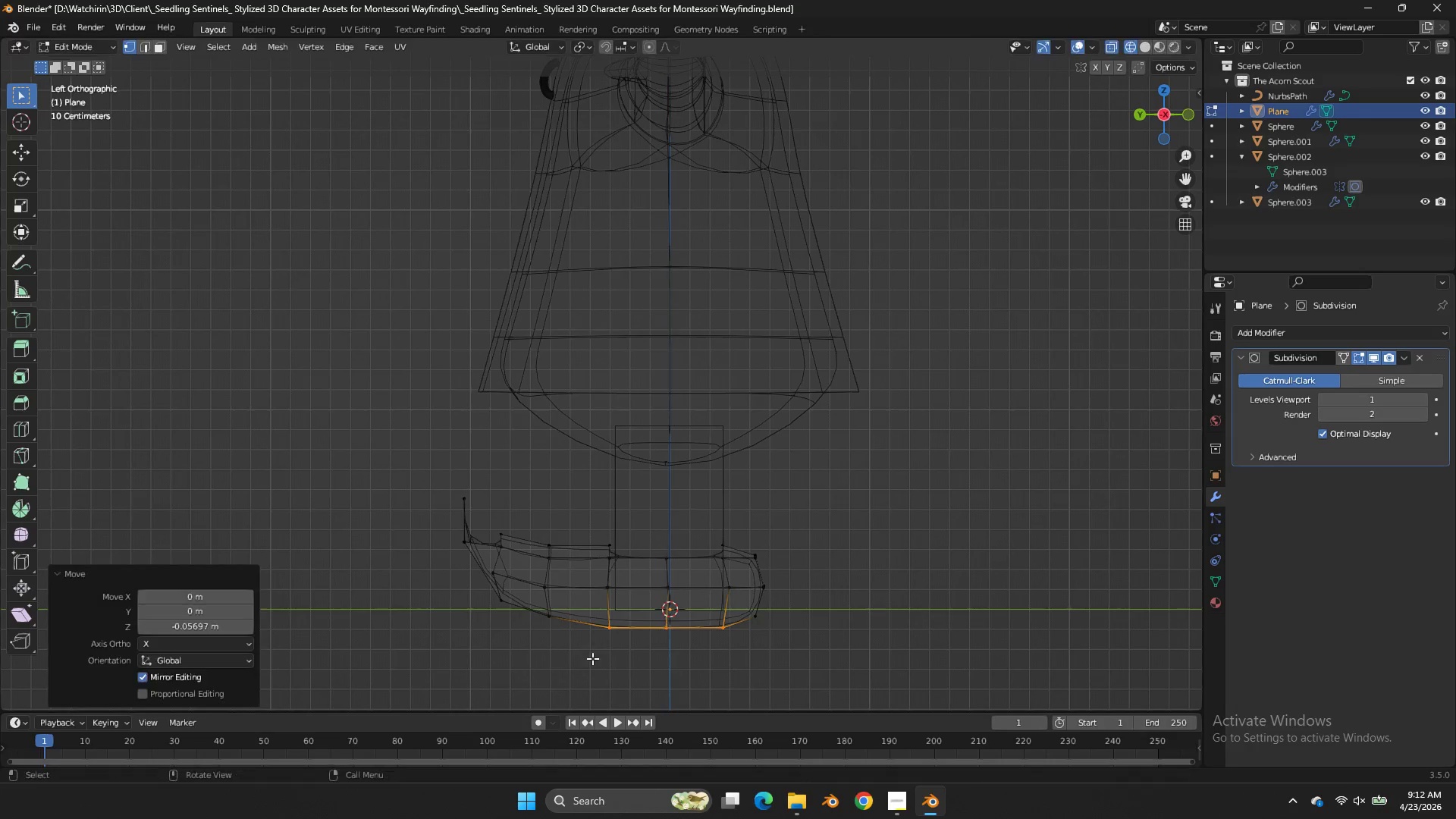 
left_click([592, 658])
 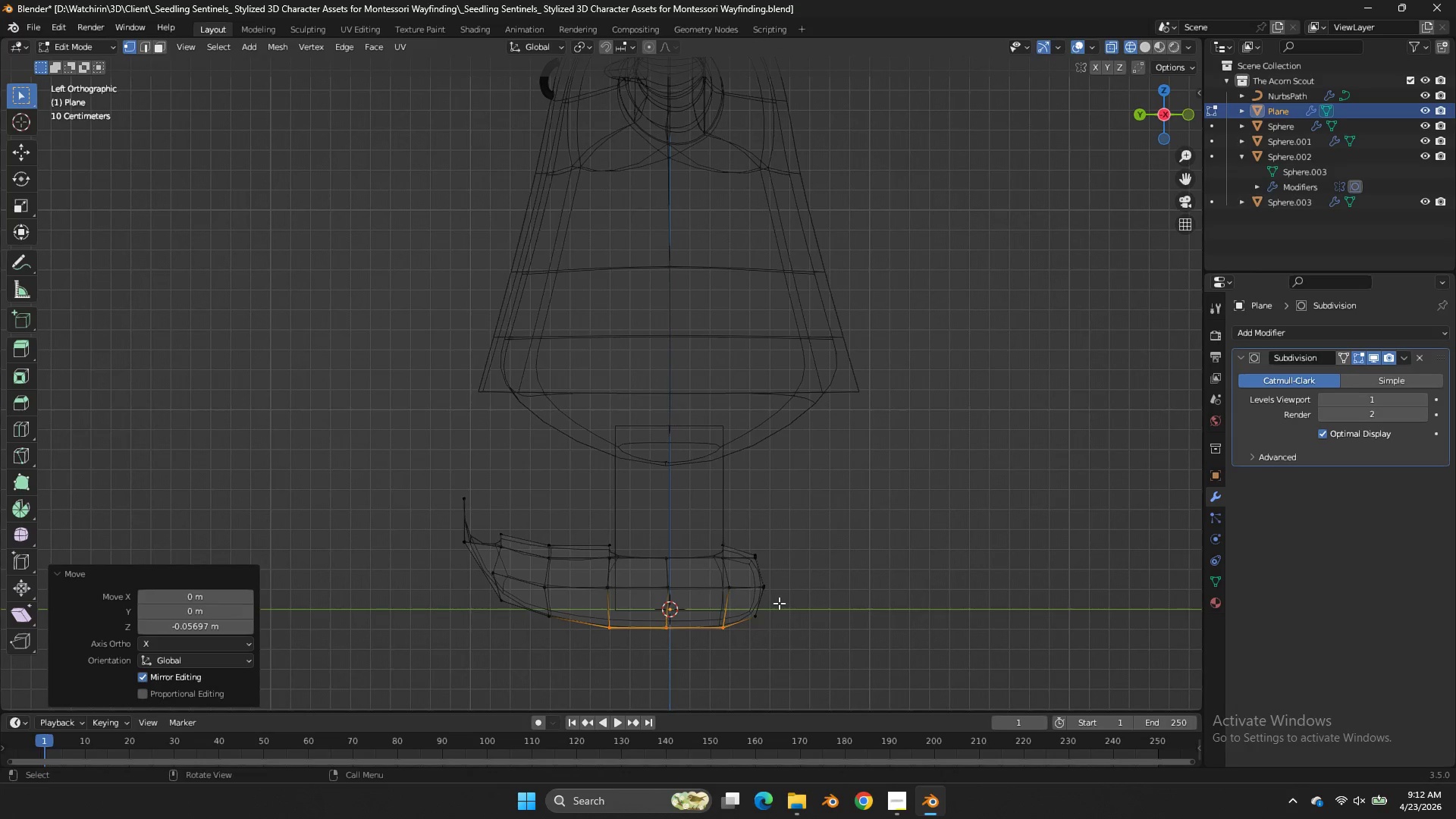 
left_click_drag(start_coordinate=[779, 603], to_coordinate=[748, 635])
 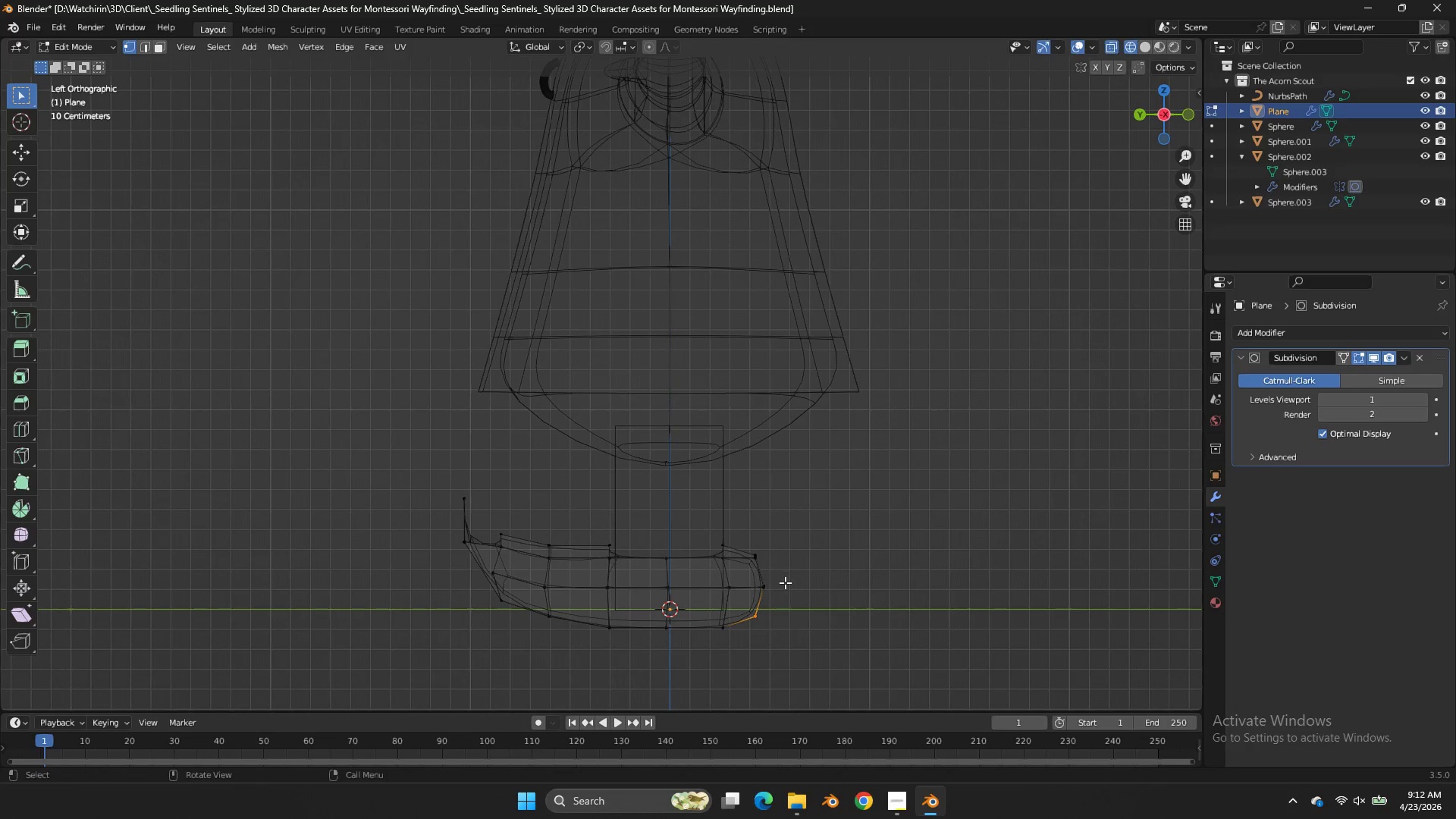 
type(gz)
 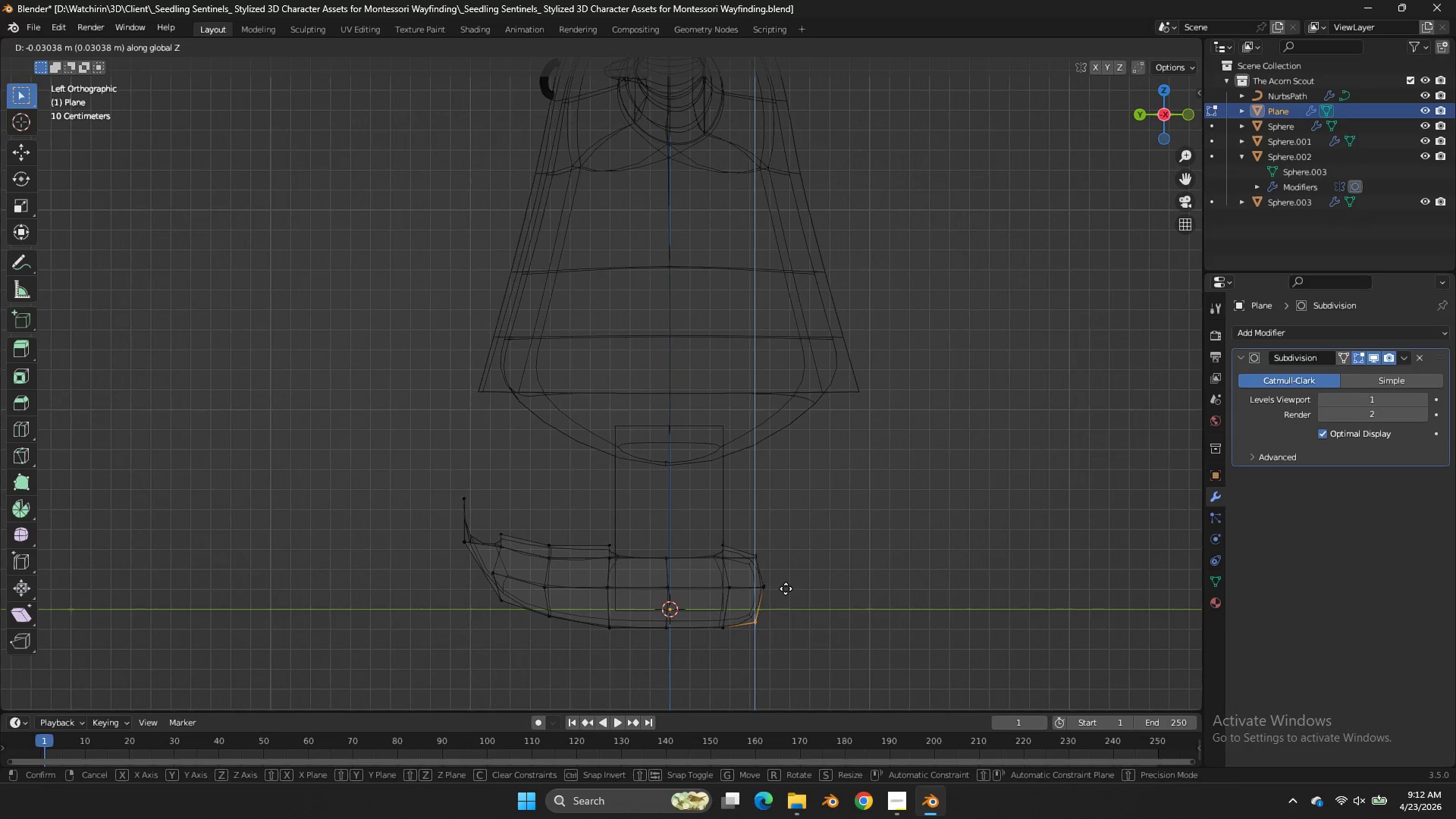 
left_click([786, 588])
 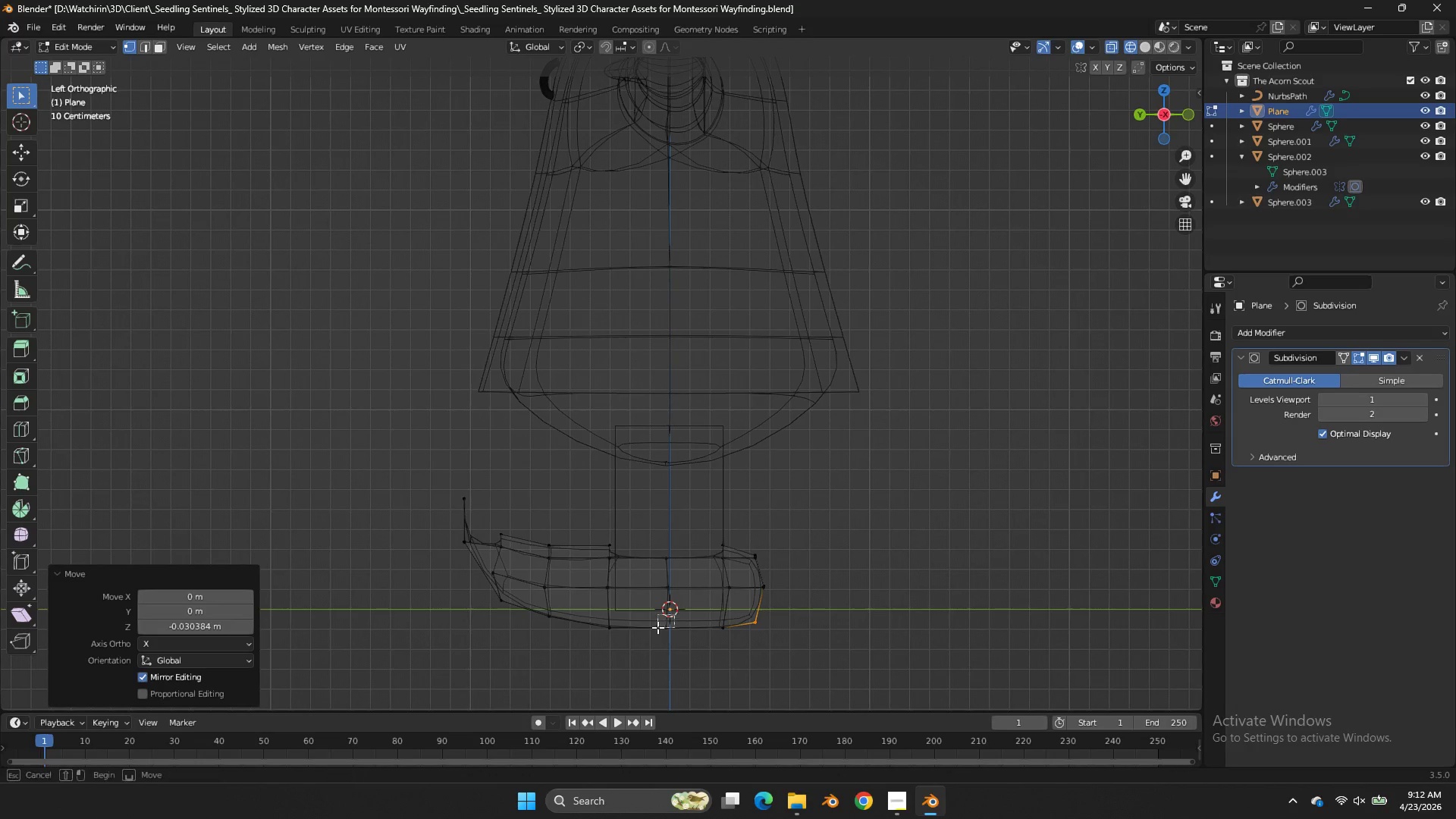 
left_click_drag(start_coordinate=[674, 614], to_coordinate=[648, 642])
 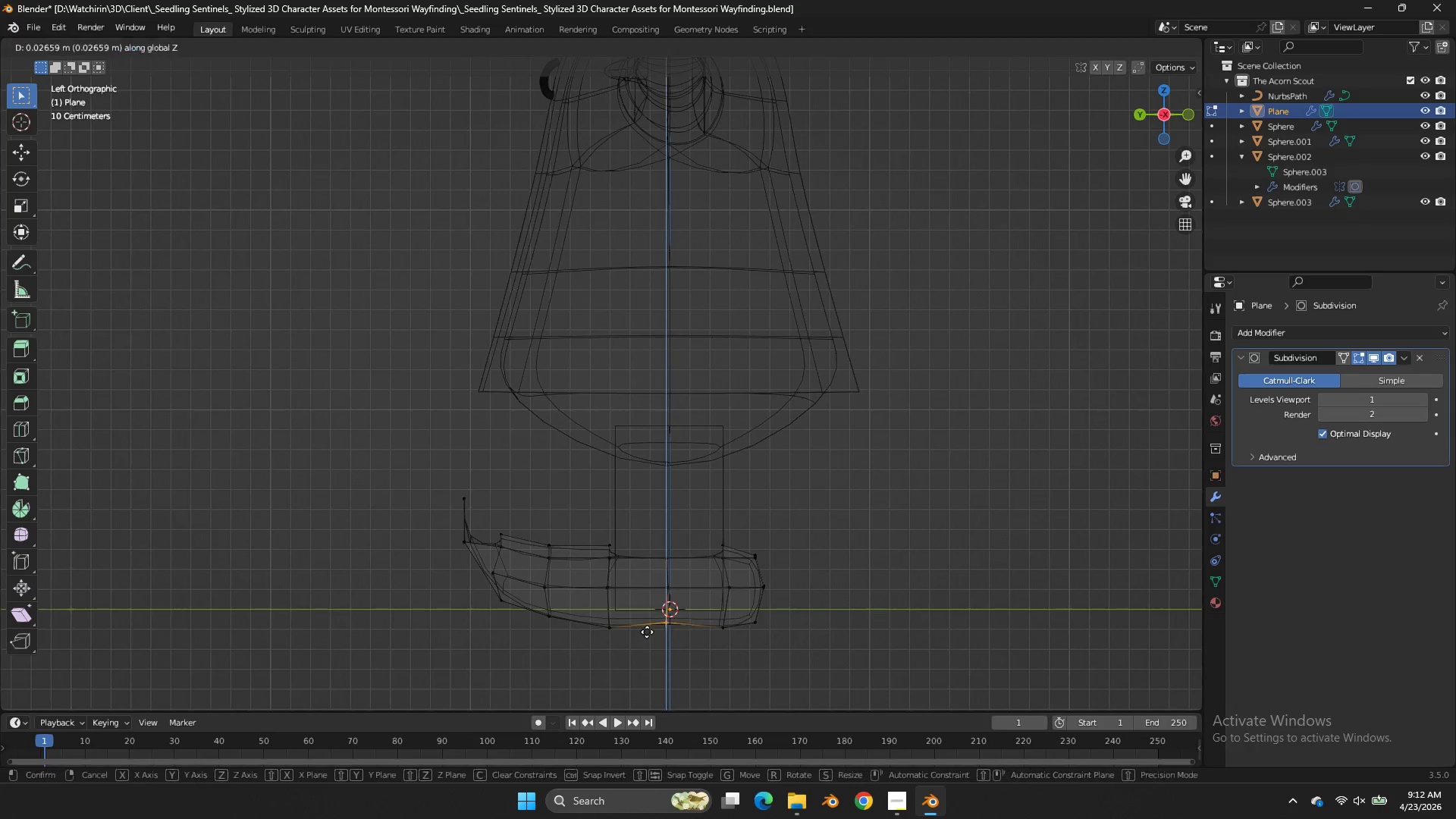 
type(gz)
 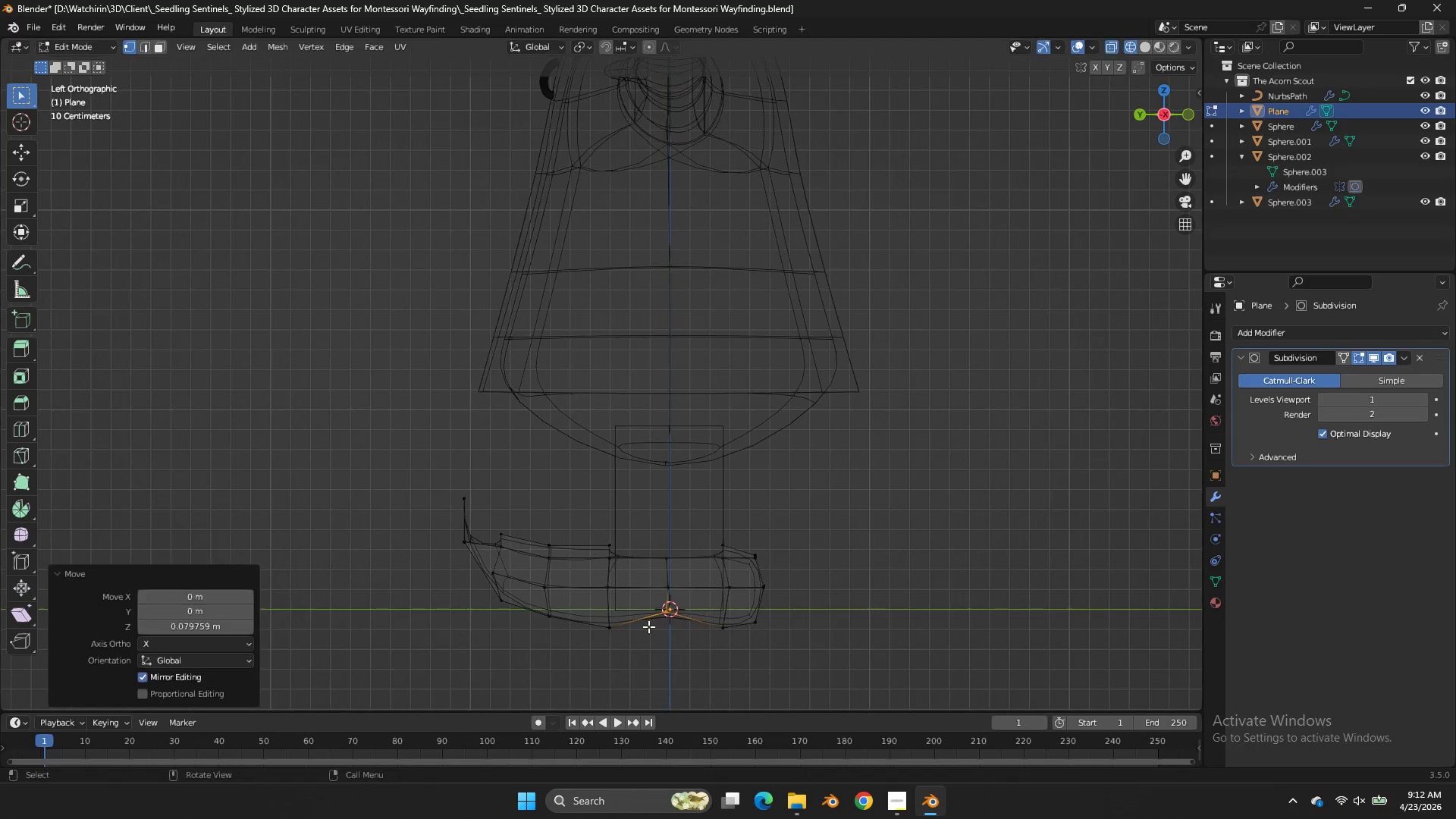 
left_click([648, 626])
 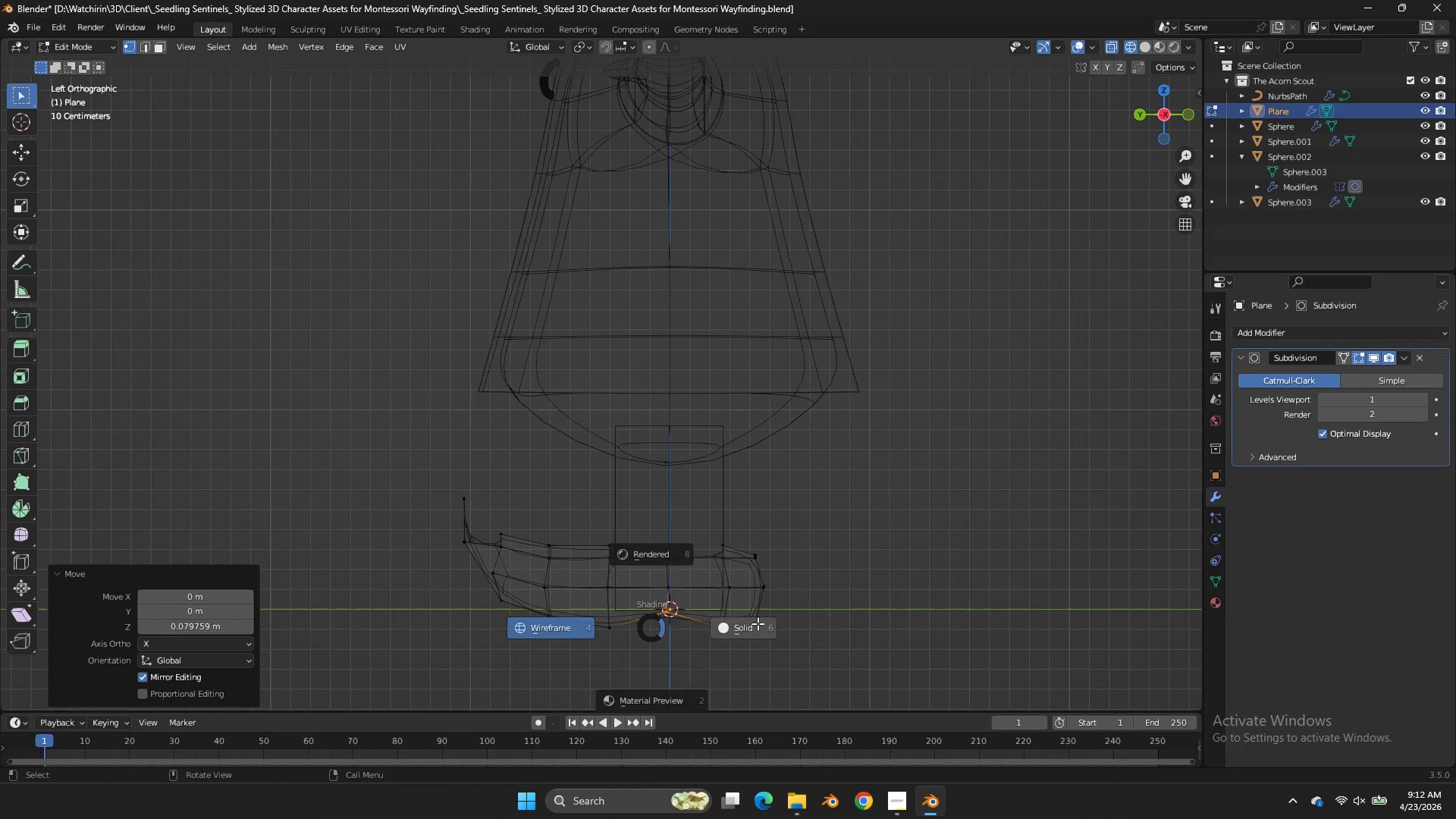 
key(Z)
 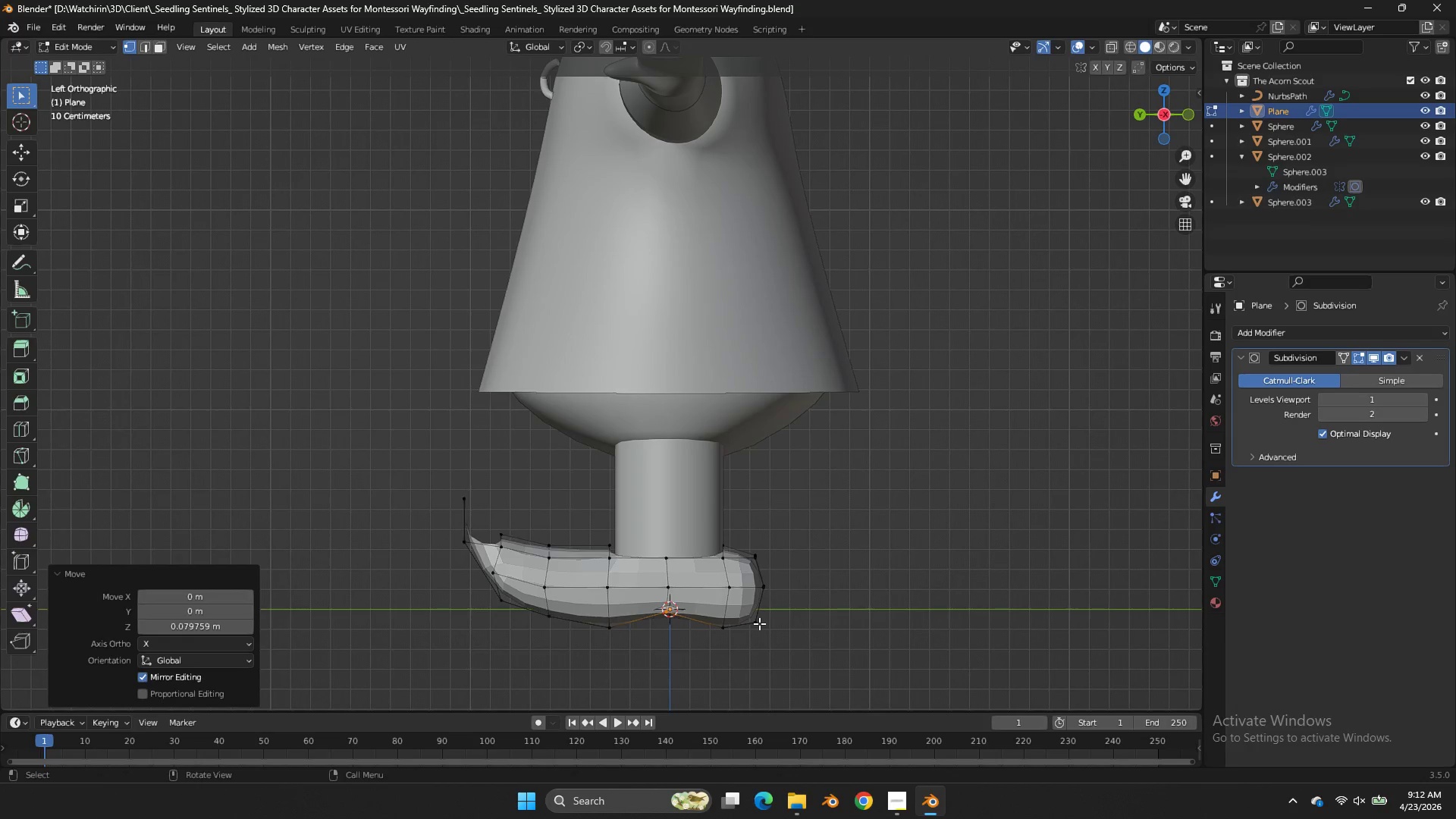 
key(Tab)
 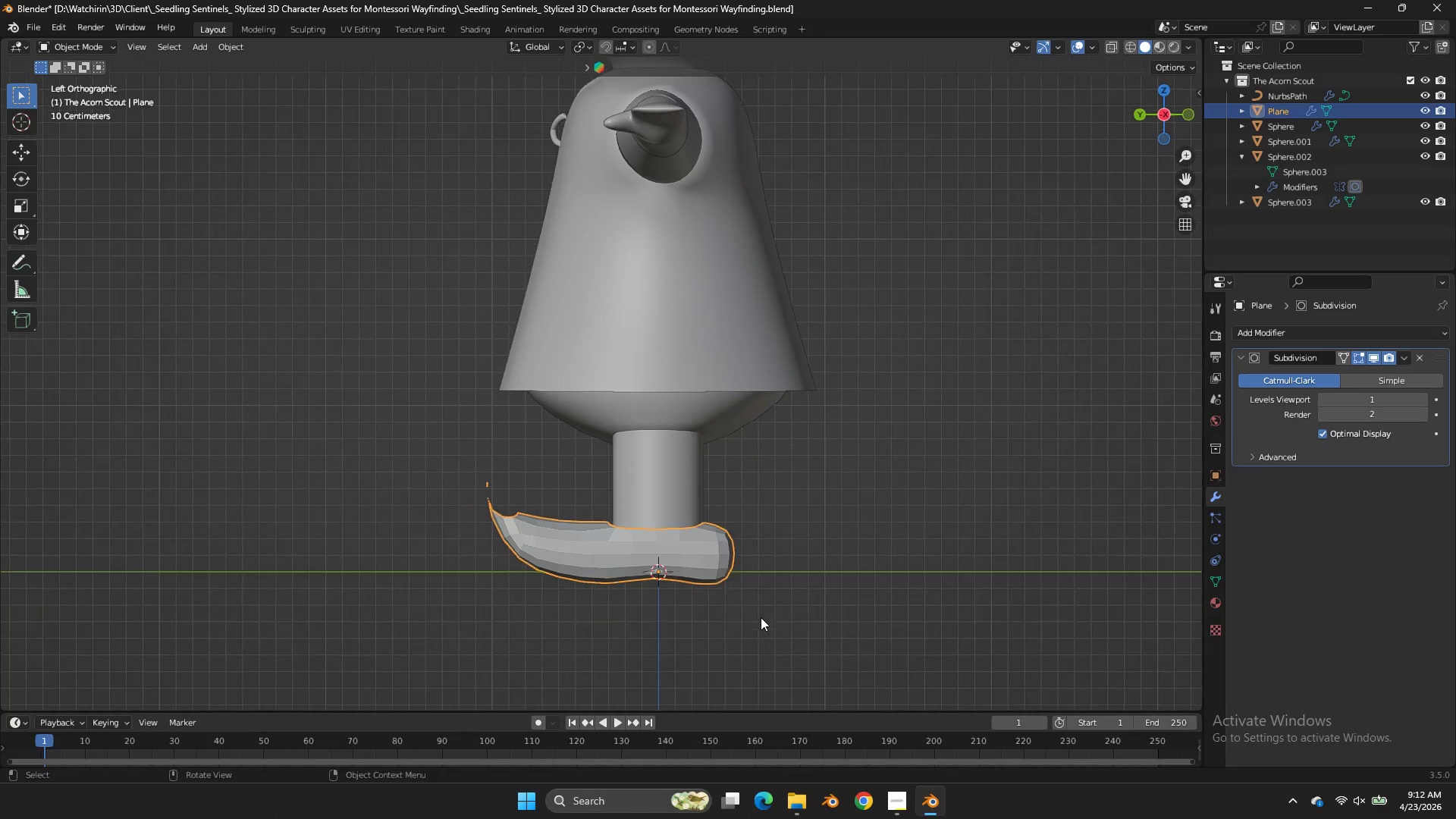 
scroll: coordinate [761, 617], scroll_direction: down, amount: 1.0
 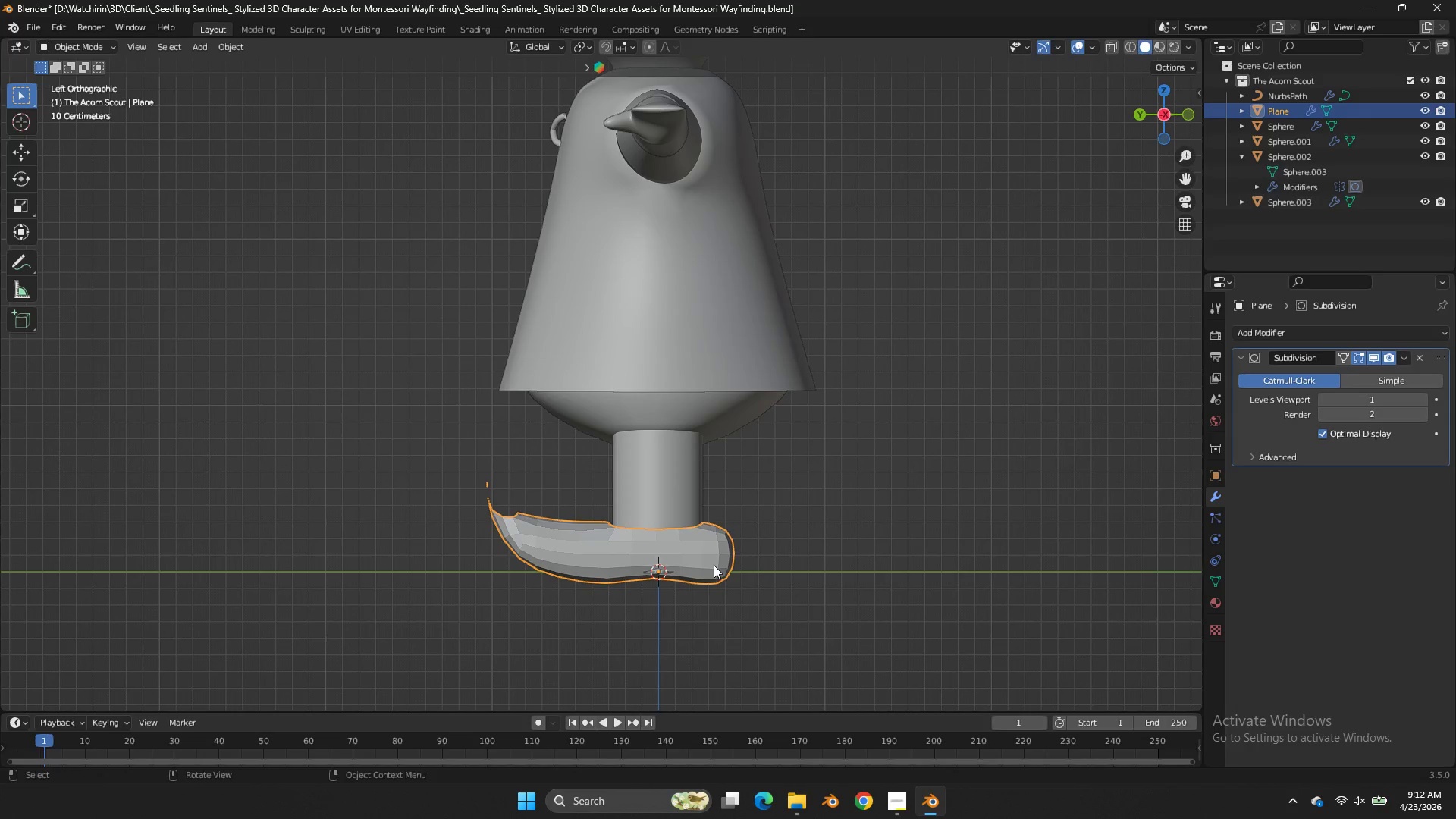 
right_click([714, 563])
 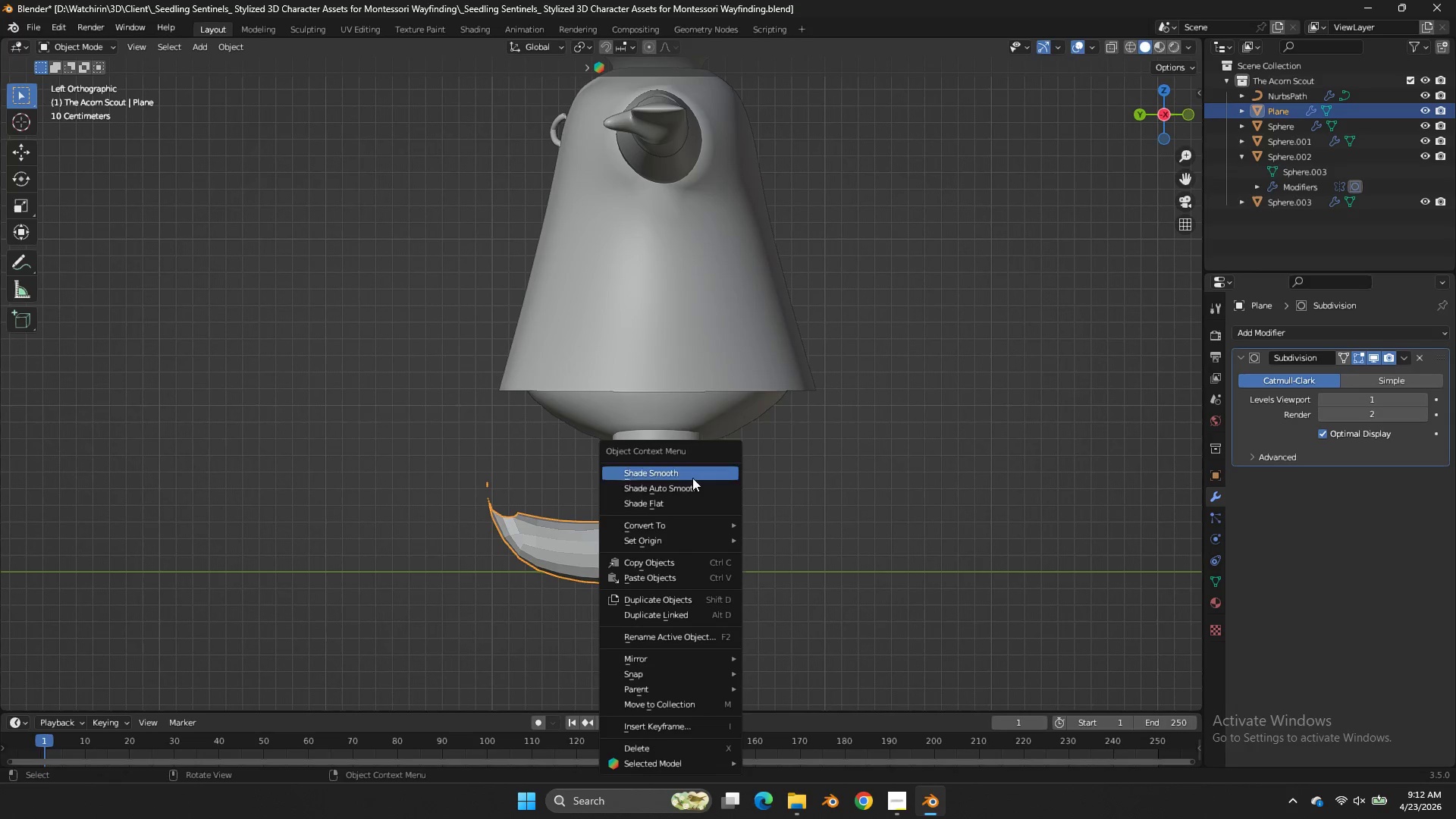 
left_click([698, 488])
 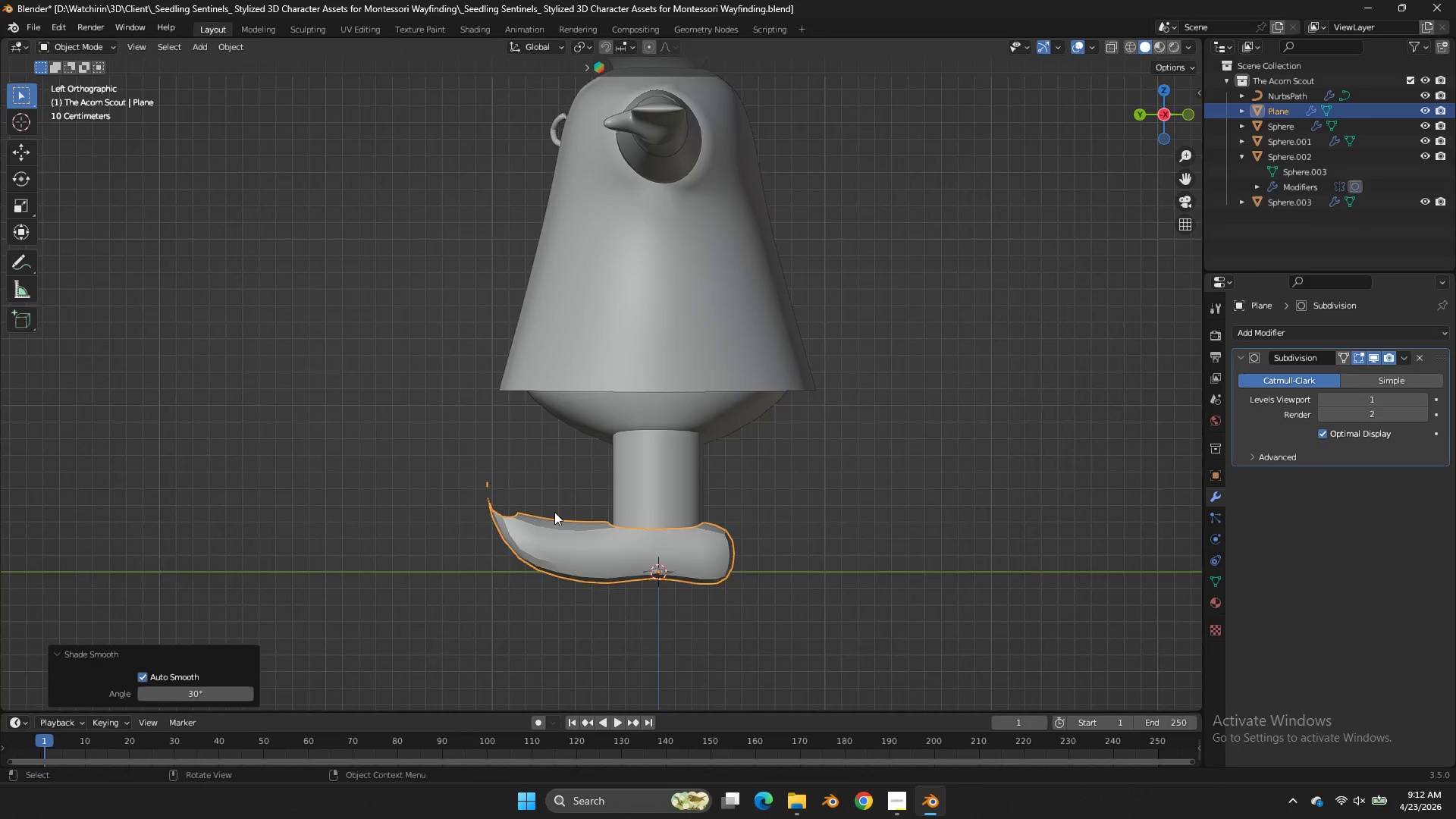 
right_click([616, 570])
 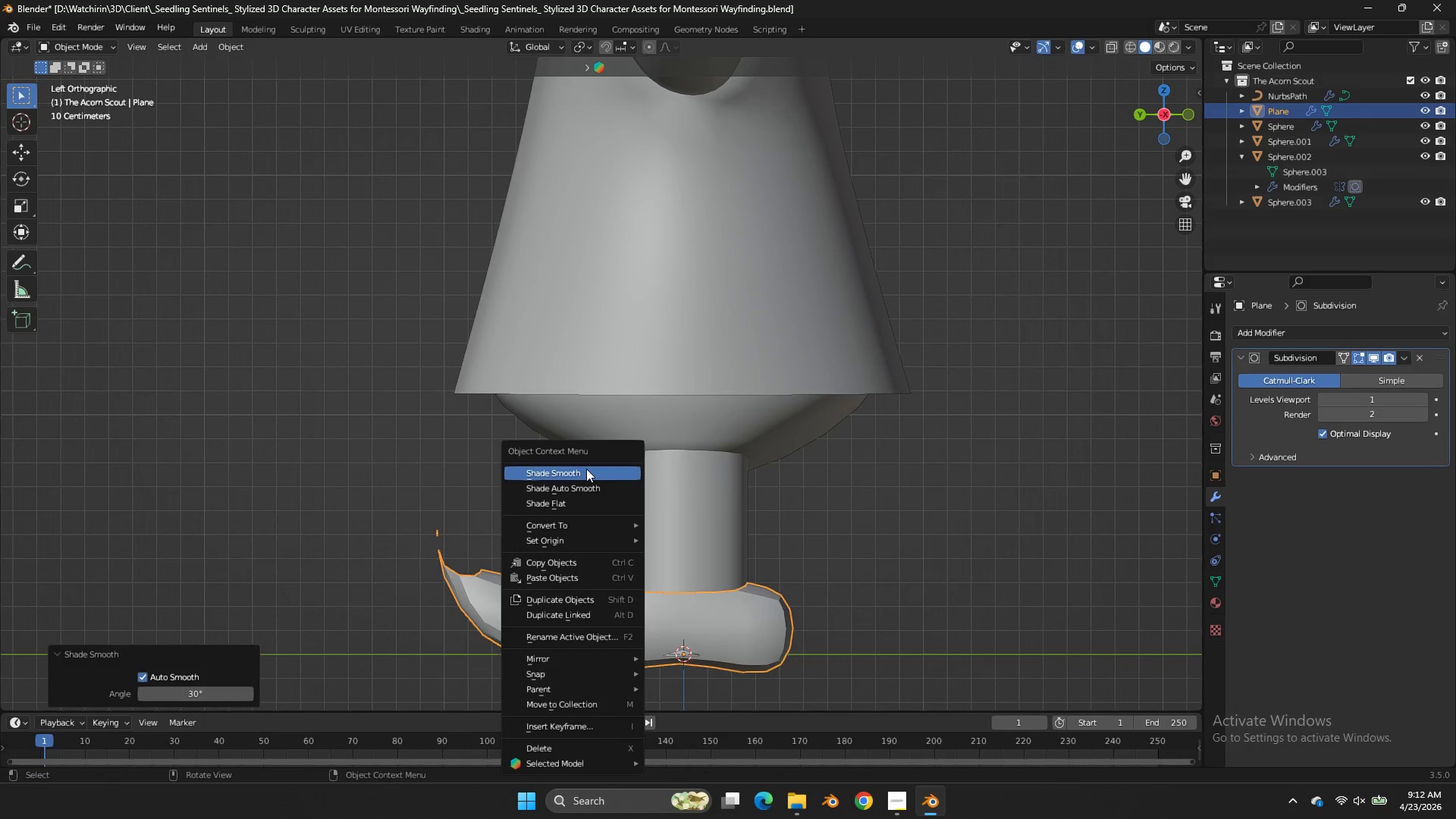 
scroll: coordinate [554, 512], scroll_direction: up, amount: 2.0
 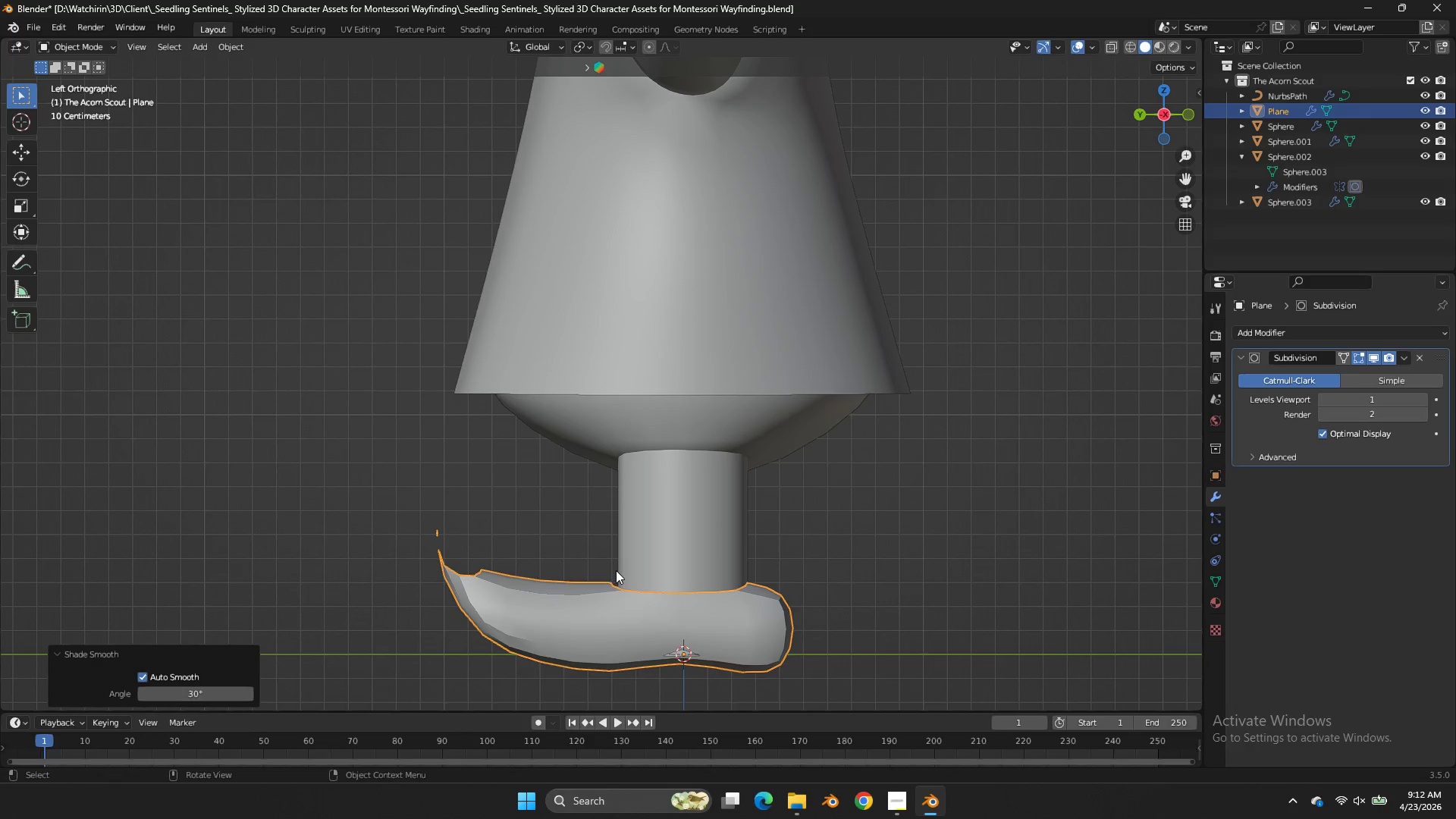 
left_click([586, 469])
 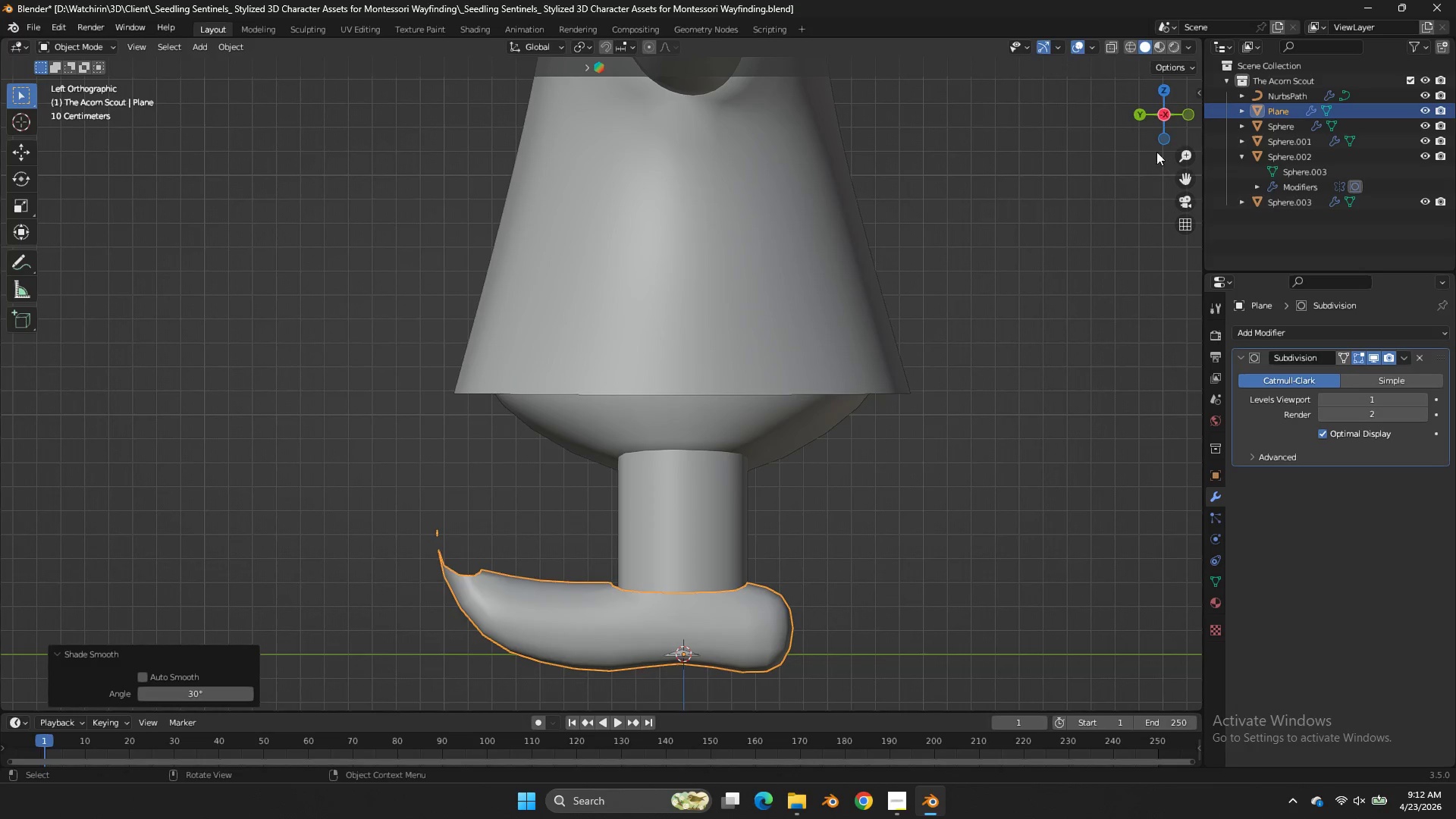 
left_click_drag(start_coordinate=[1147, 114], to_coordinate=[1094, 127])
 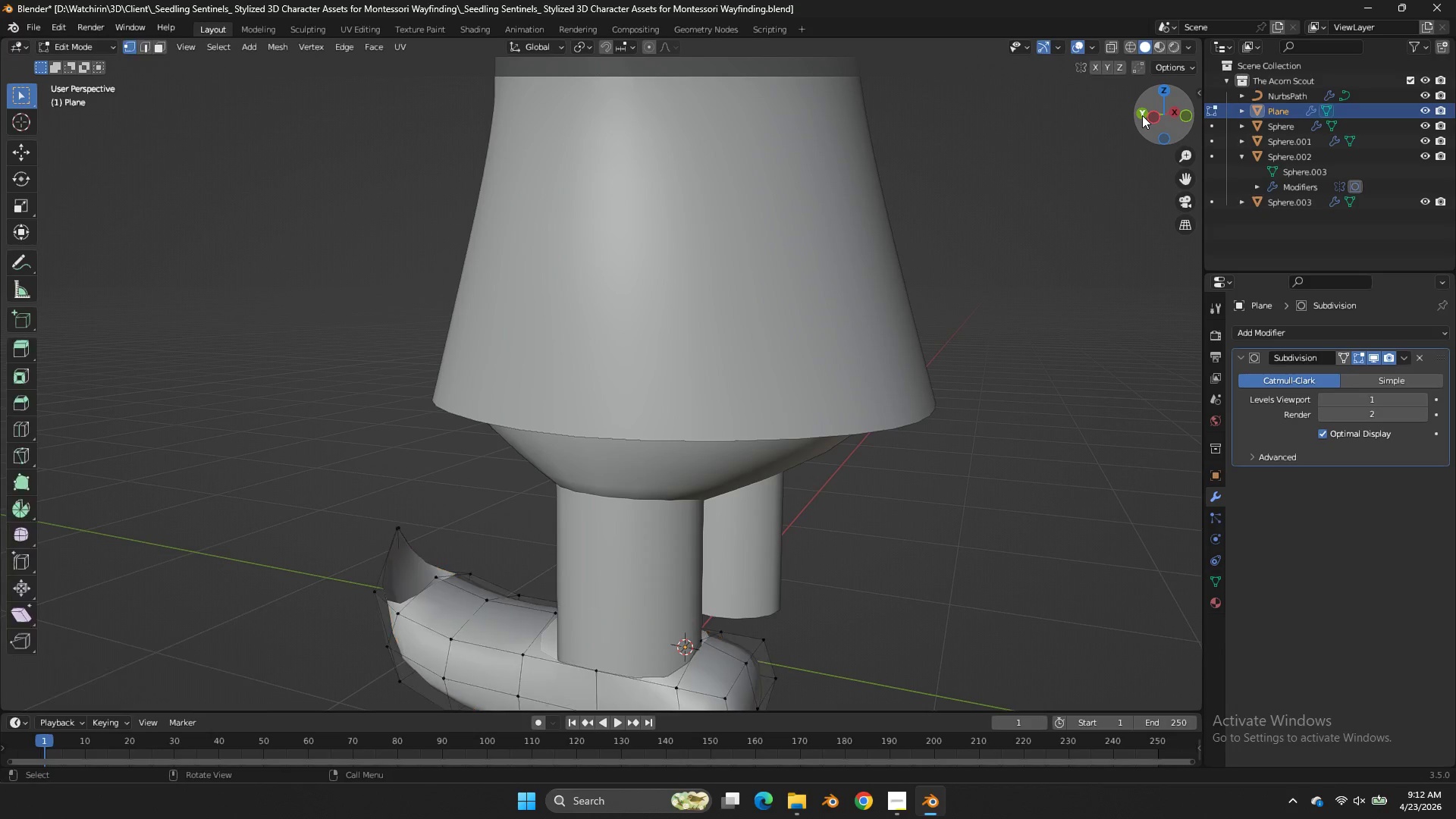 
key(Tab)
 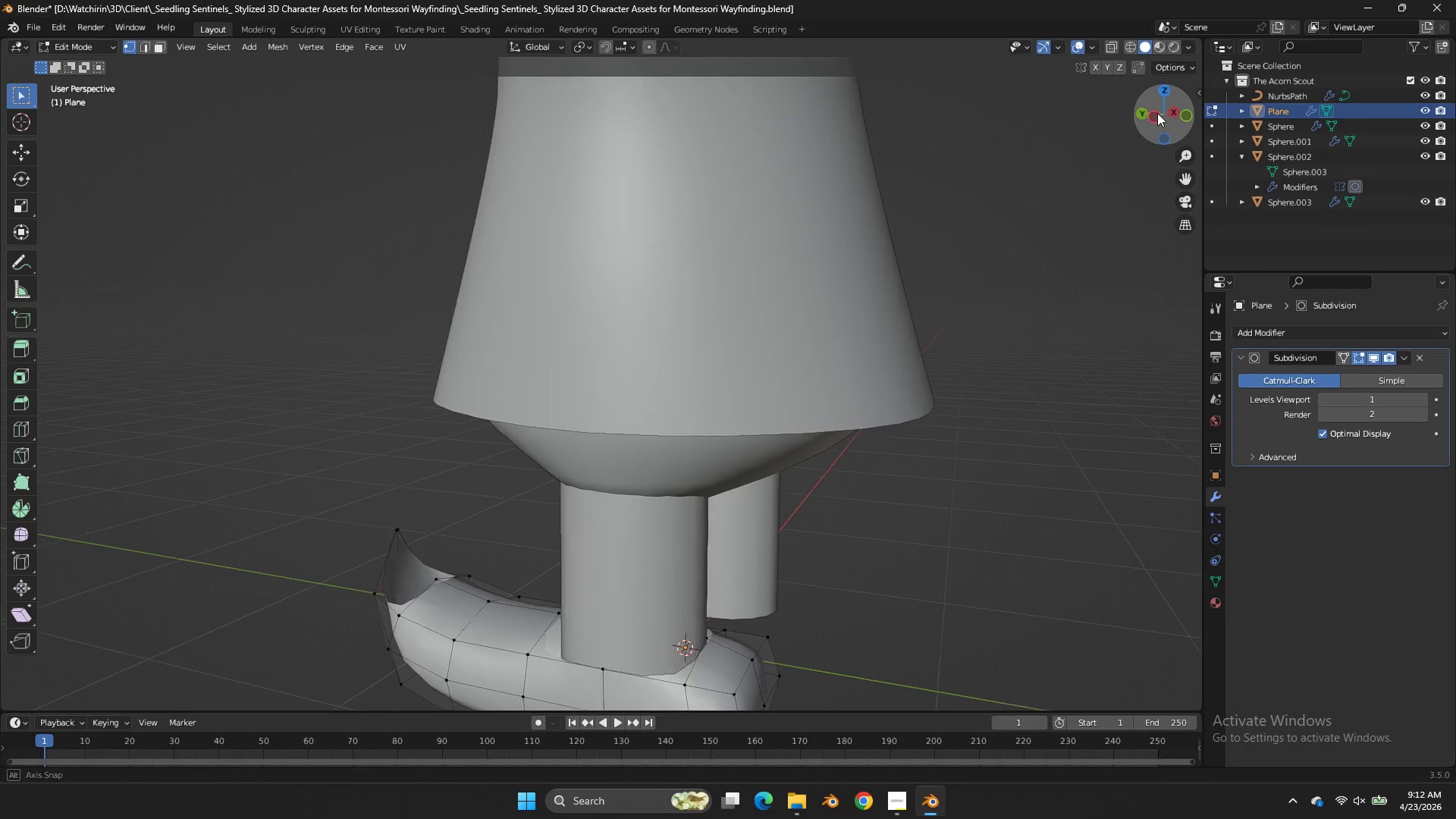 
left_click_drag(start_coordinate=[1147, 117], to_coordinate=[1162, 109])
 